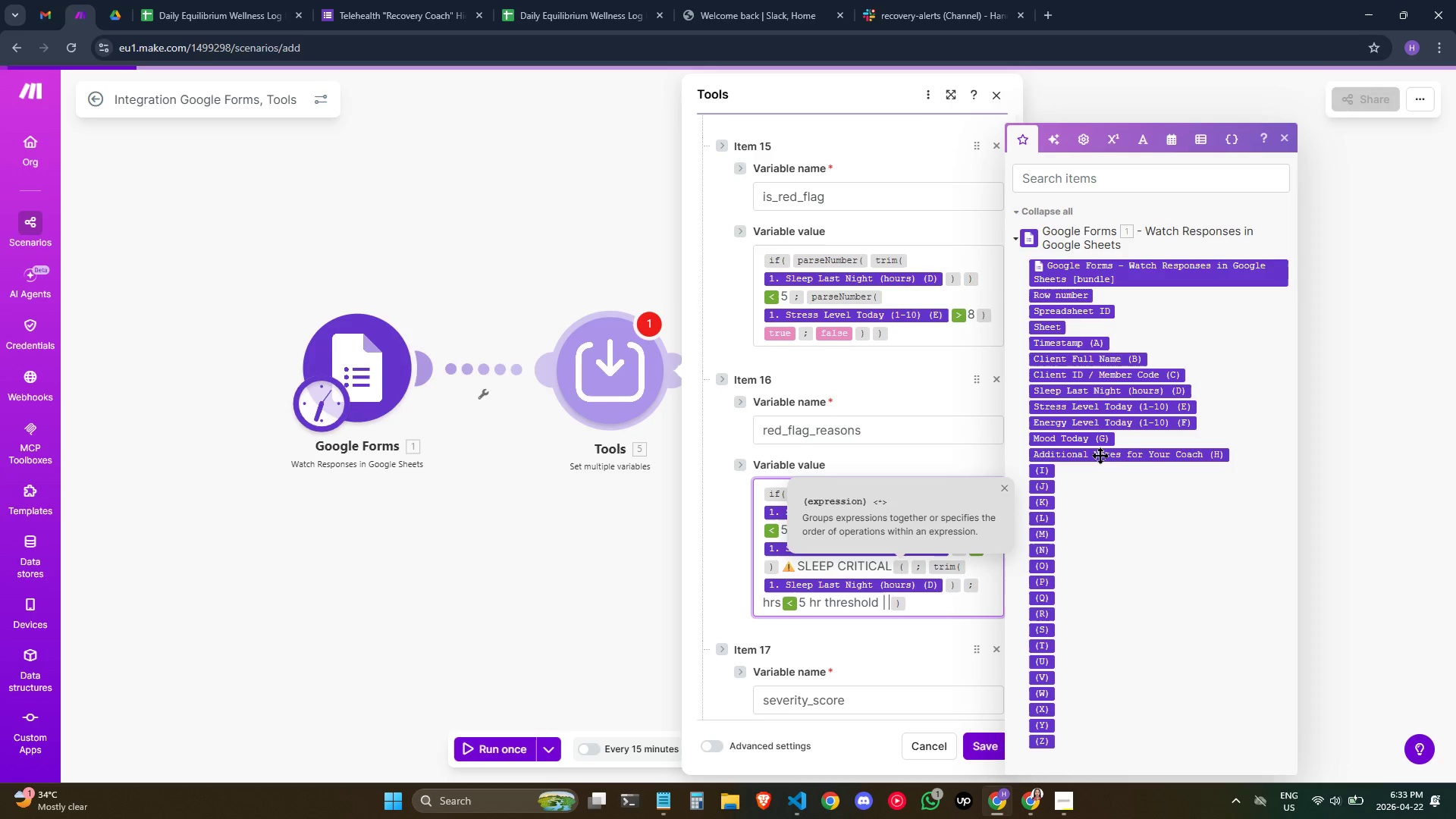 
key(Meta+MetaLeft)
 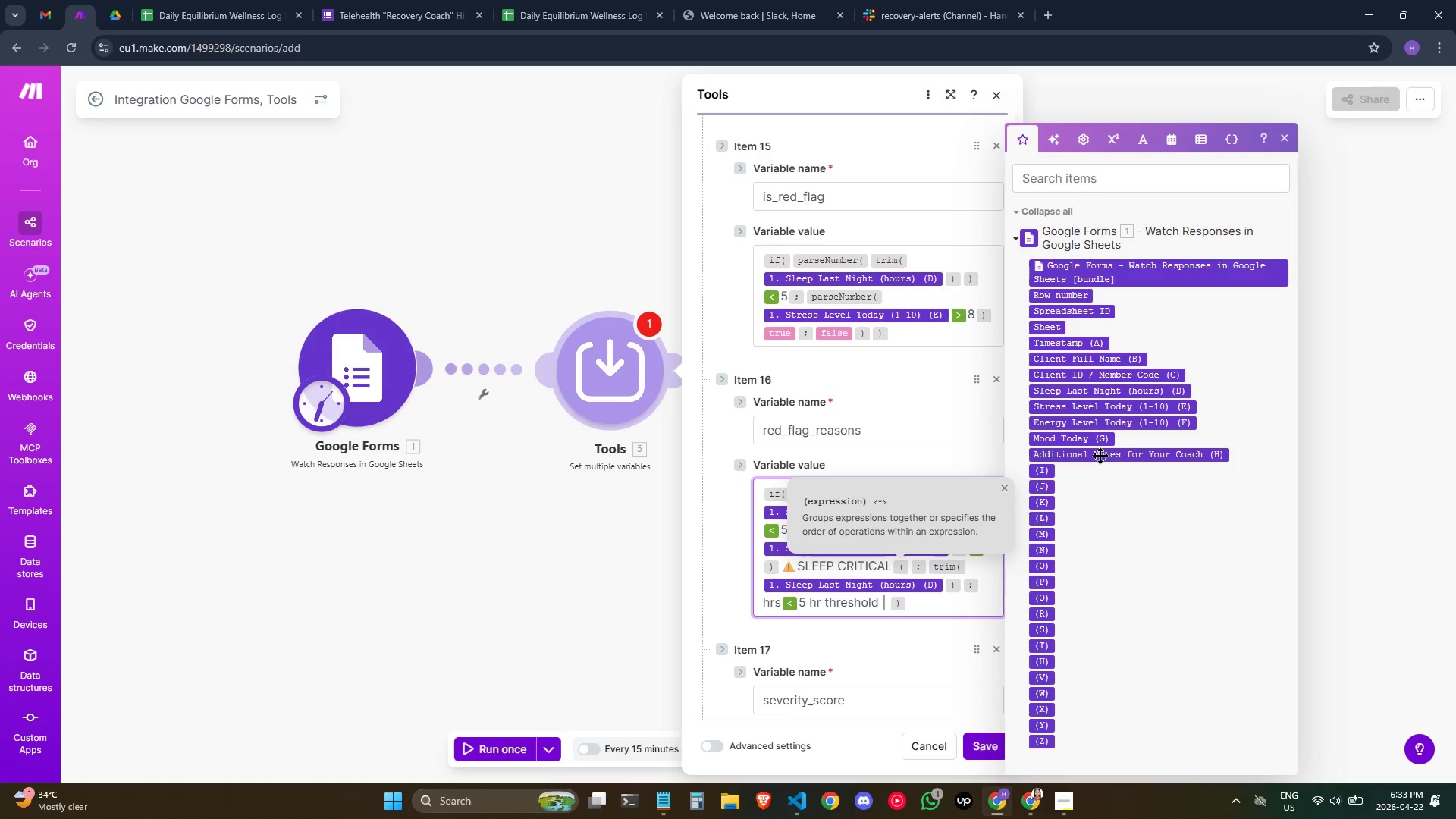 
key(Meta+Semicolon)
 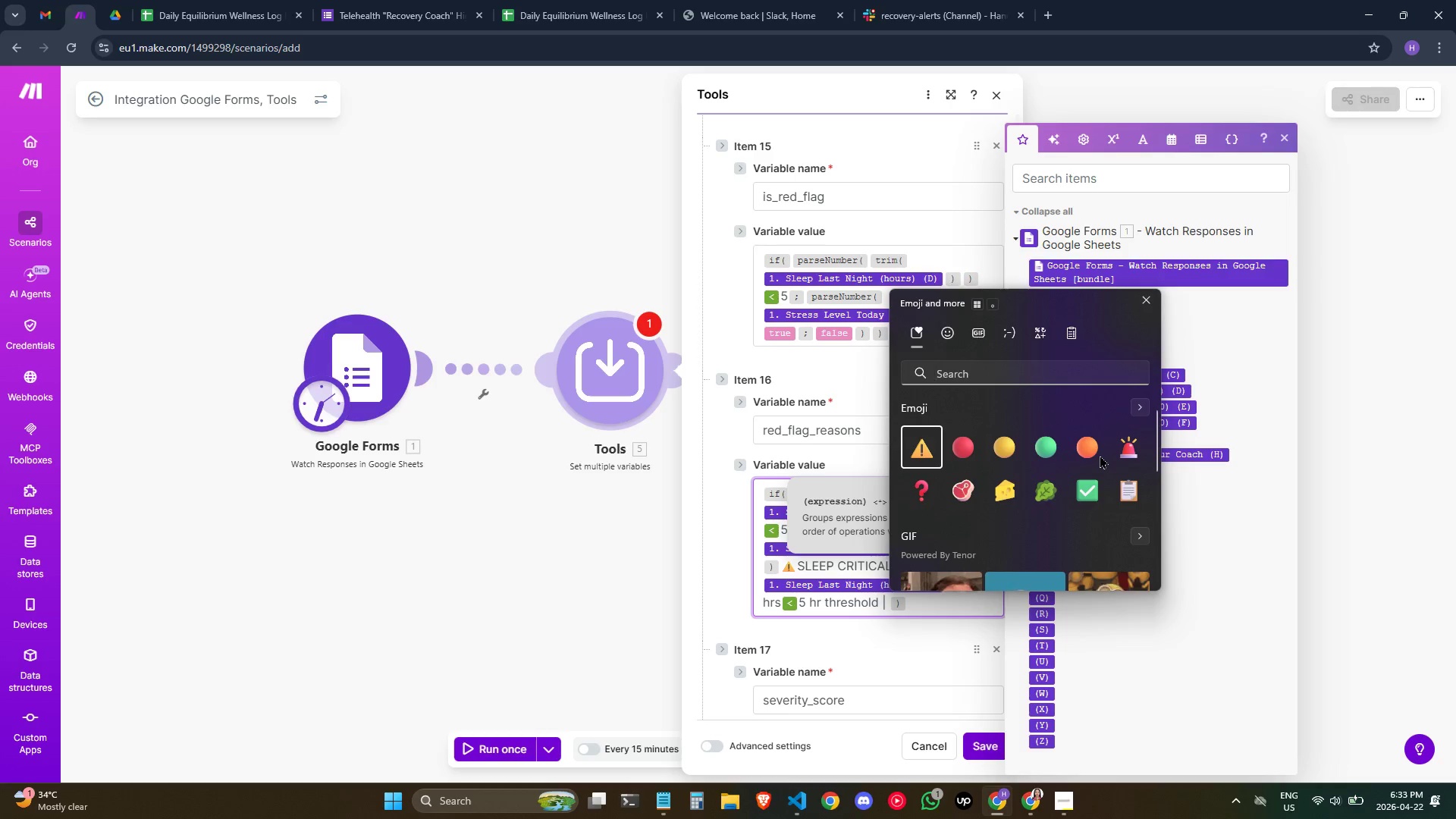 
key(Enter)
 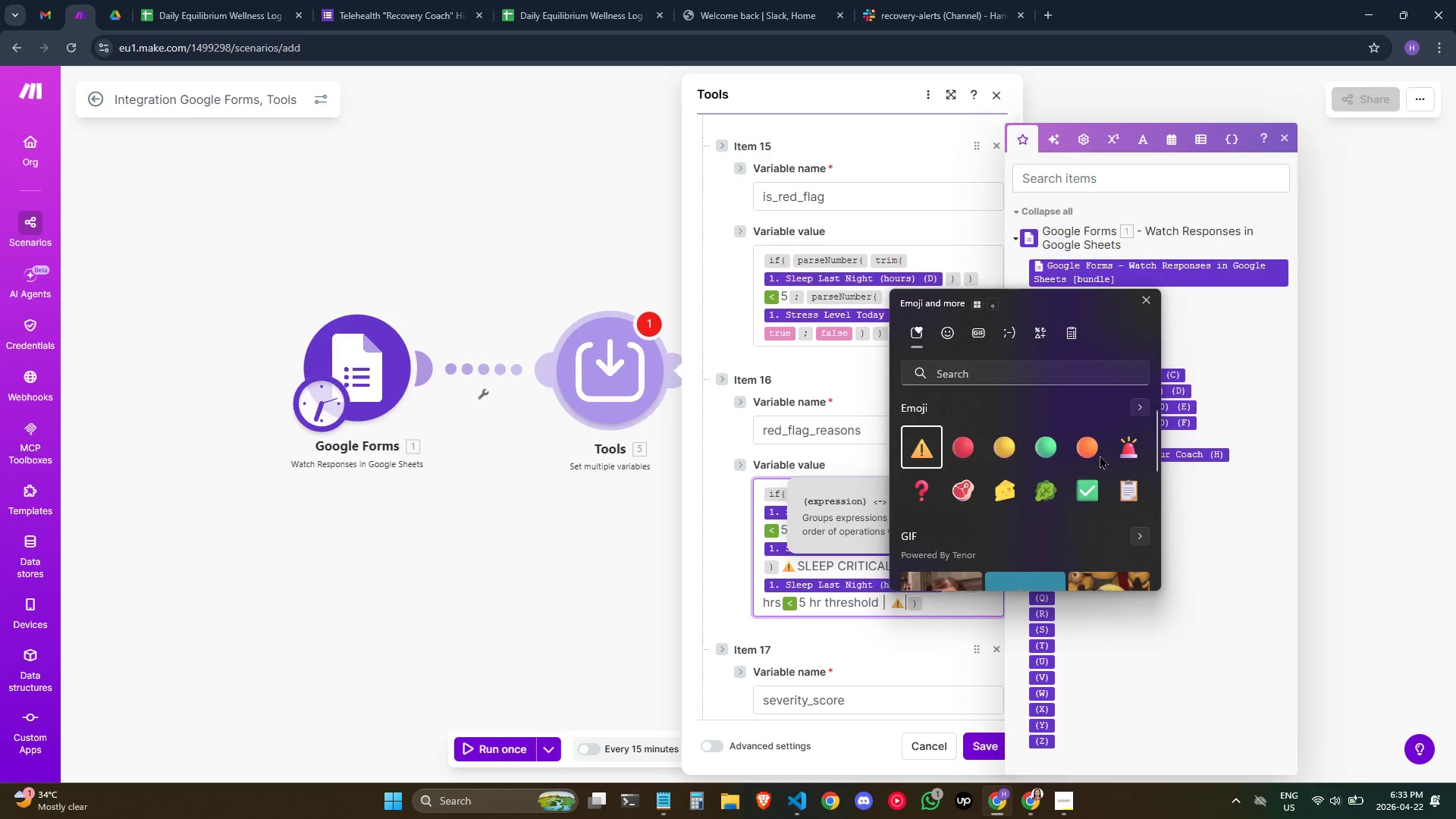 
key(ArrowRight)
 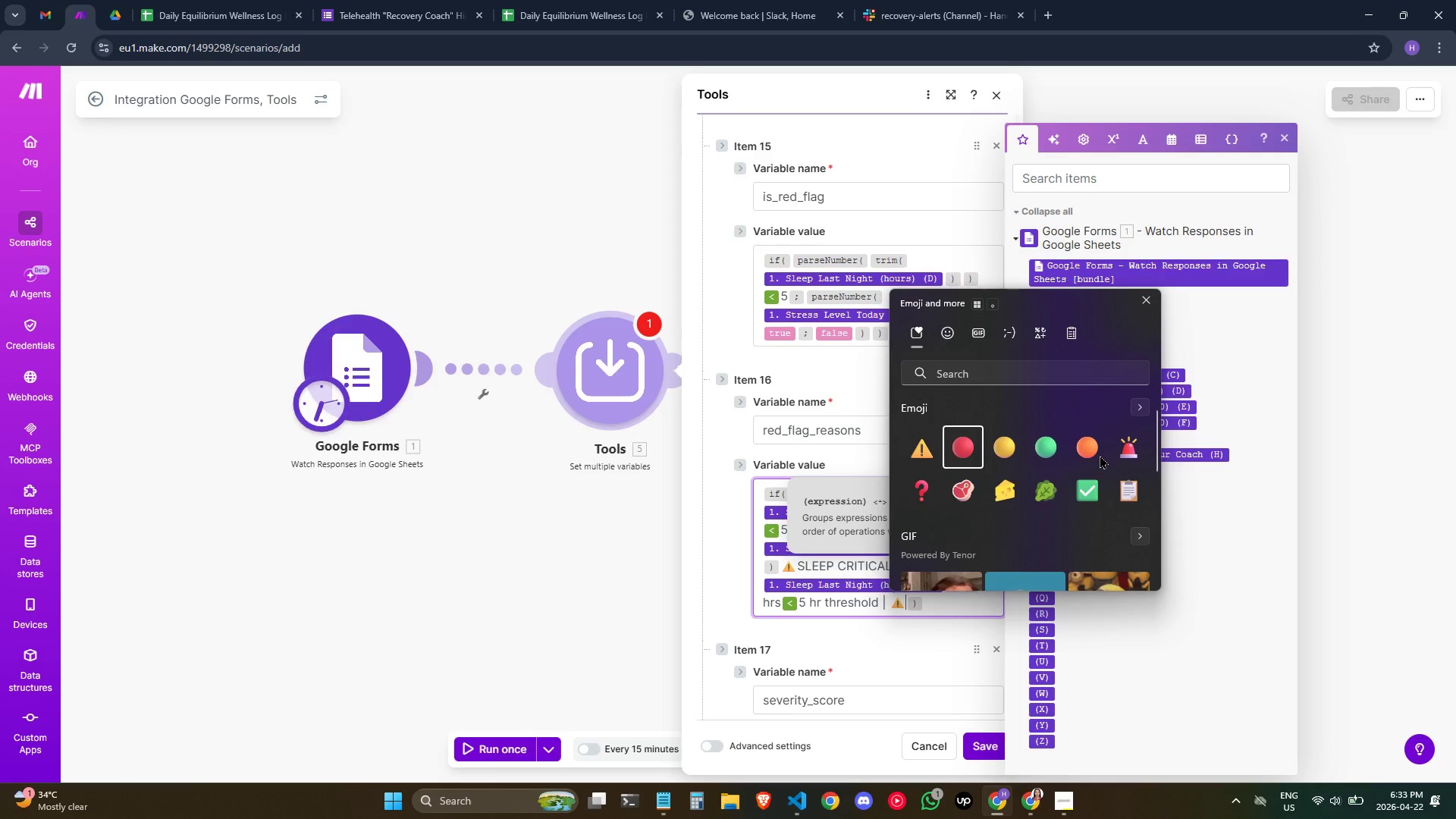 
key(ArrowLeft)
 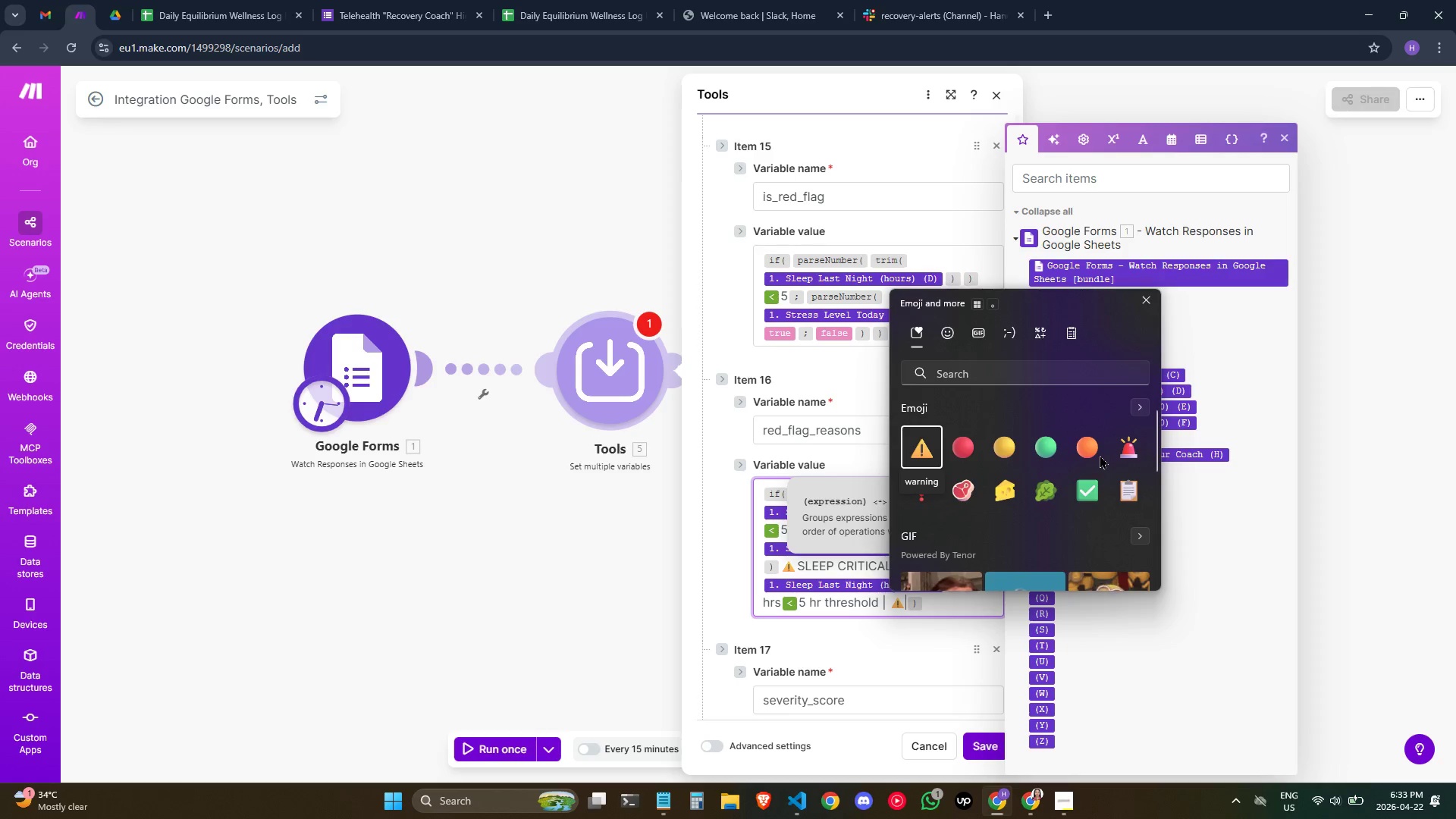 
type(sr=)
key(Backspace)
key(Backspace)
type(tress critic a)
key(Backspace)
key(Backspace)
type(al)
 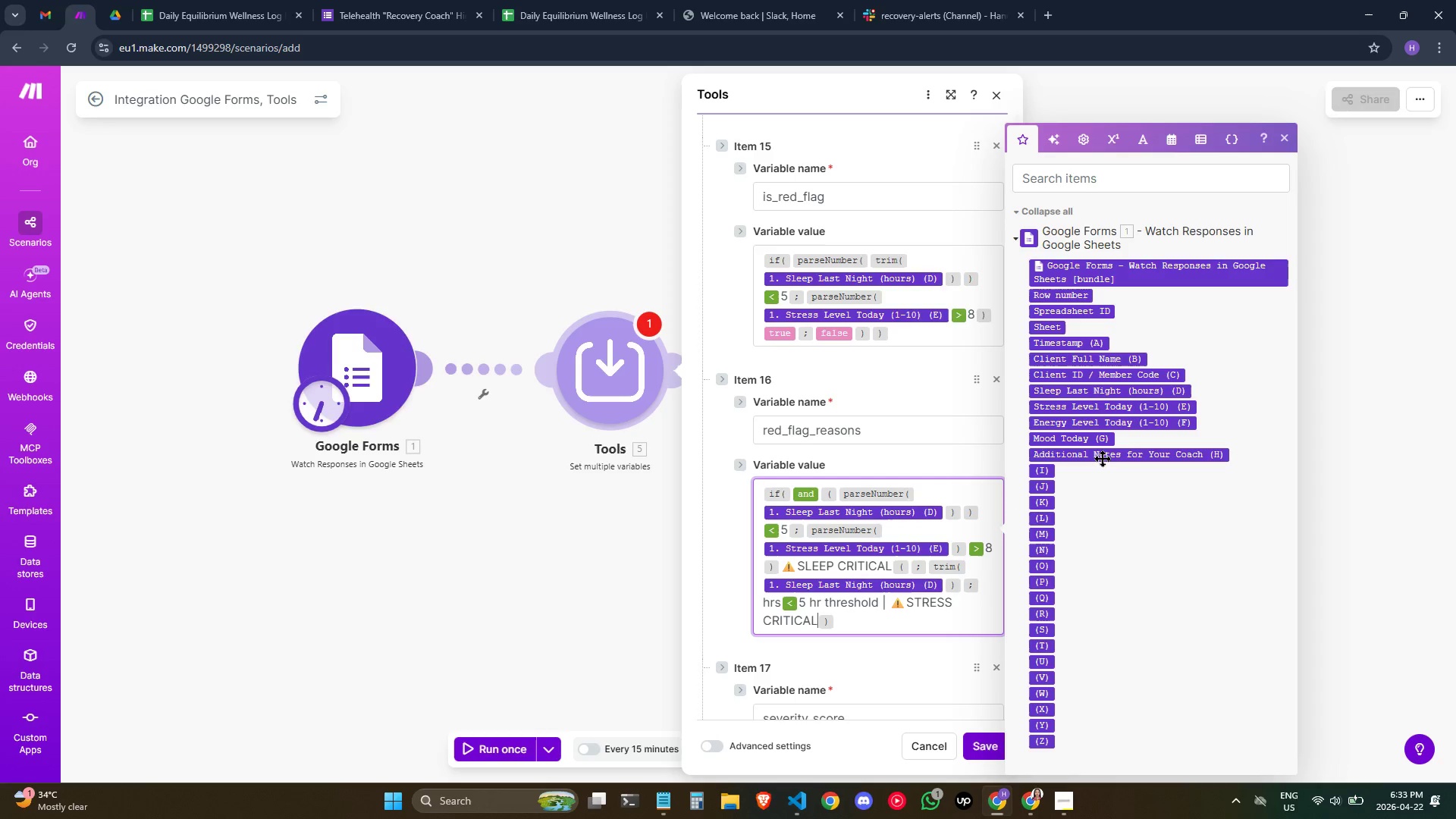 
key(Slash)
 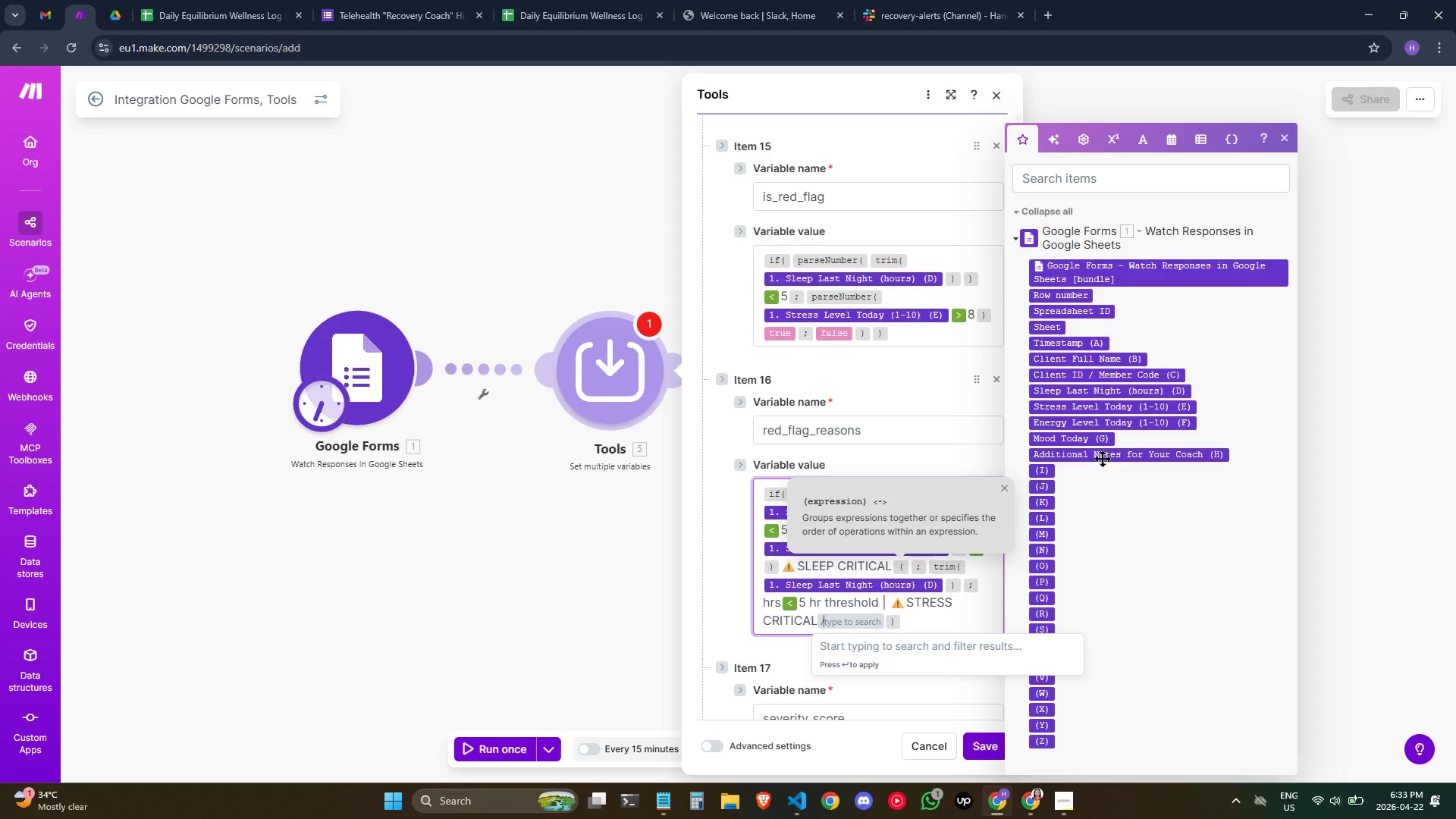 
key(Shift+9)
 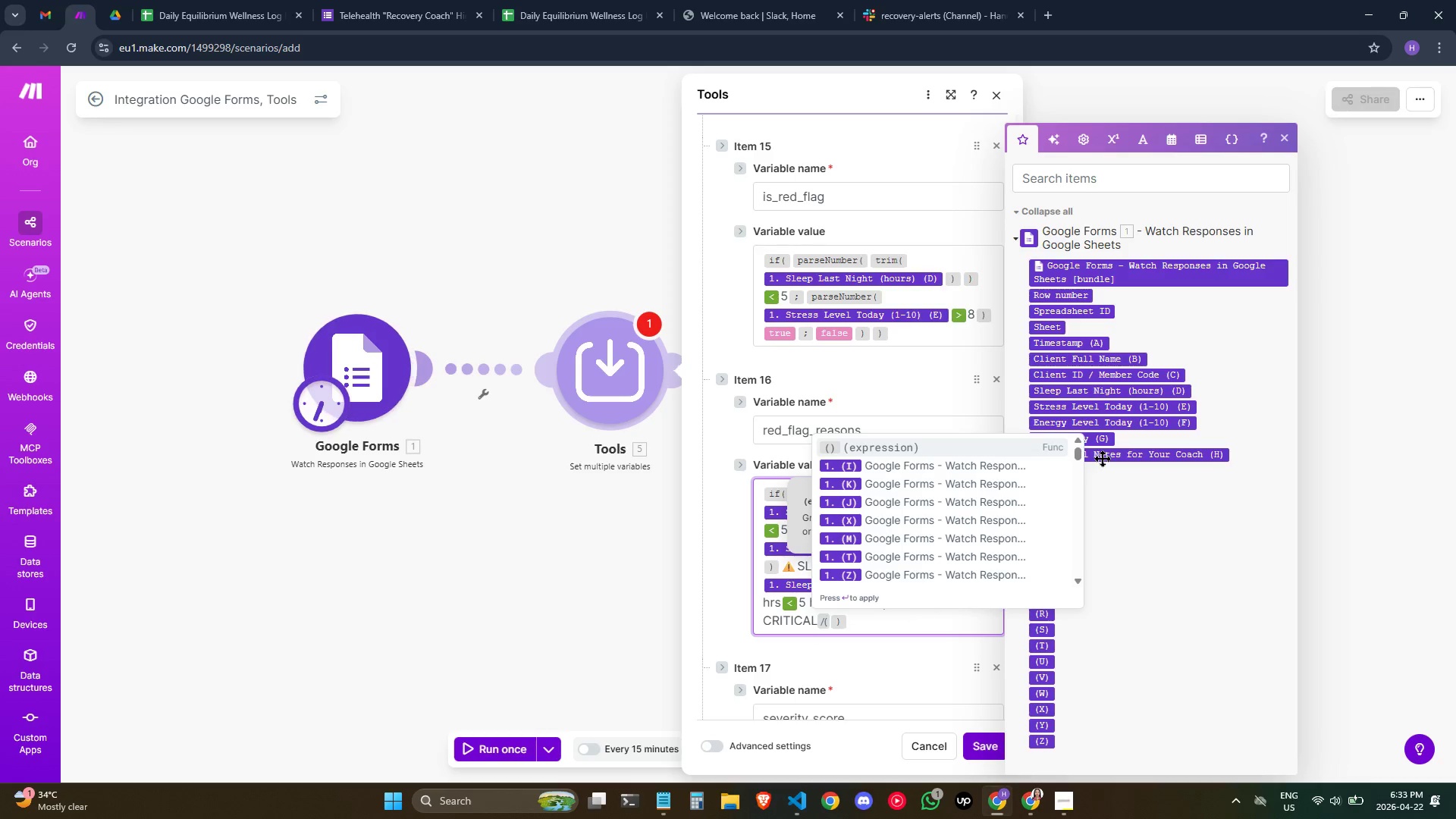 
key(Enter)
 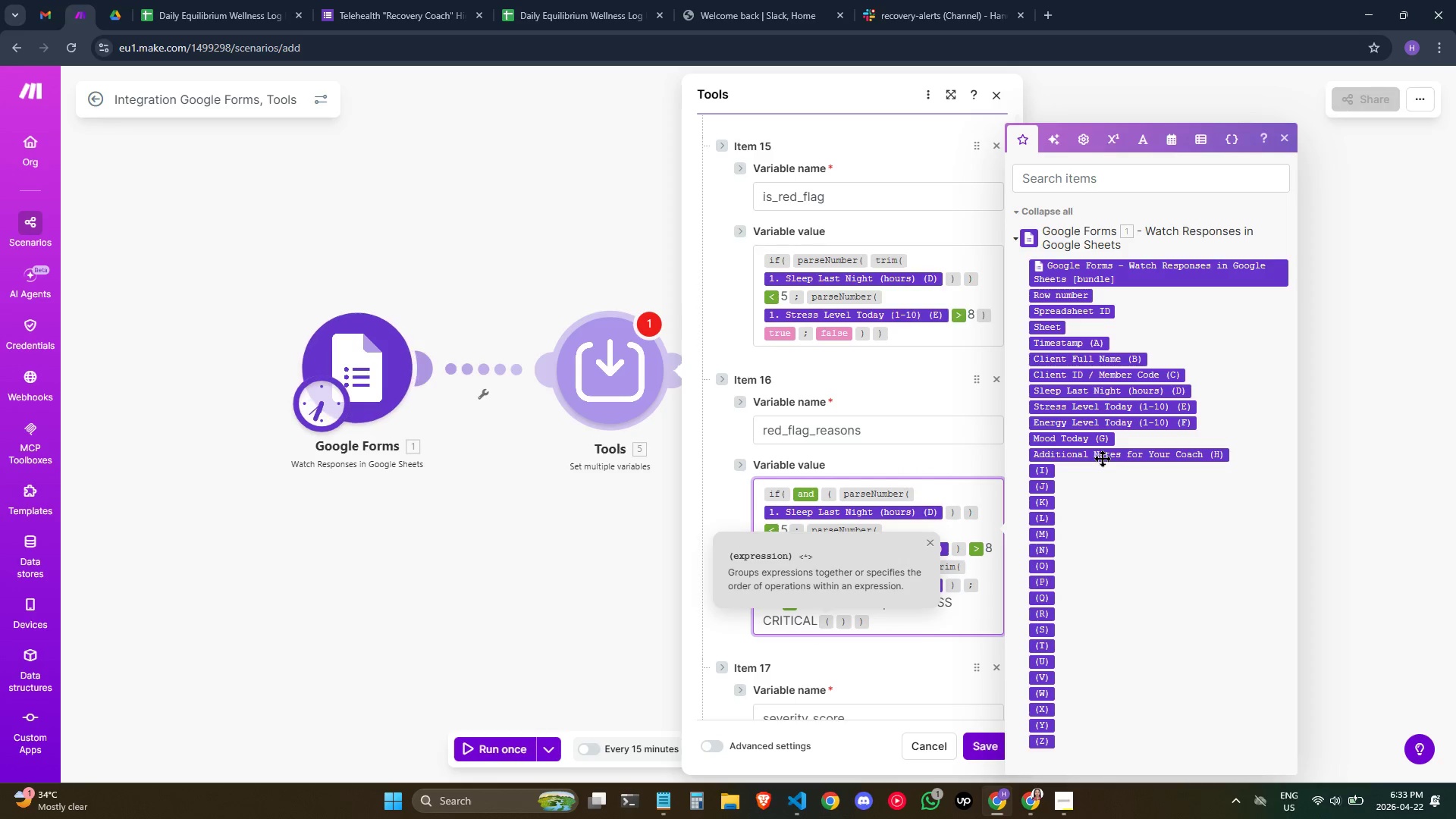 
wait(5.33)
 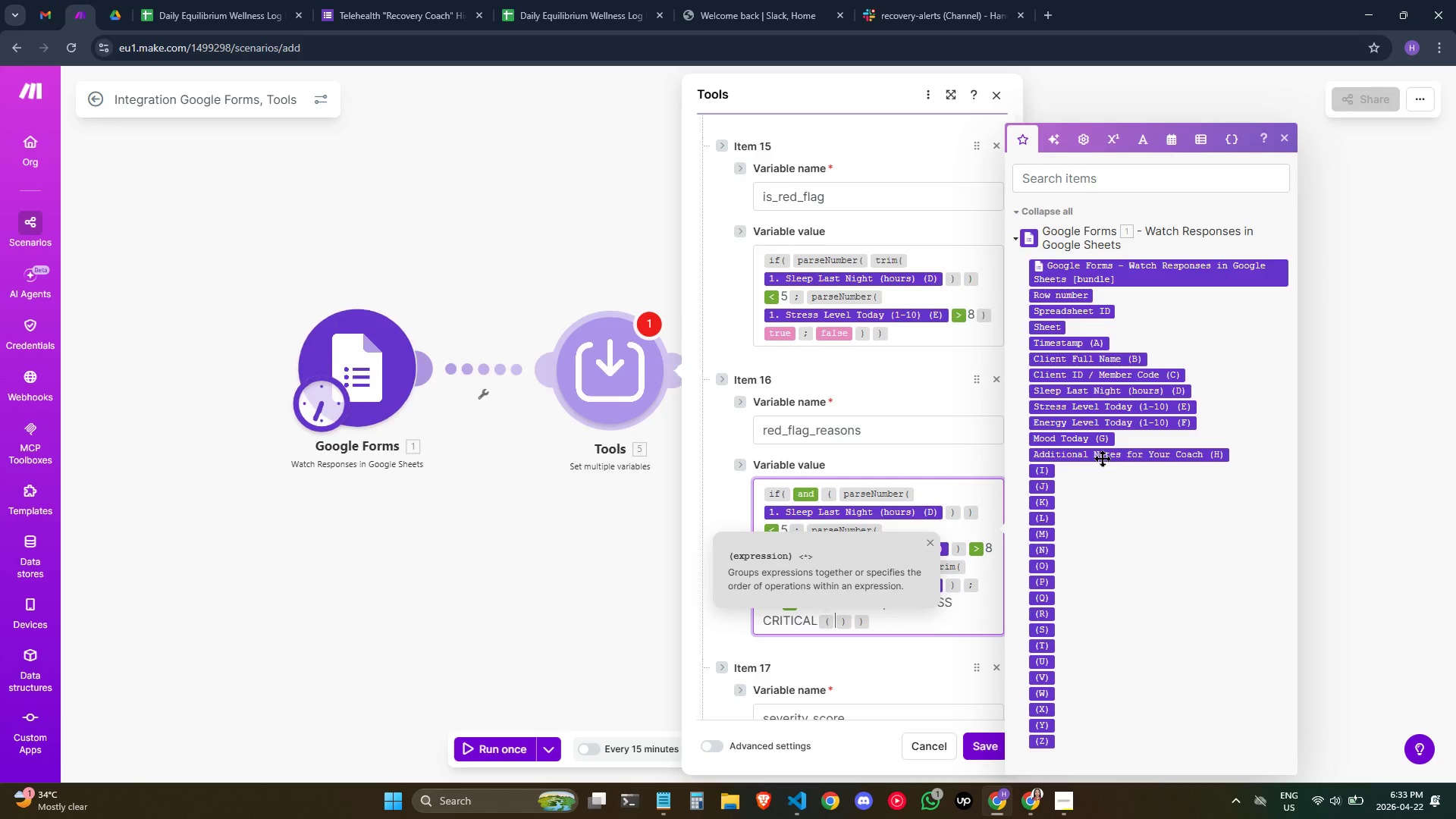 
key(Semicolon)
 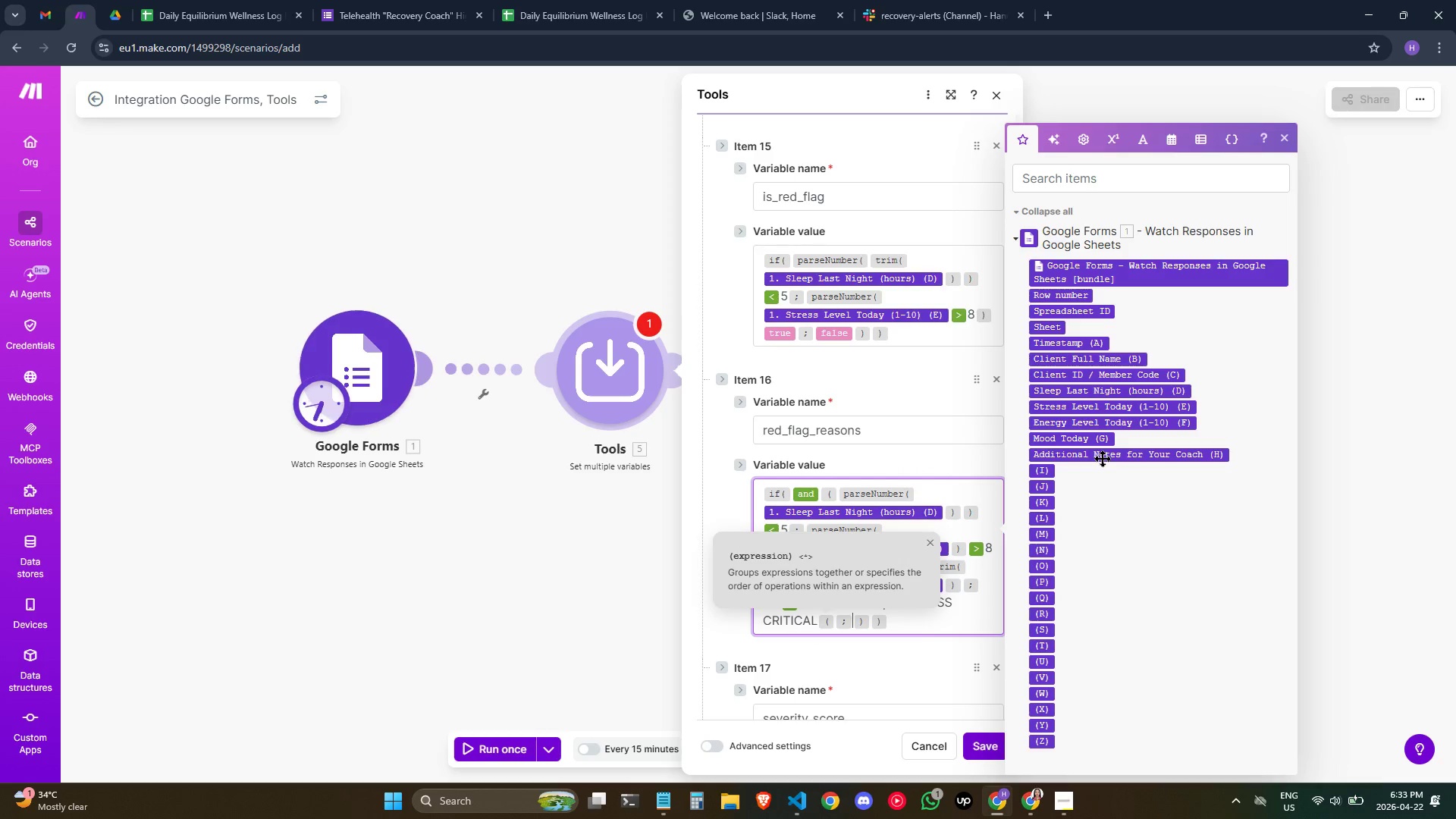 
wait(8.48)
 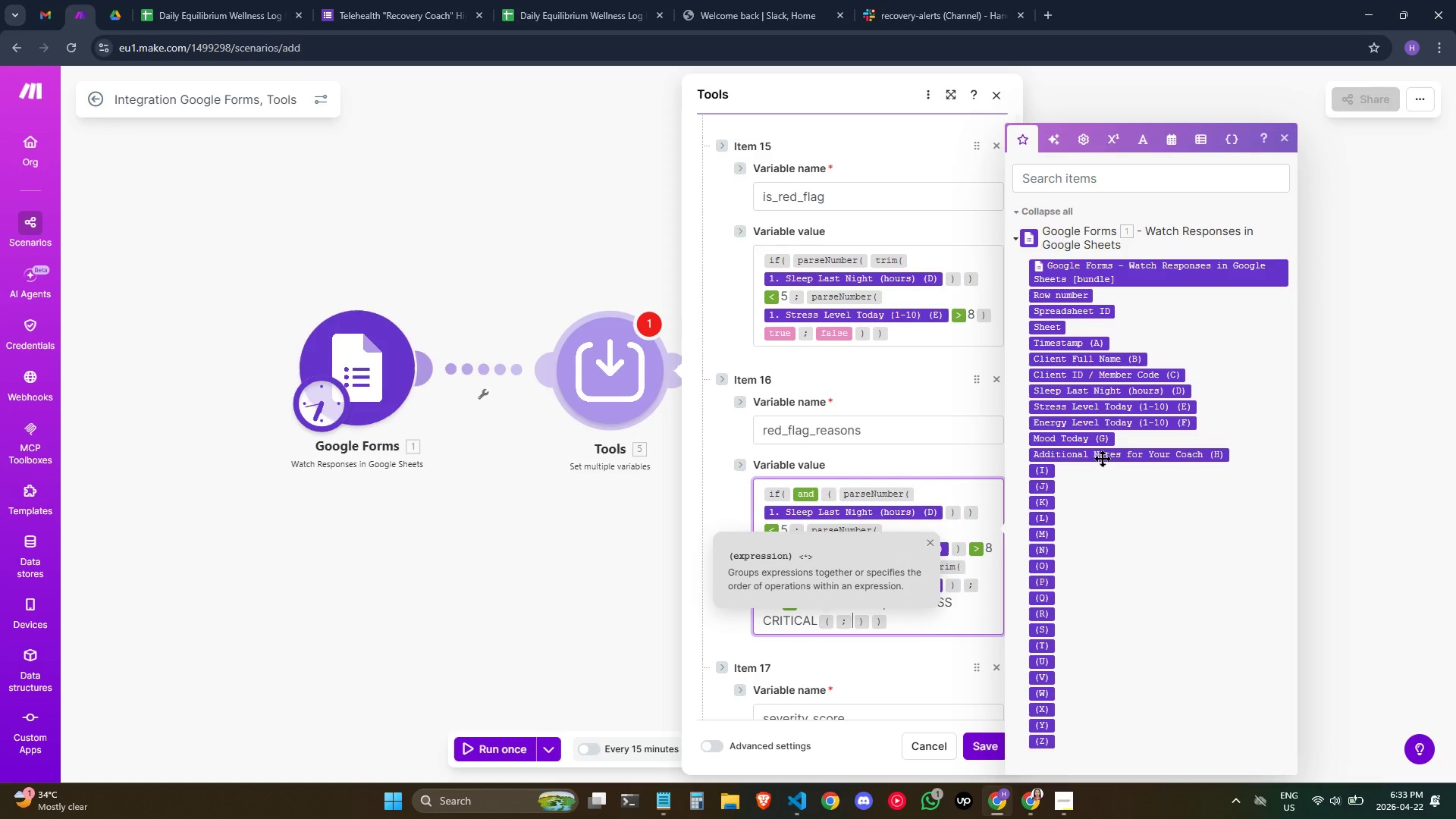 
left_click([1161, 408])
 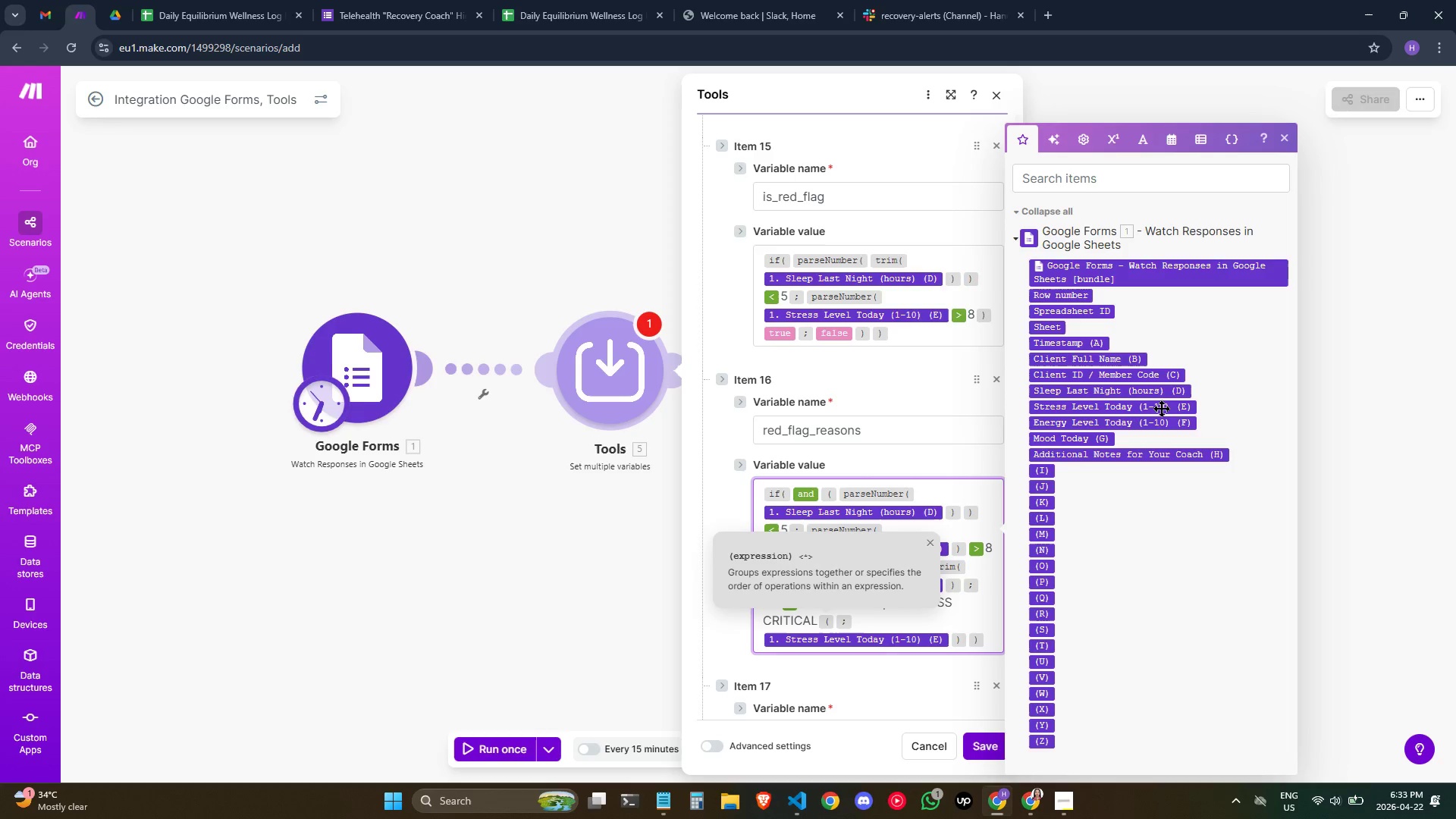 
wait(6.69)
 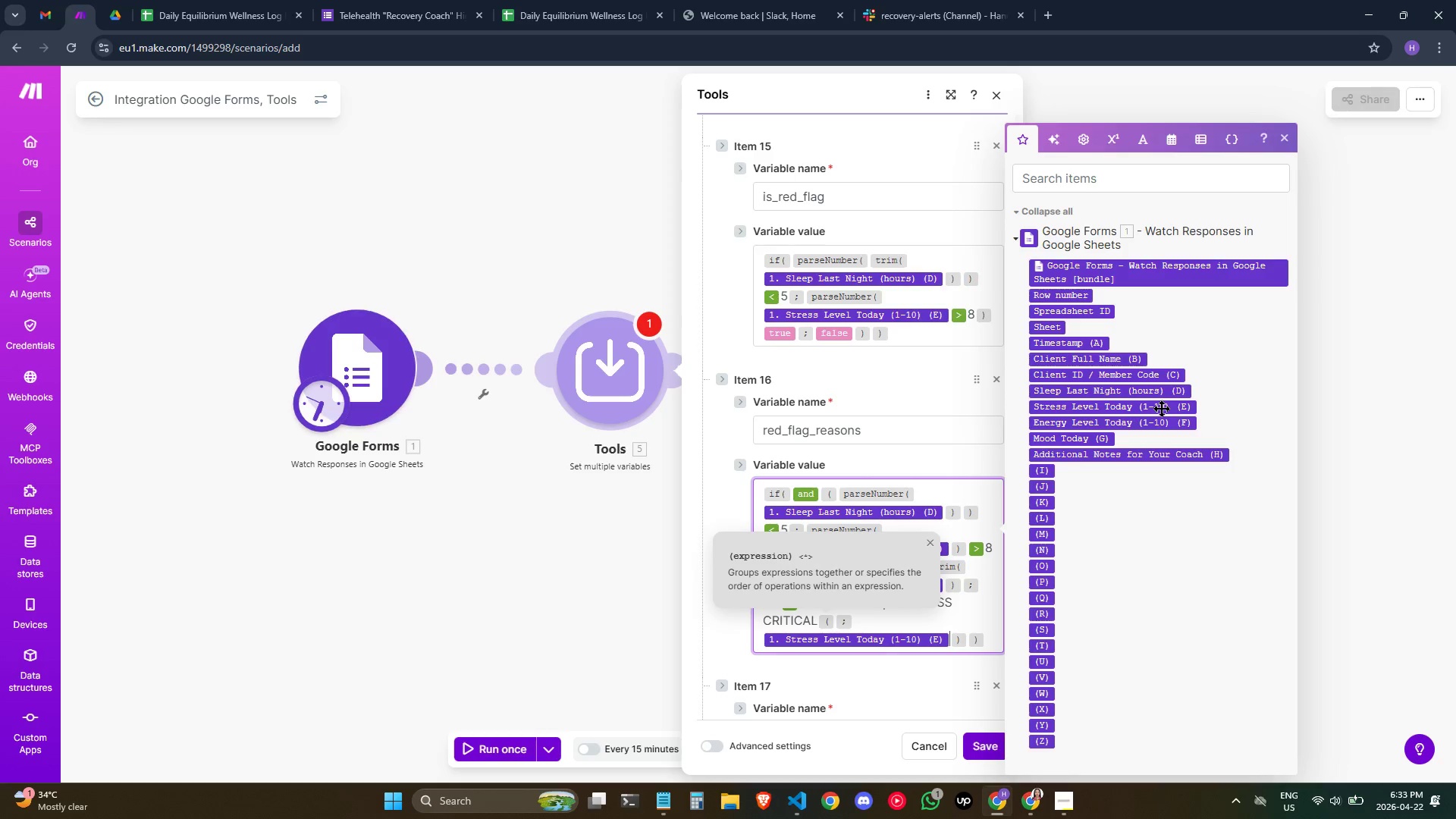 
key(ArrowRight)
 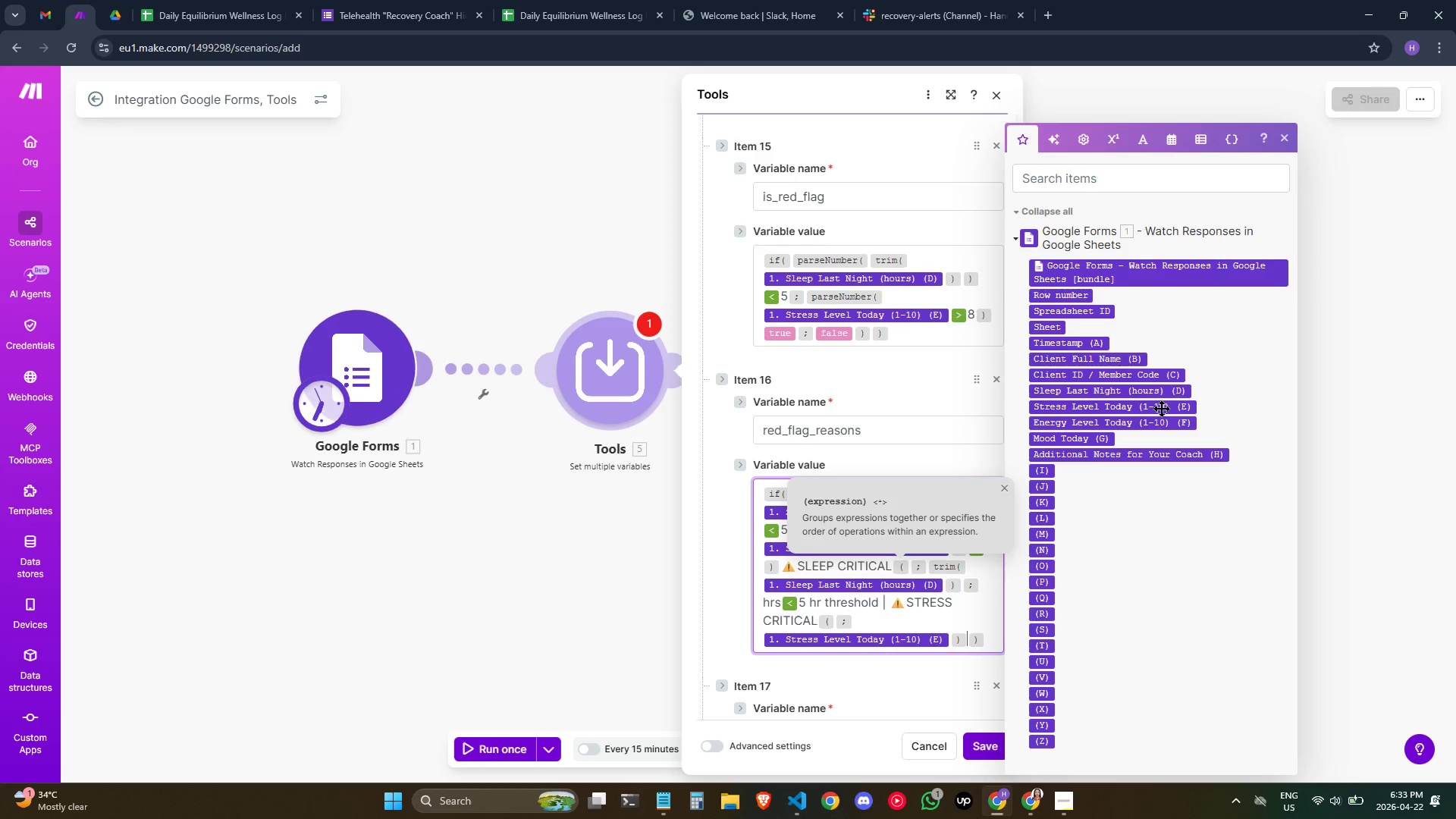 
type(;HRS)
 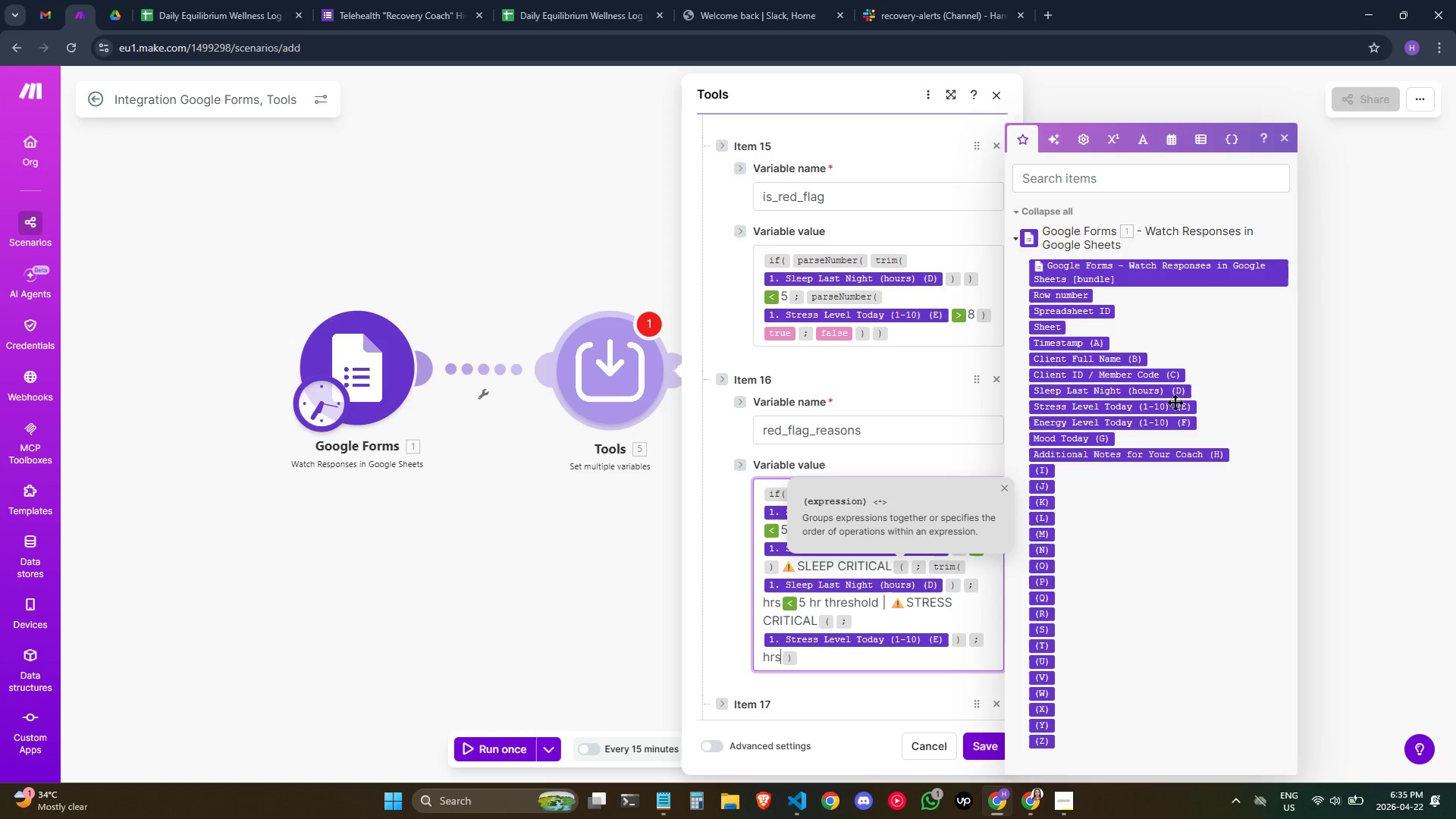 
wait(80.55)
 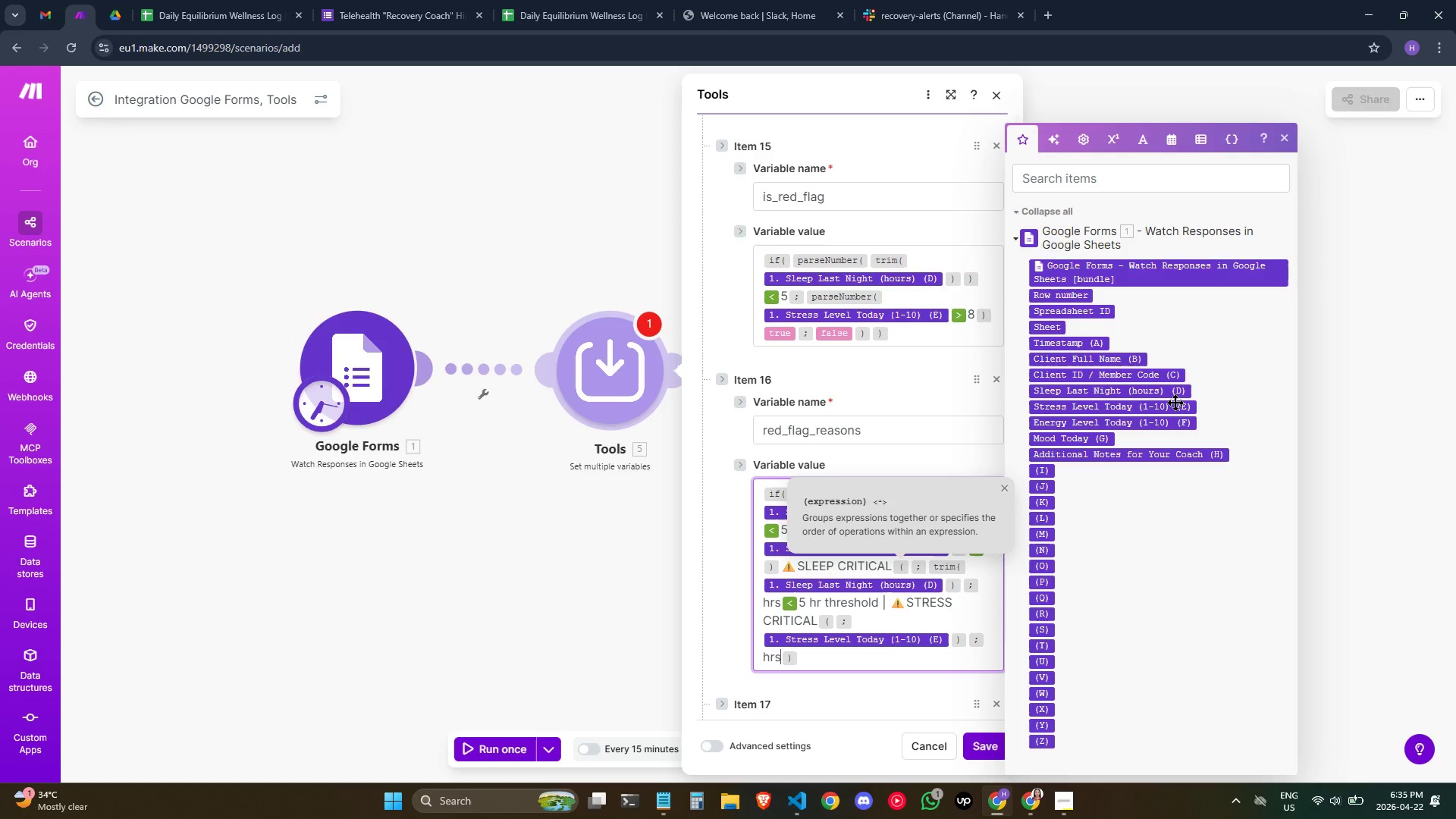 
key(Backspace)
 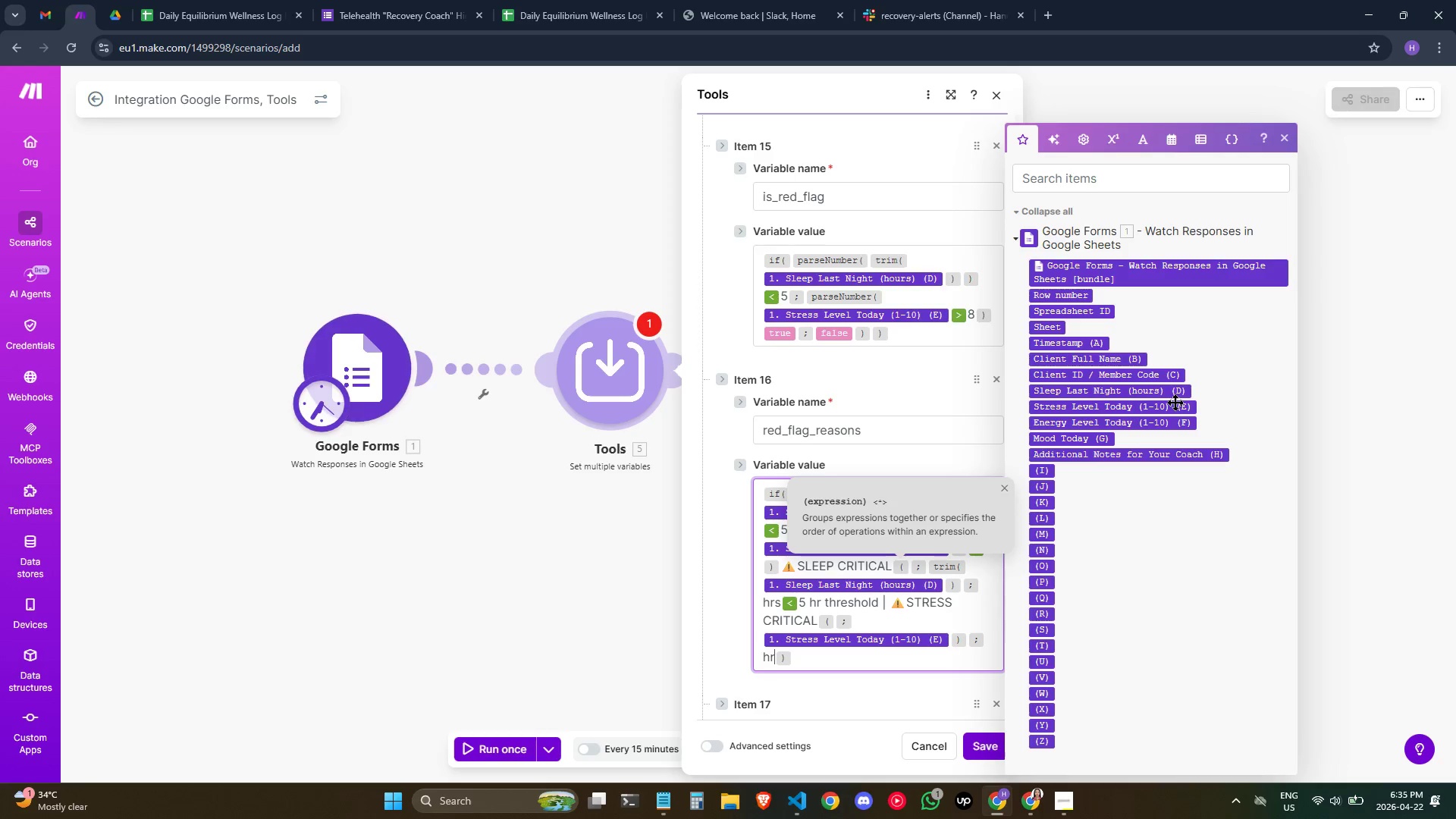 
key(Backspace)
 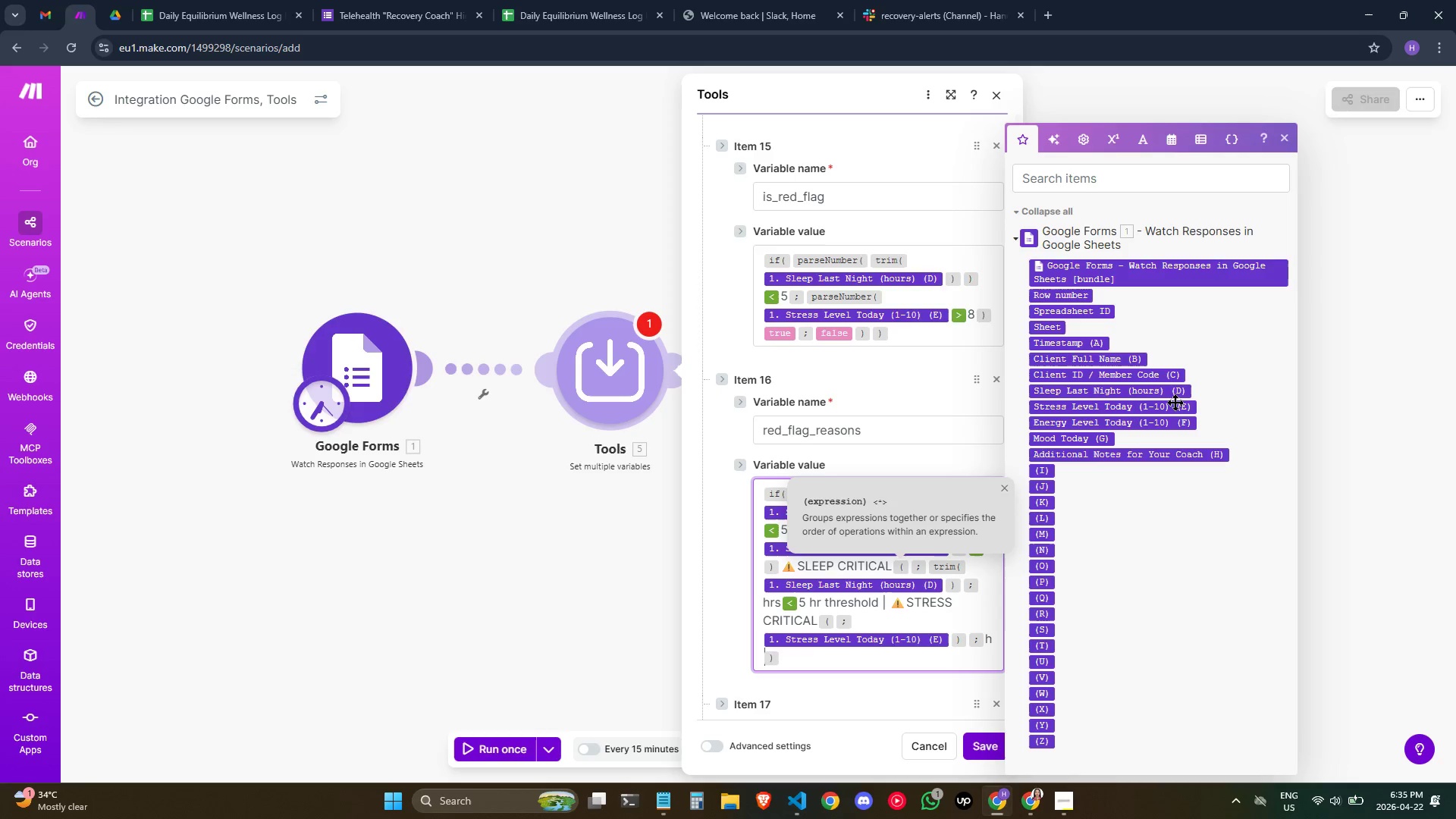 
key(Backspace)
 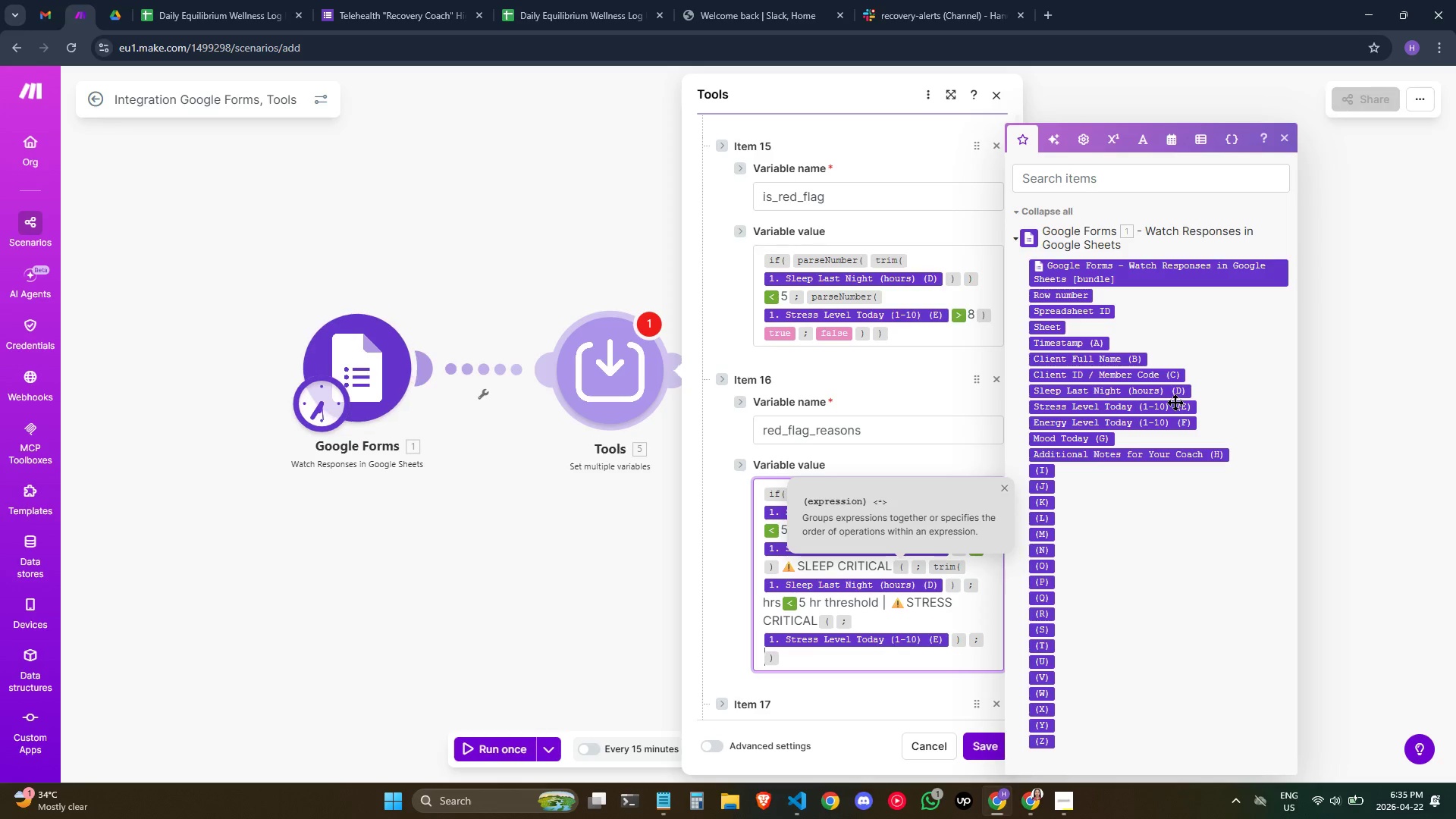 
wait(11.56)
 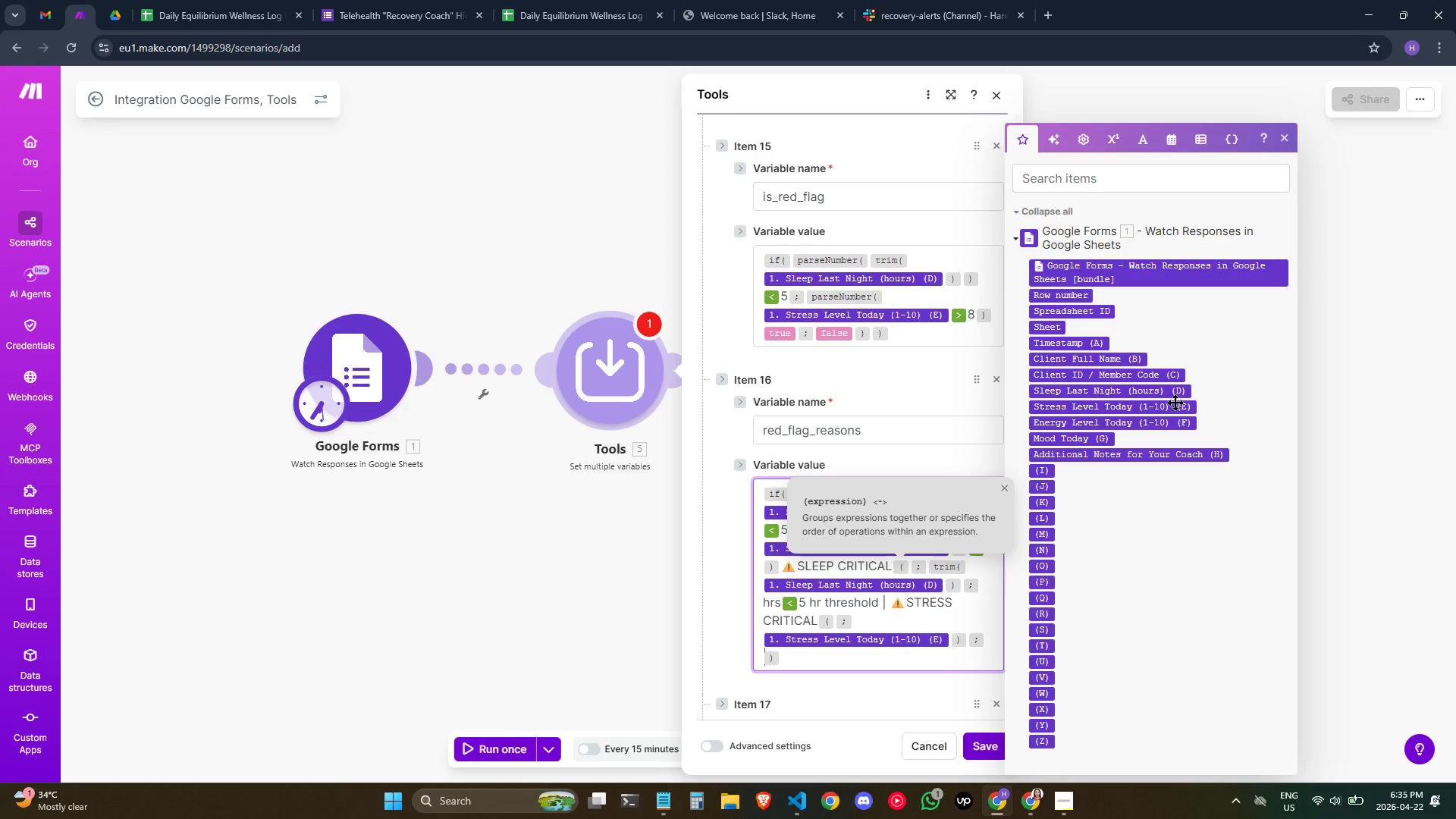 
key(ArrowRight)
 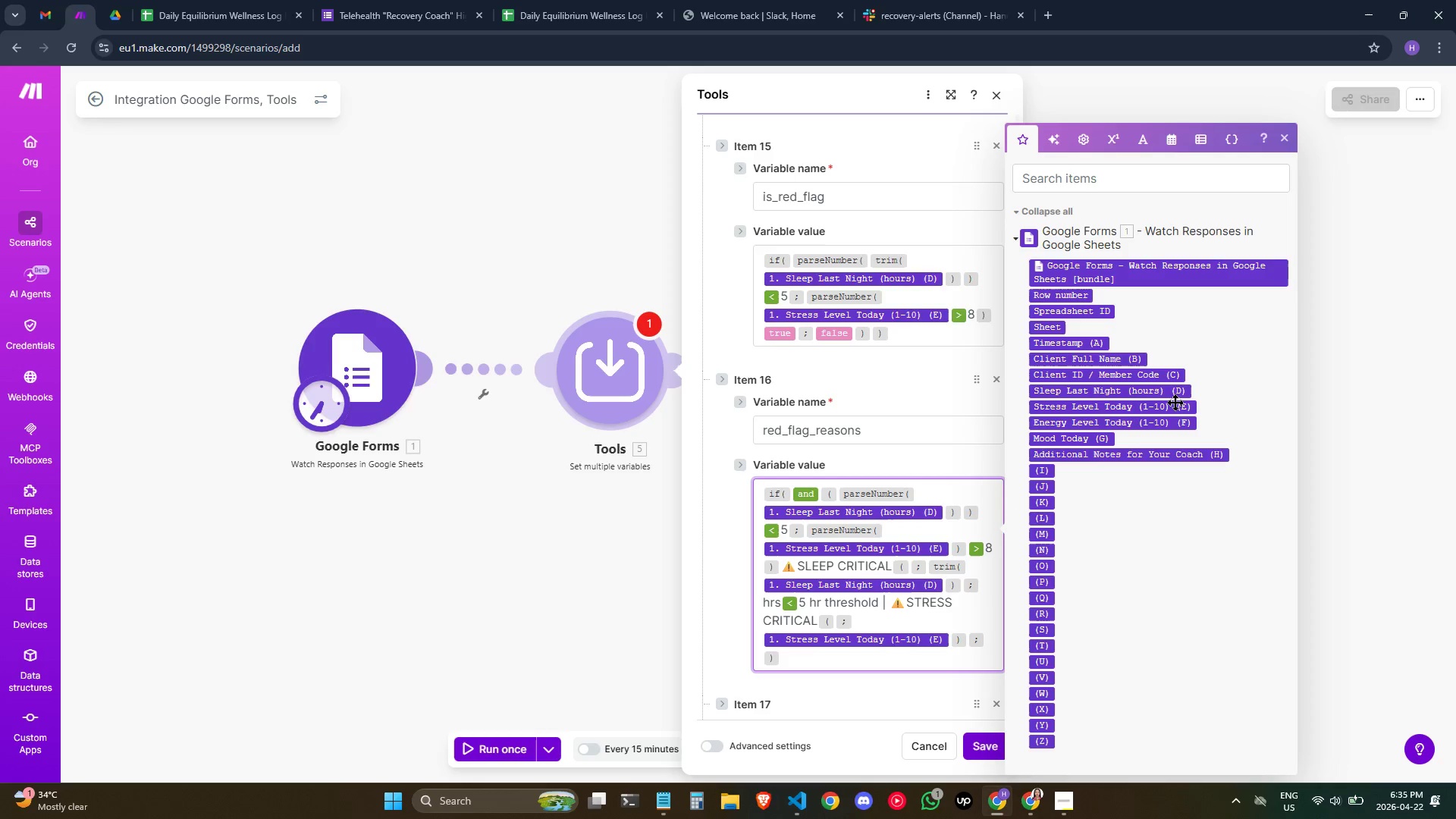 
key(ArrowUp)
 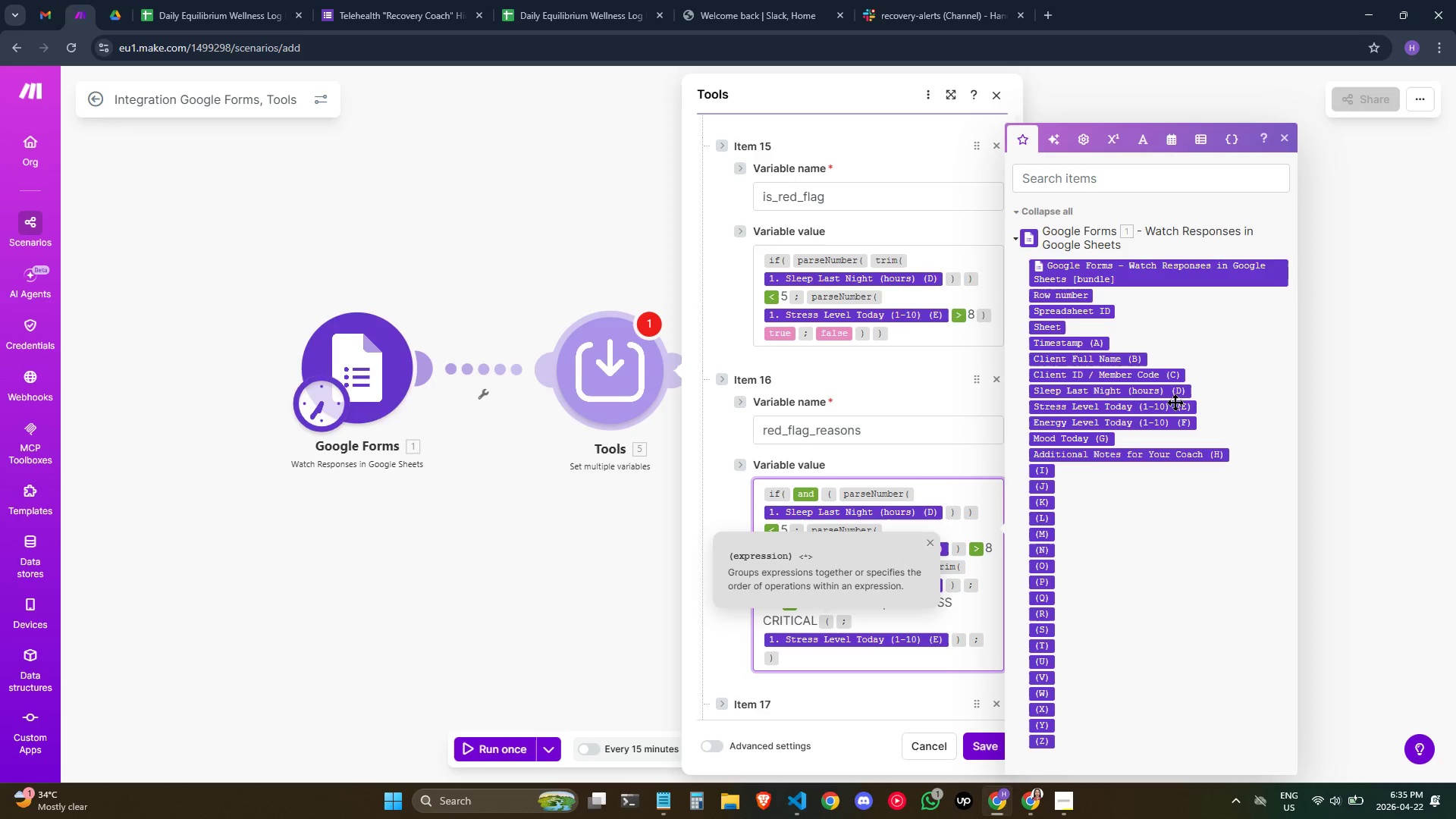 
key(Comma)
 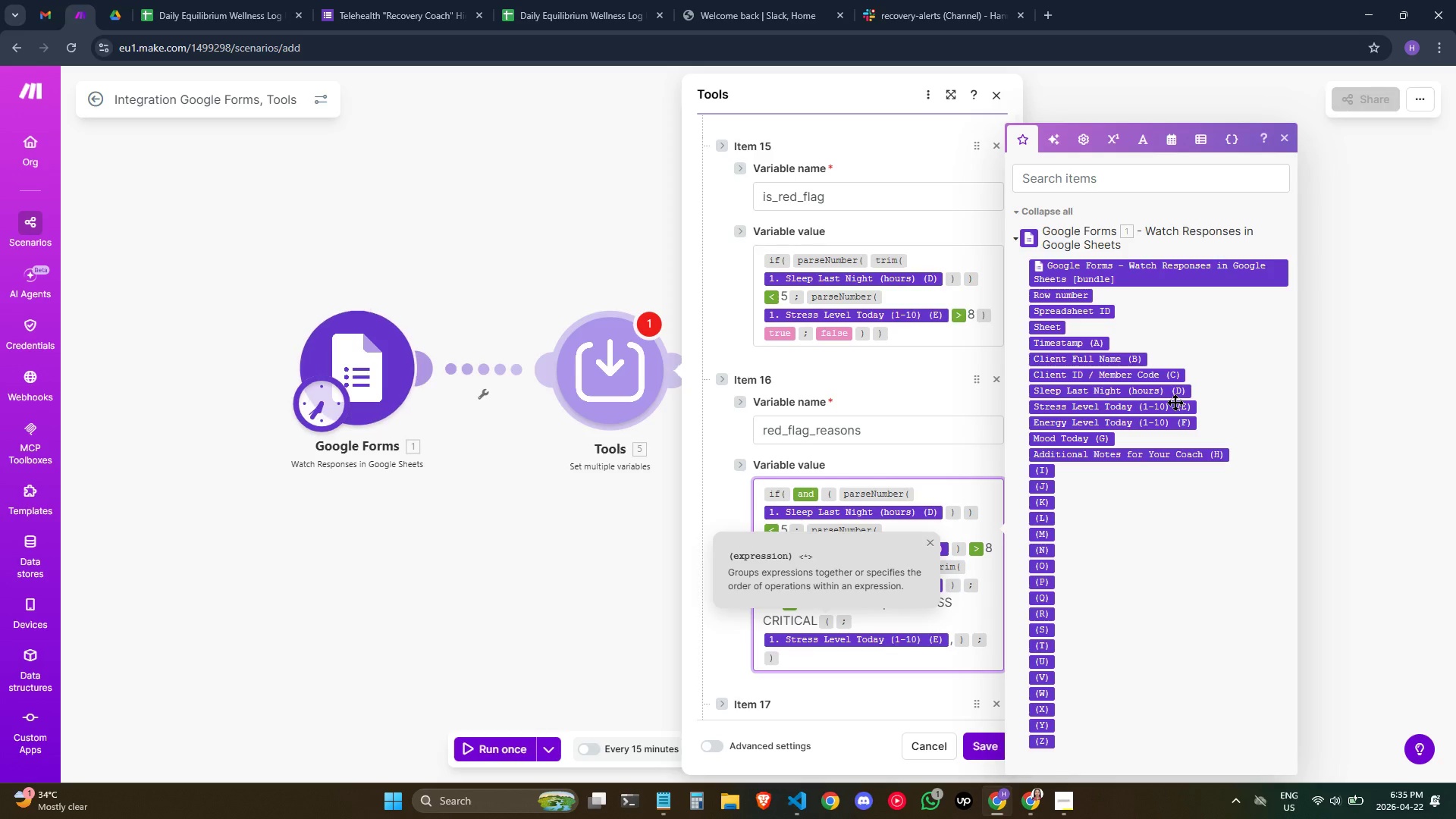 
key(Backspace)
 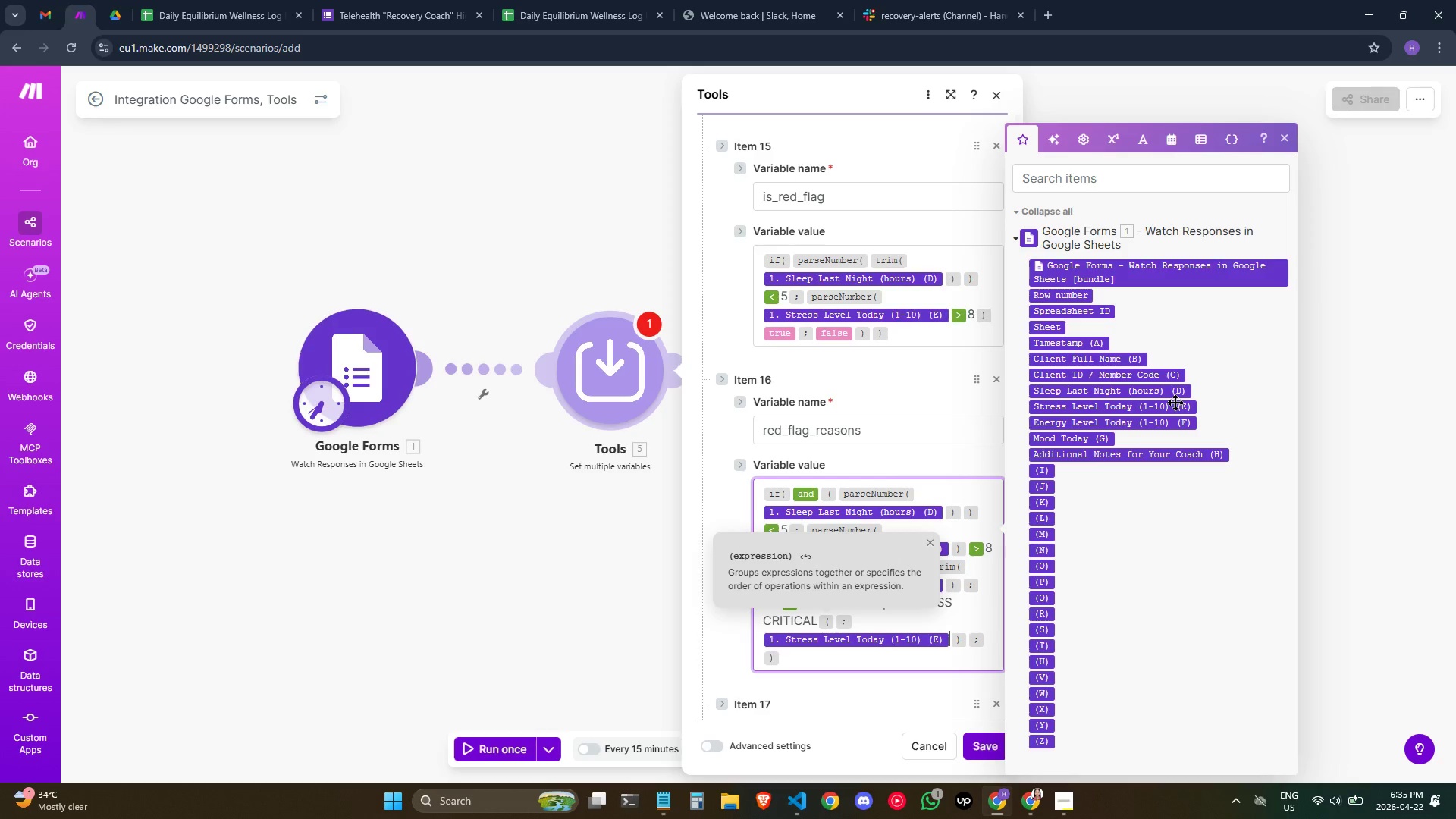 
key(Semicolon)
 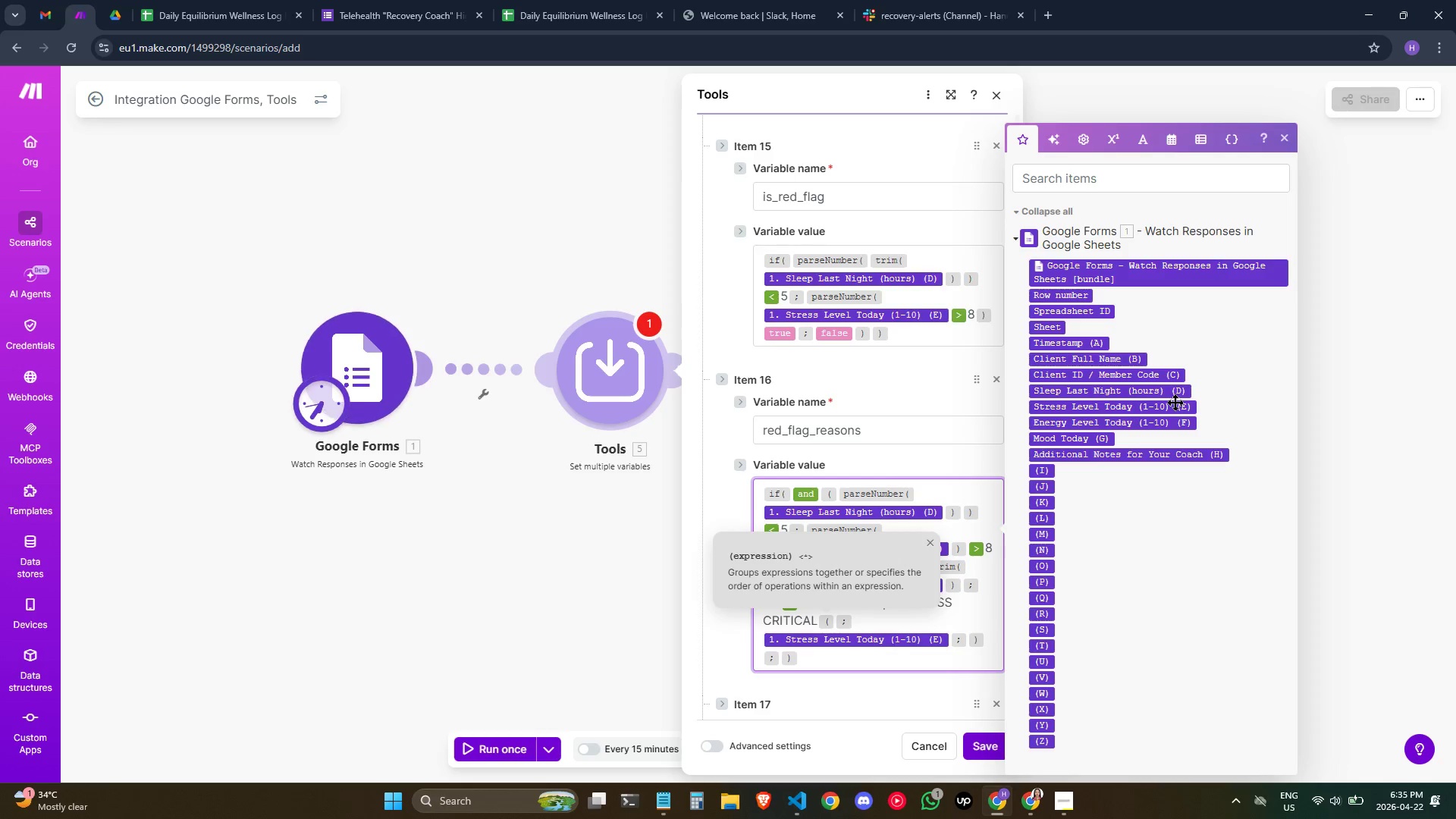 
wait(5.25)
 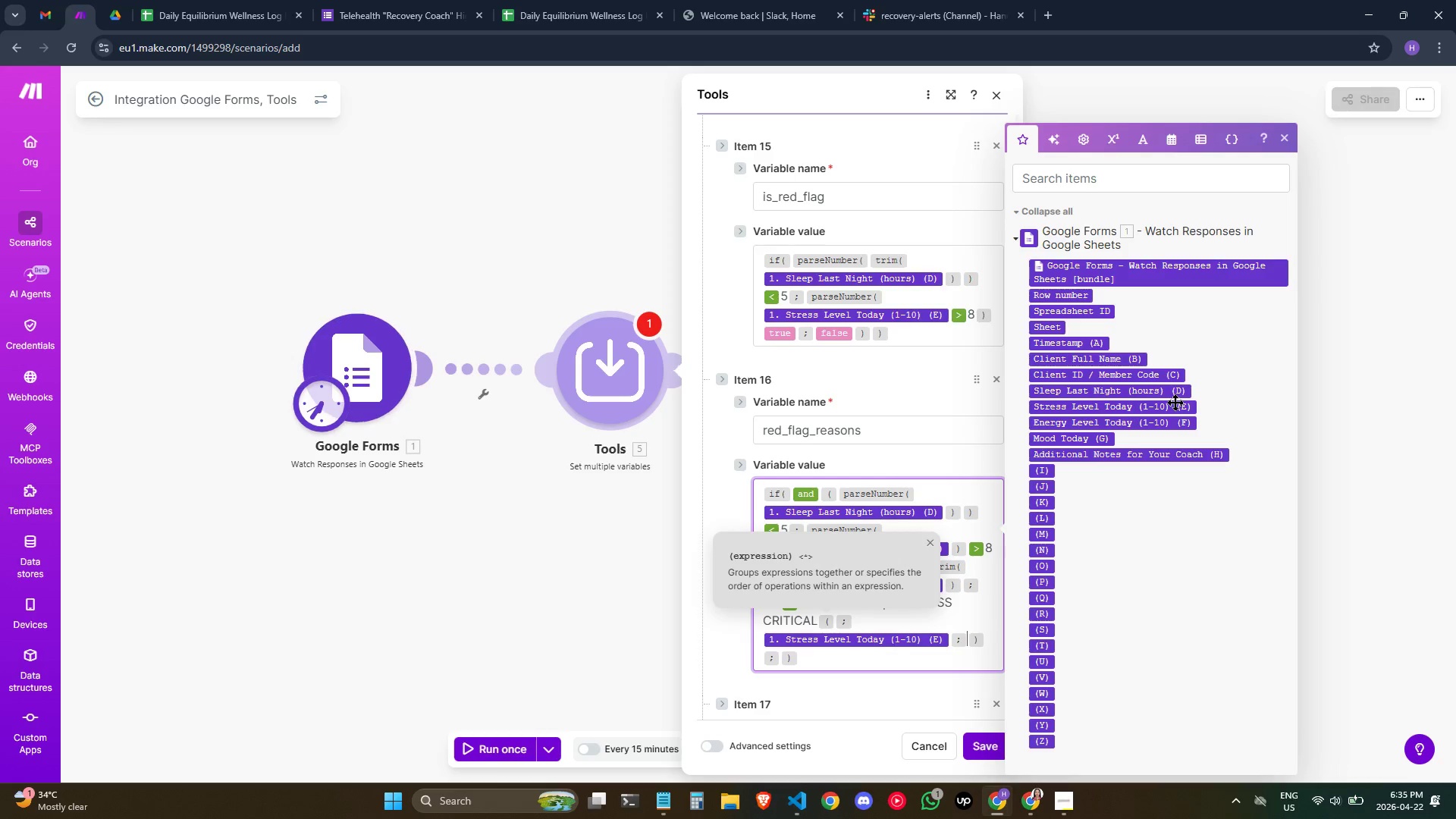 
type( /10)
 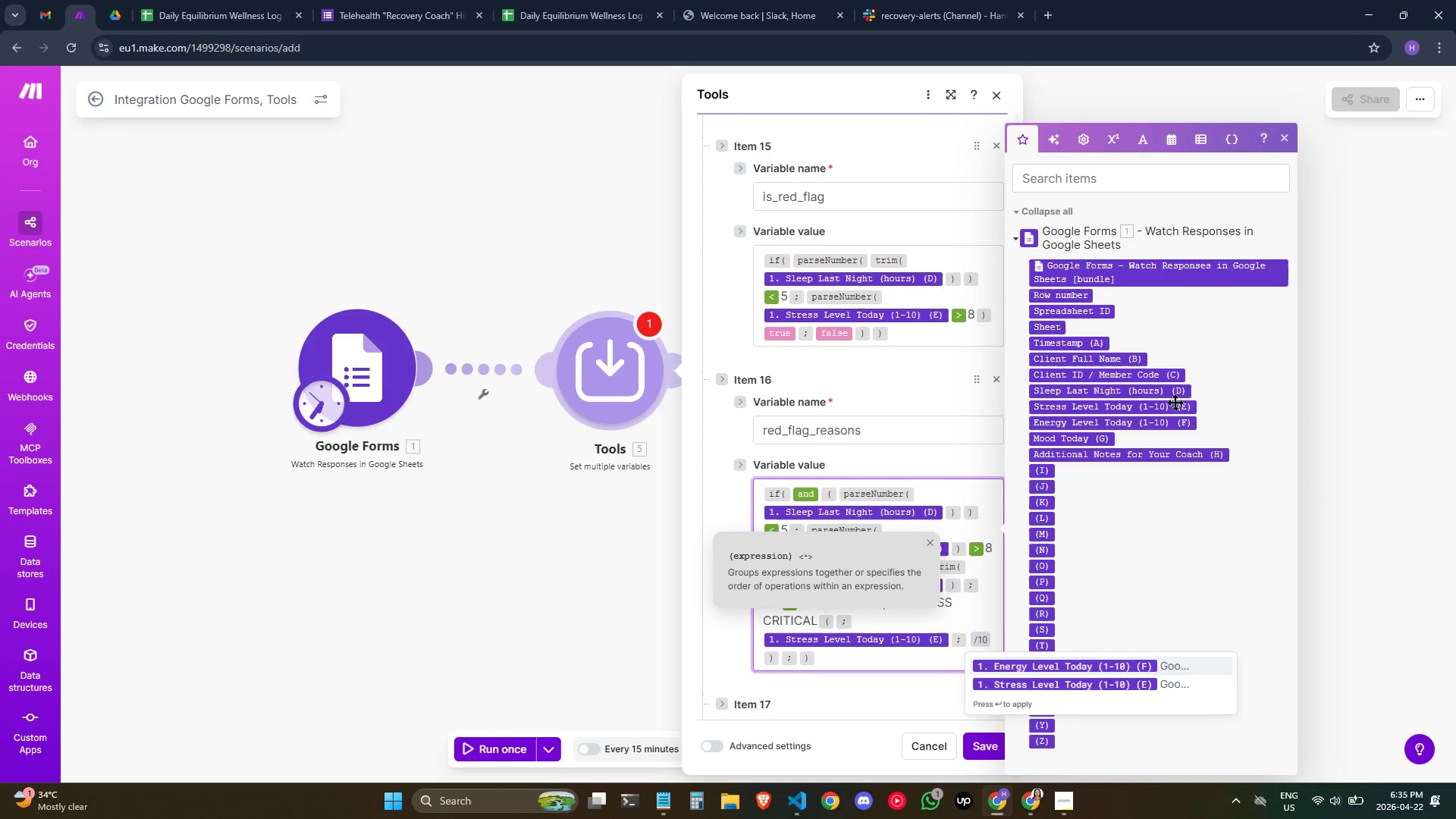 
key(Enter)
 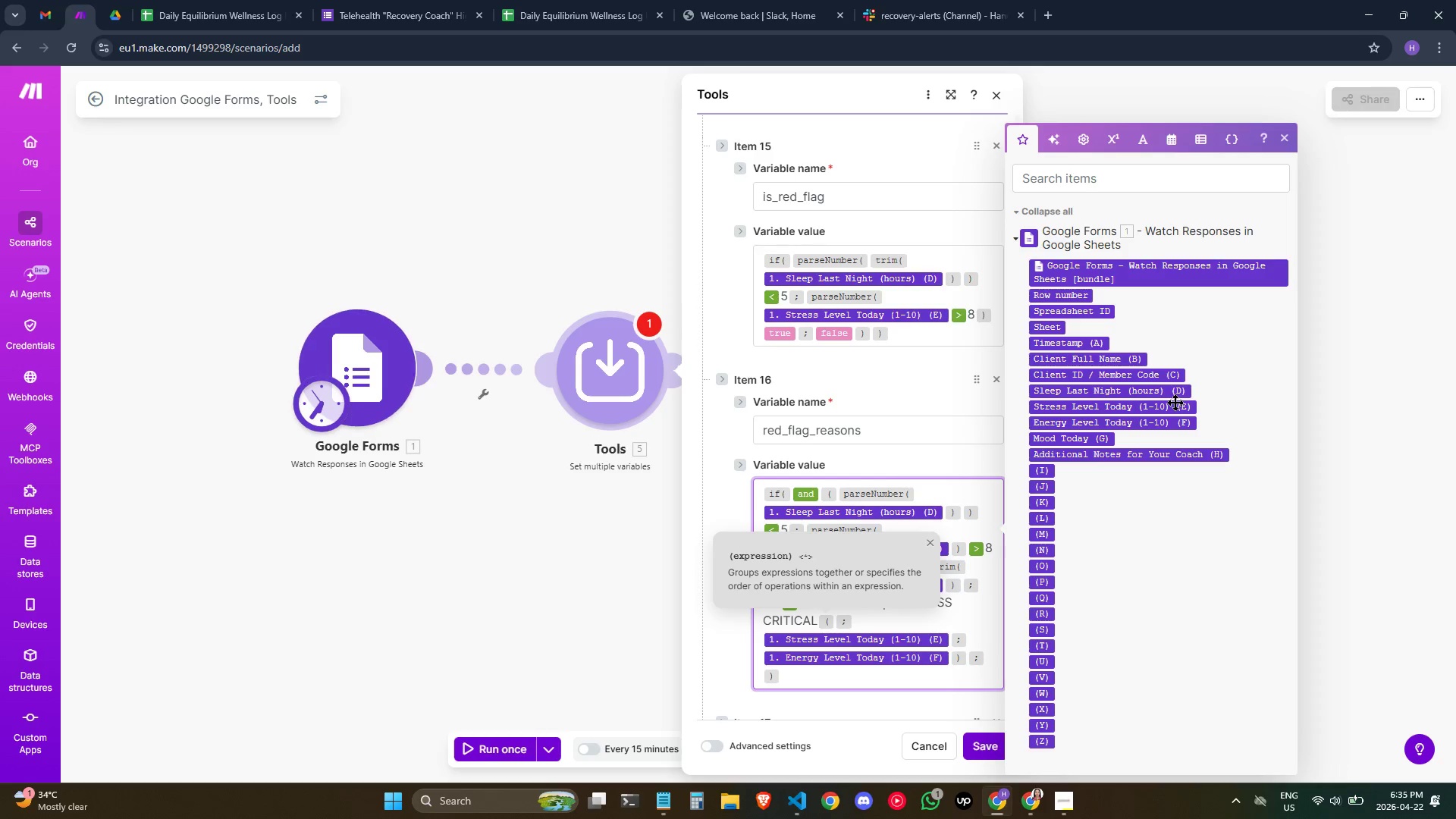 
key(Backspace)
type(/)
key(Backspace)
type(10 )
key(Backspace)
 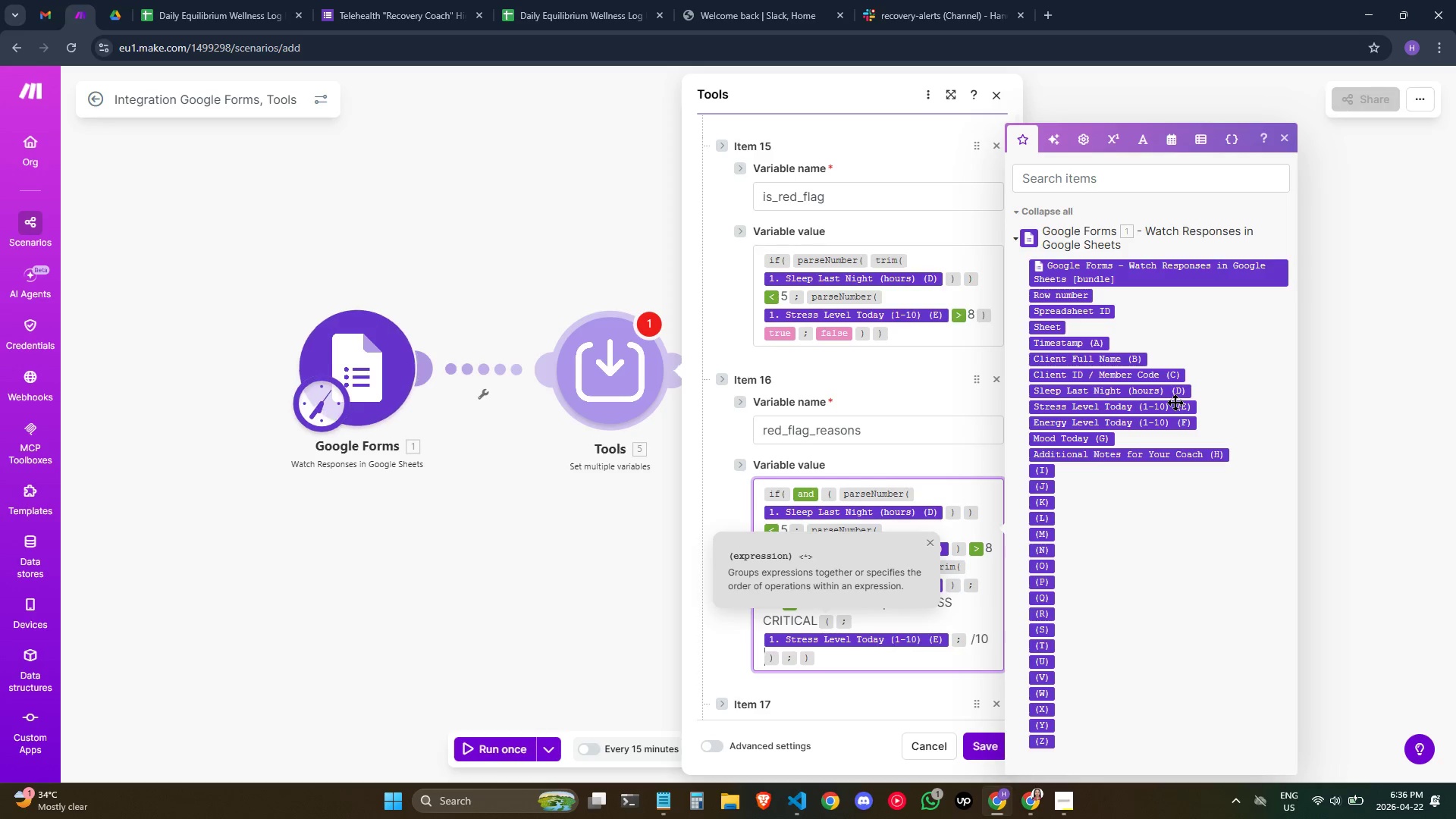 
key(Slash)
 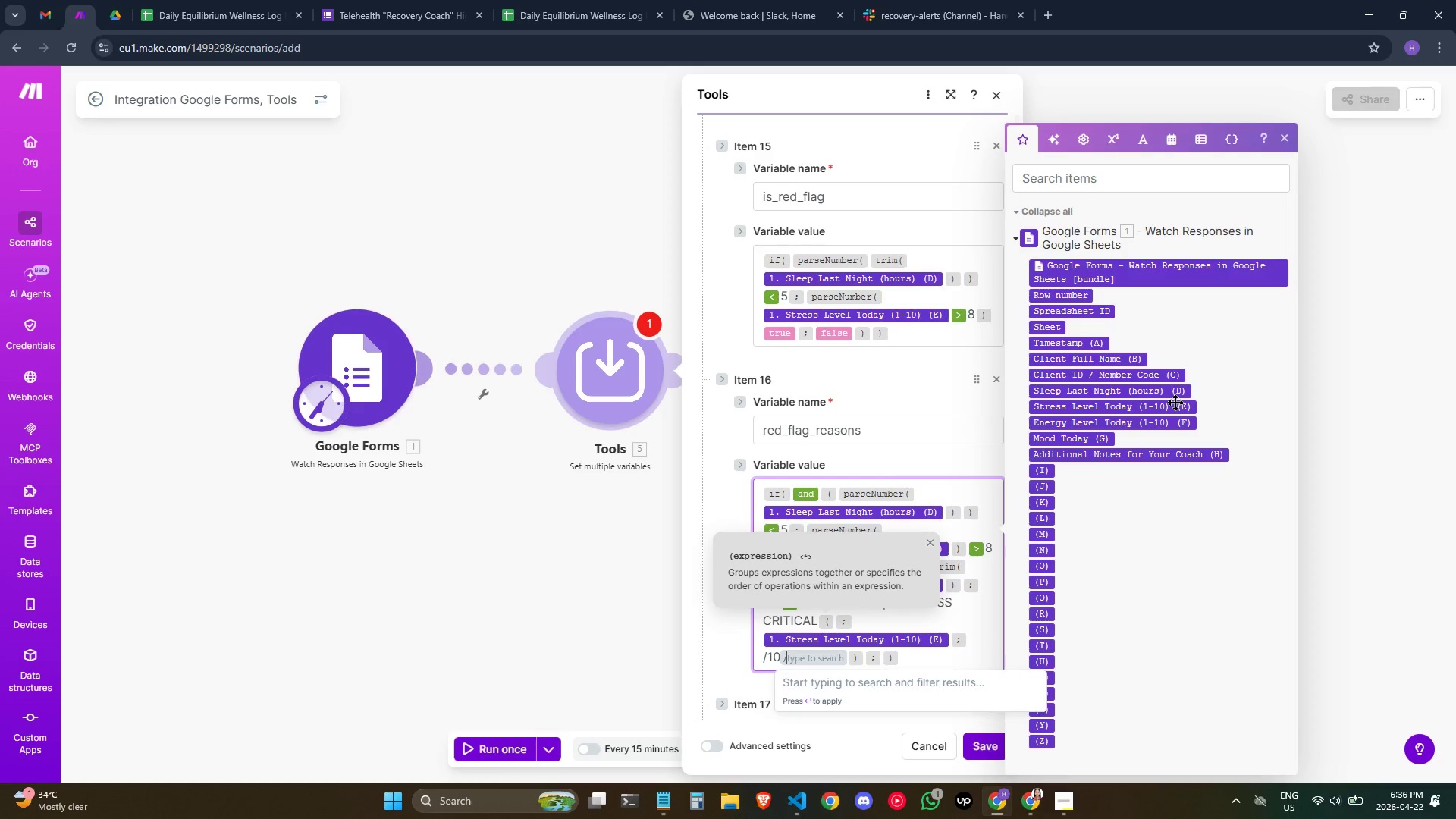 
key(Shift+Period)
 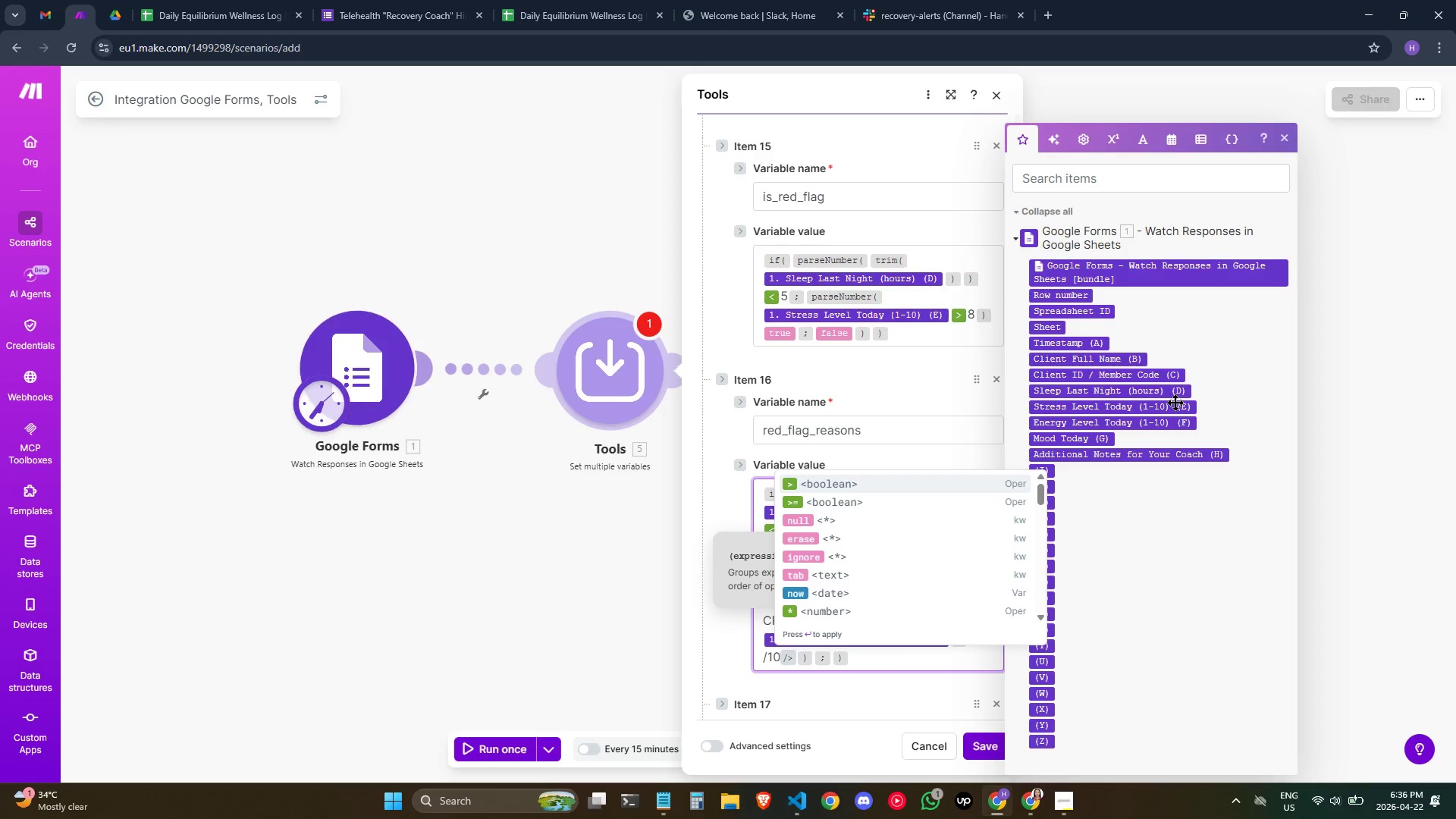 
key(Enter)
 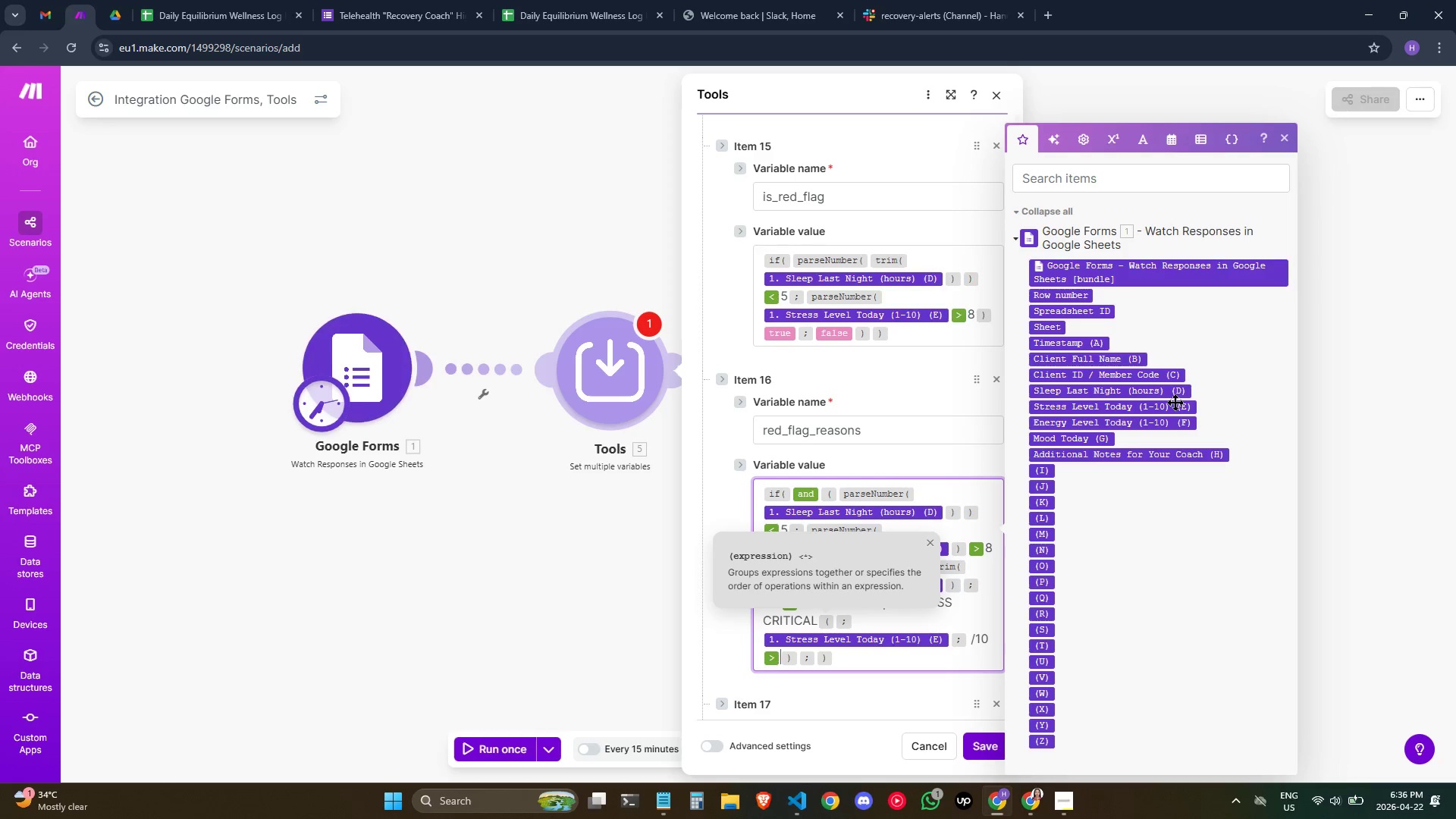 
wait(9.36)
 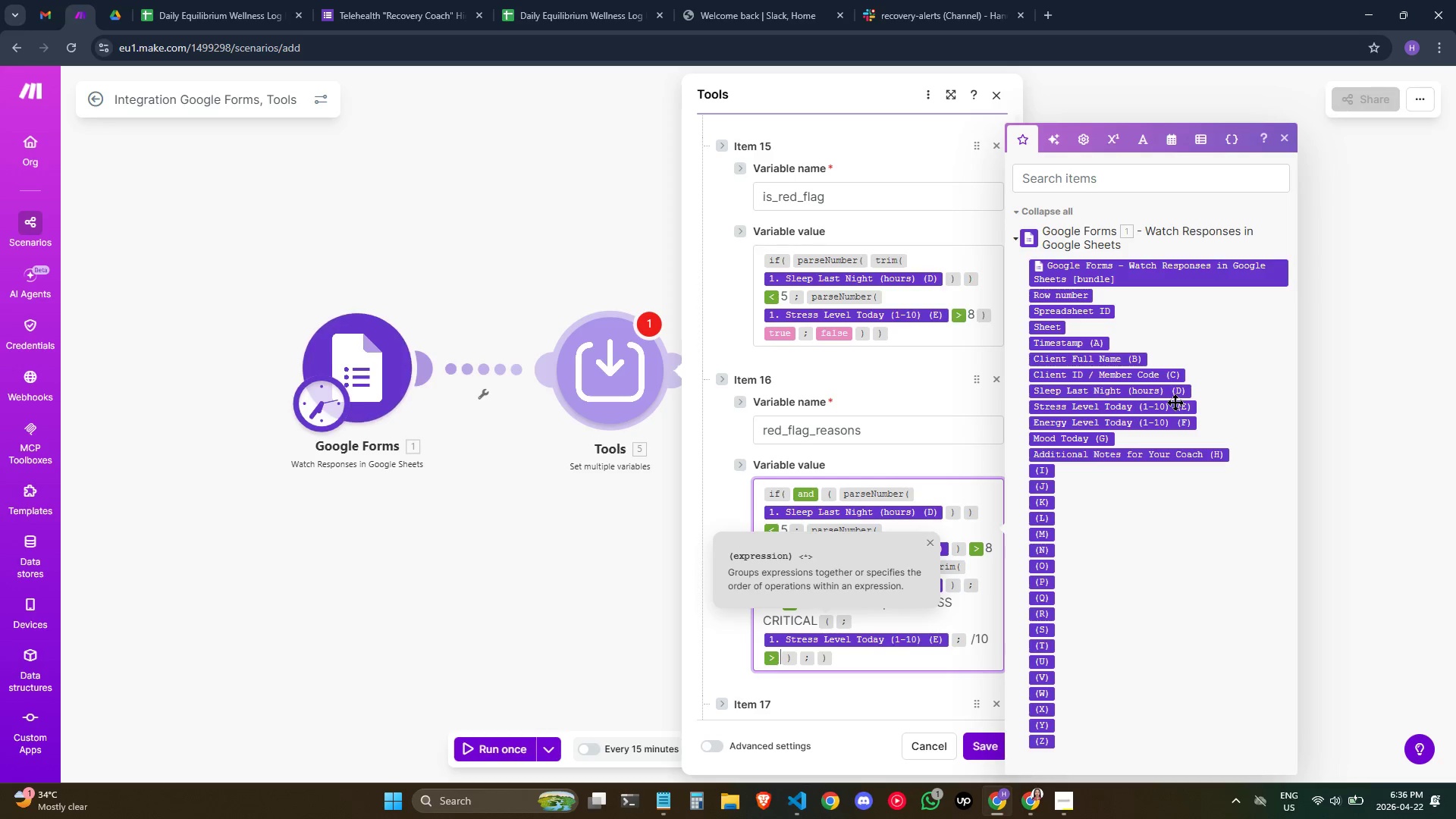 
scroll: coordinate [899, 448], scroll_direction: down, amount: 6.0
 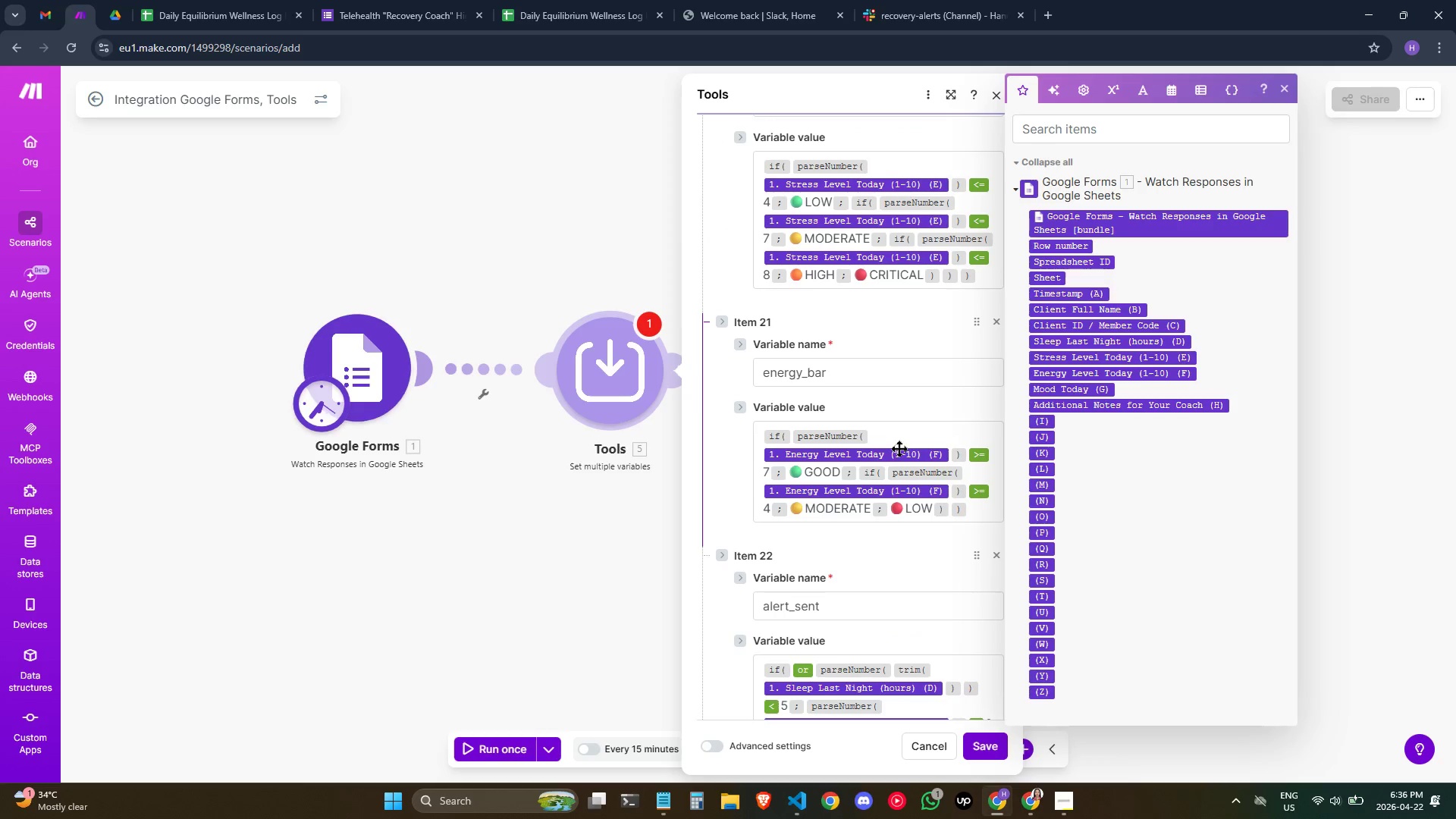 
scroll: coordinate [899, 448], scroll_direction: up, amount: 6.0
 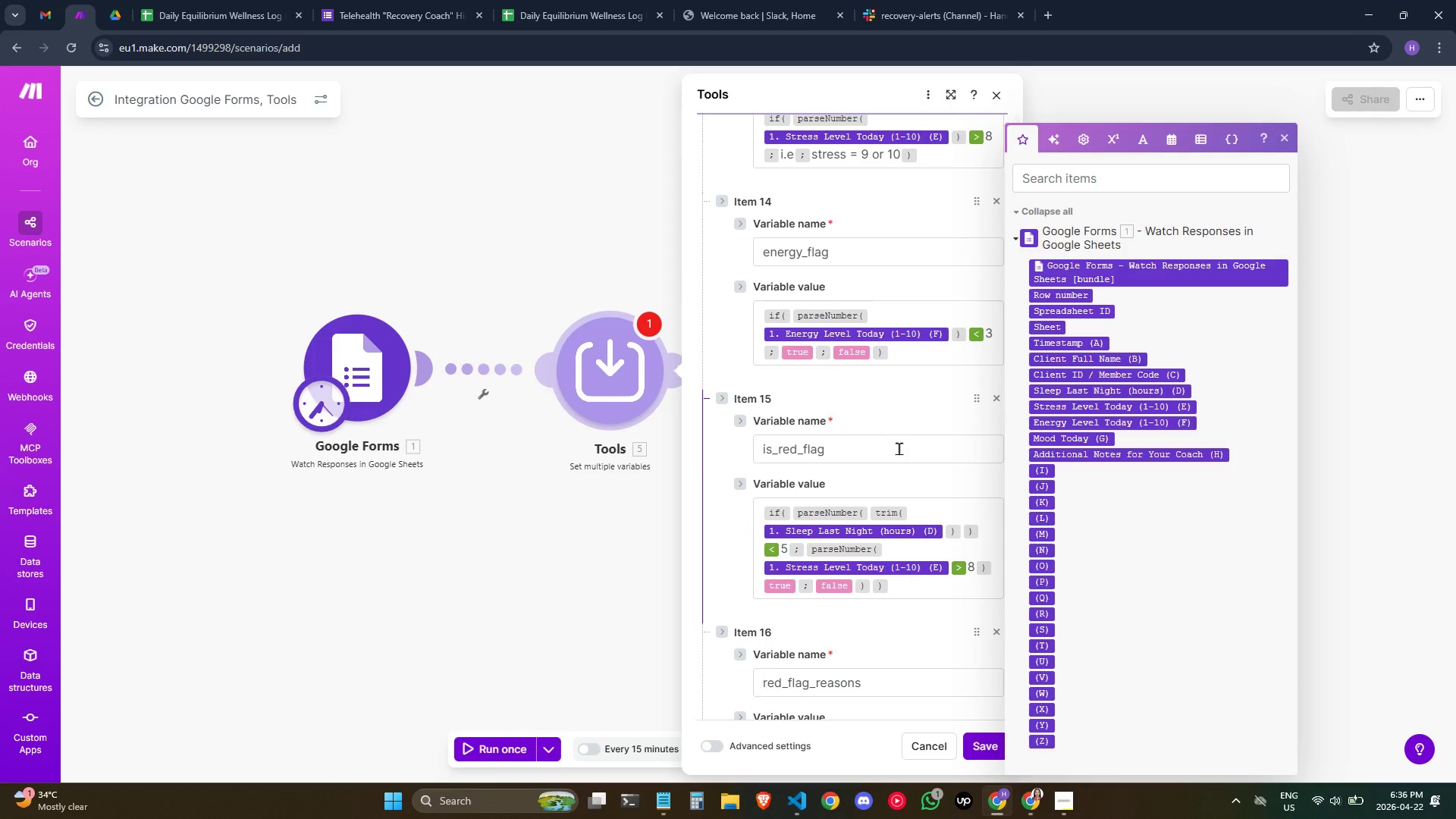 
scroll: coordinate [899, 448], scroll_direction: down, amount: 2.0
 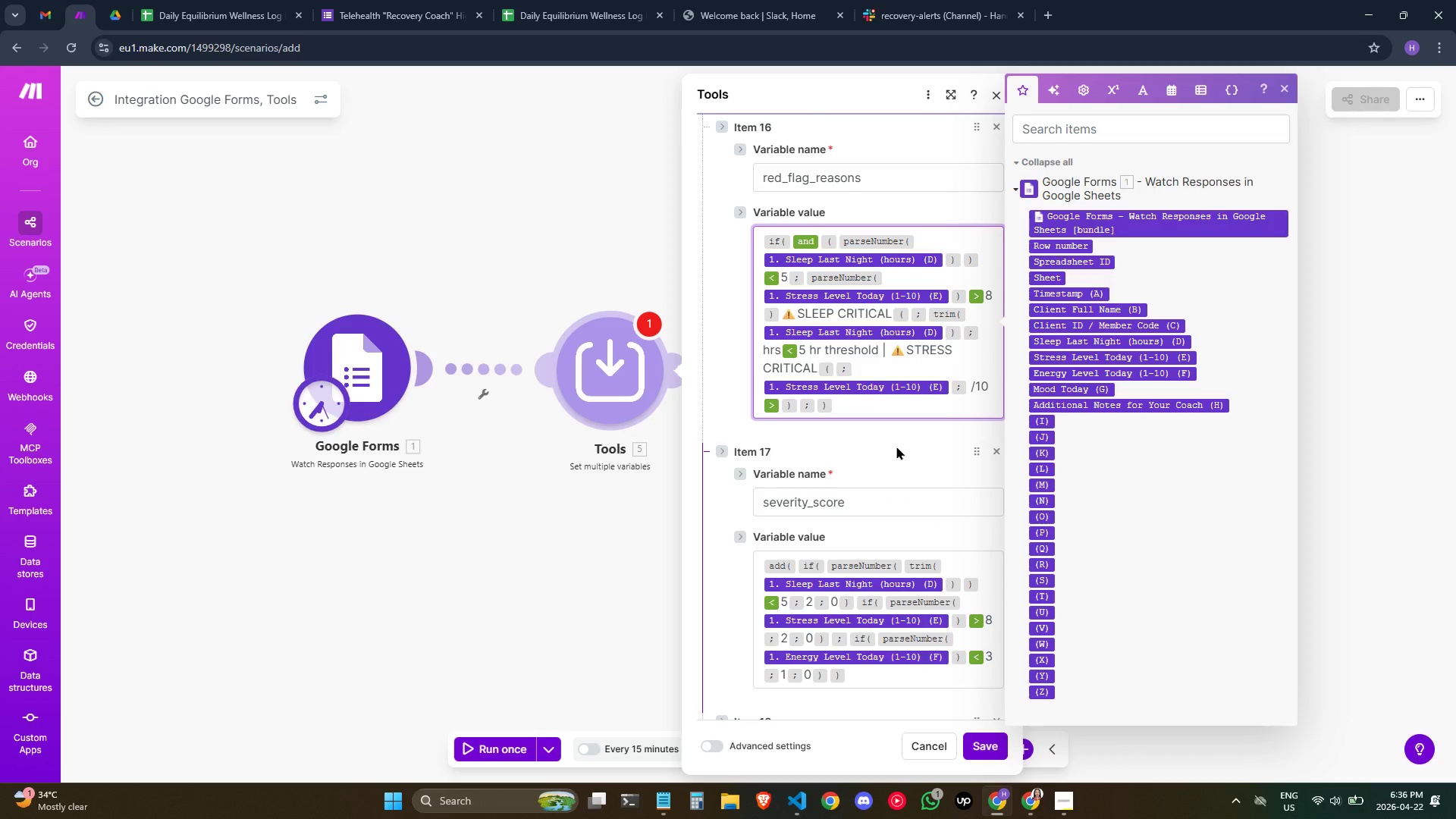 
type(8 thre)
key(Backspace)
key(Backspace)
key(Backspace)
key(Backspace)
type(THRESHOI)
key(Backspace)
type(LD)
 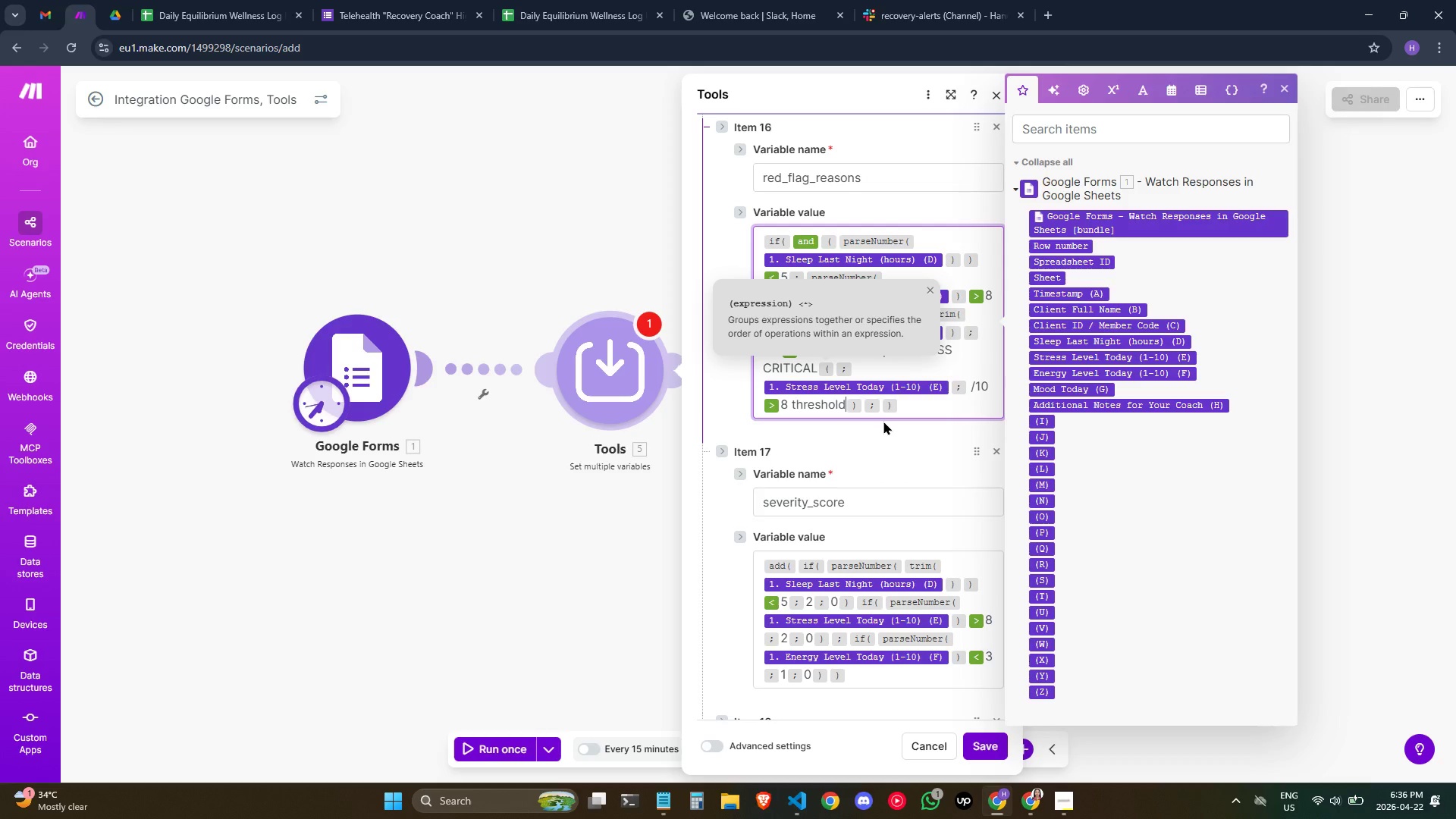 
wait(5.94)
 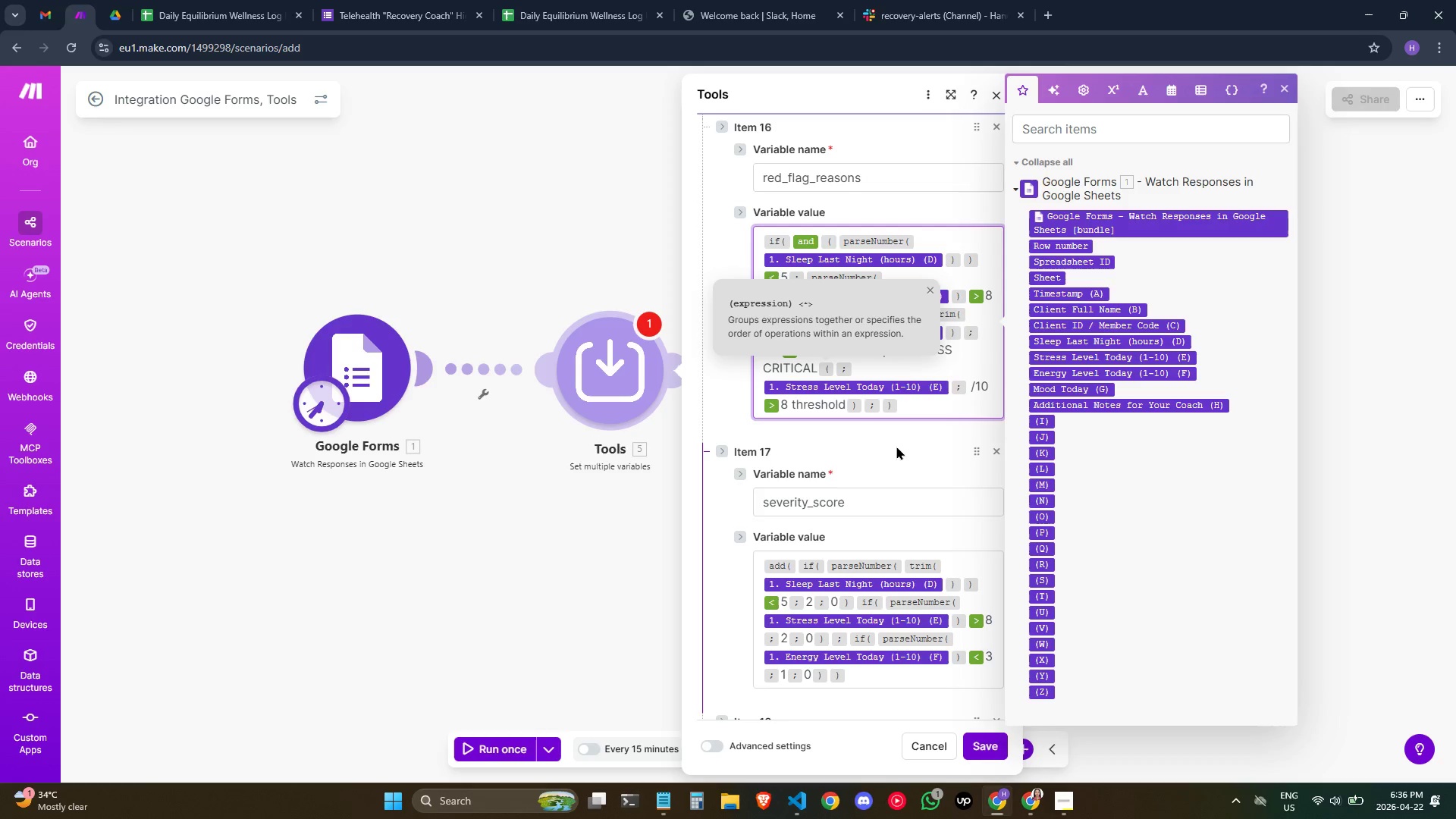 
key(ArrowRight)
 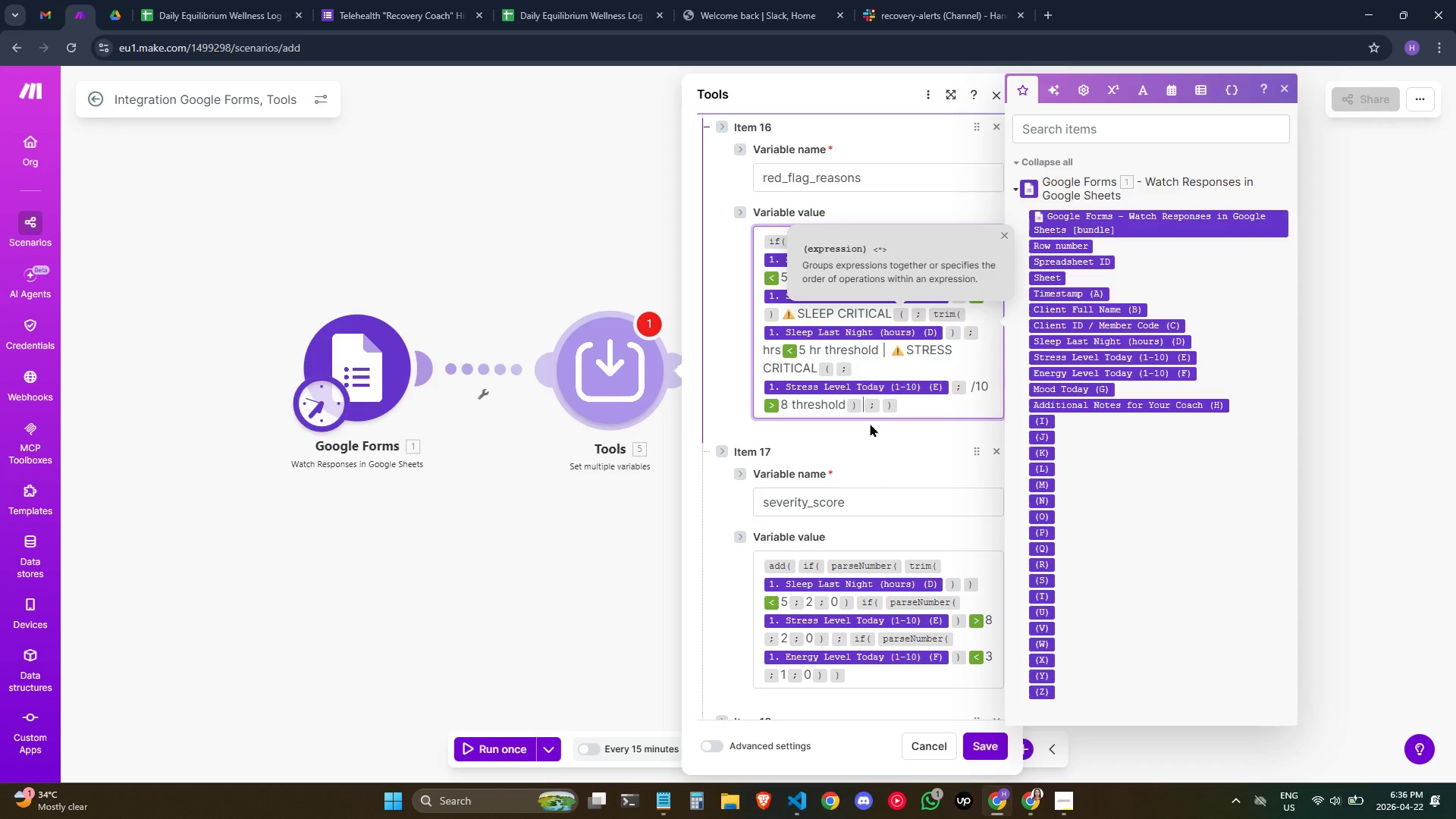 
wait(5.52)
 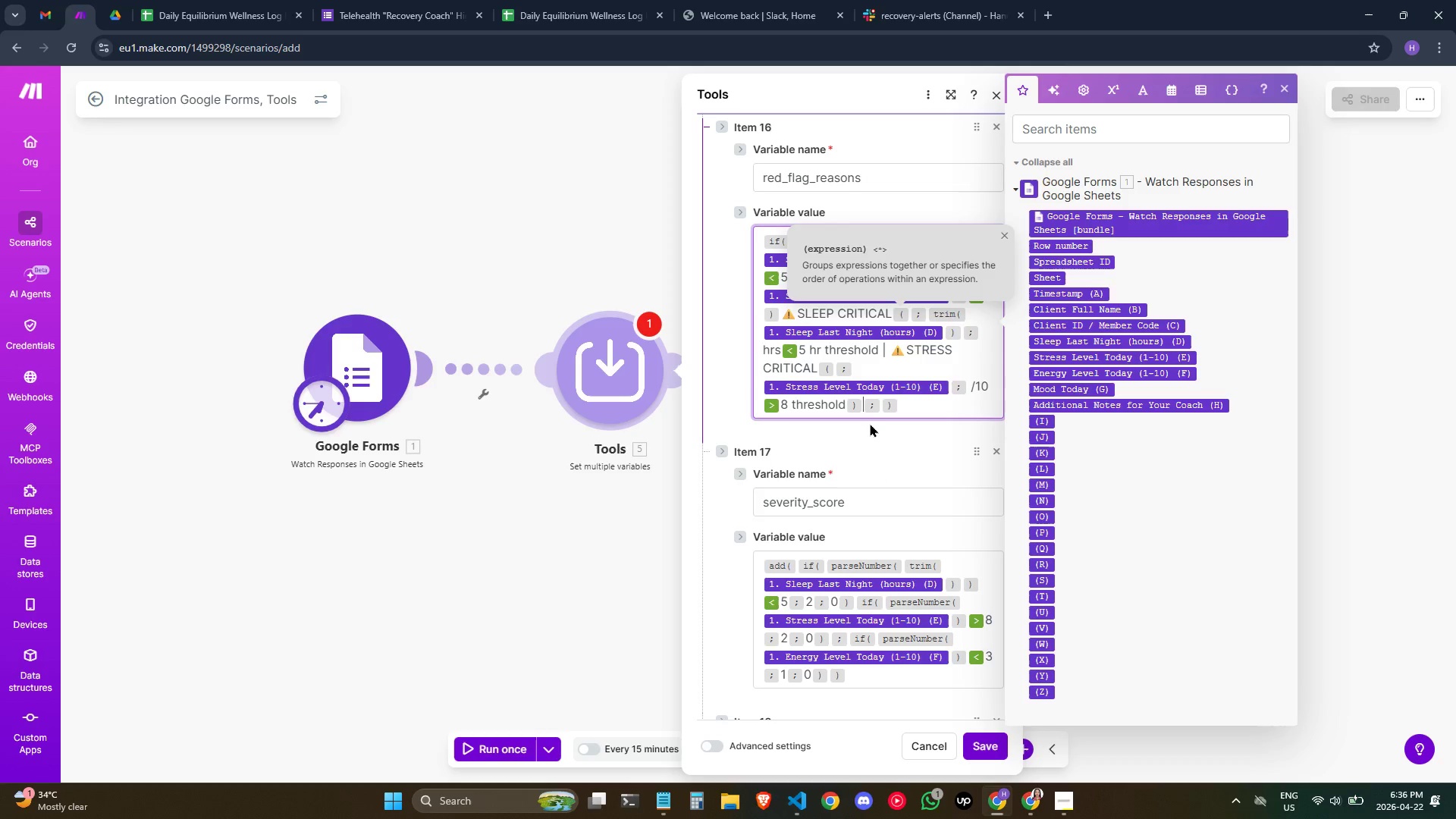 
key(Slash)
 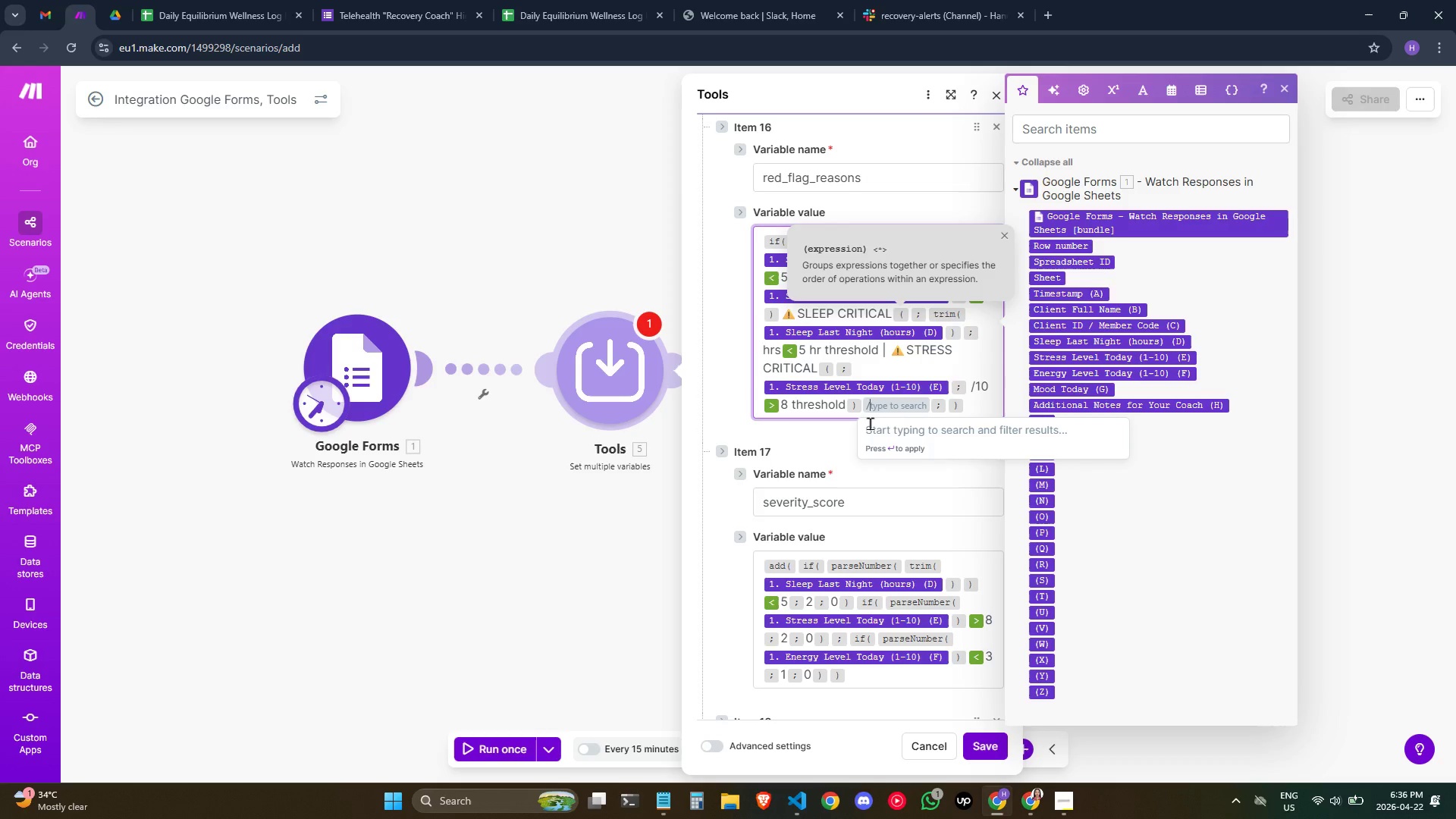 
key(Shift+0)
 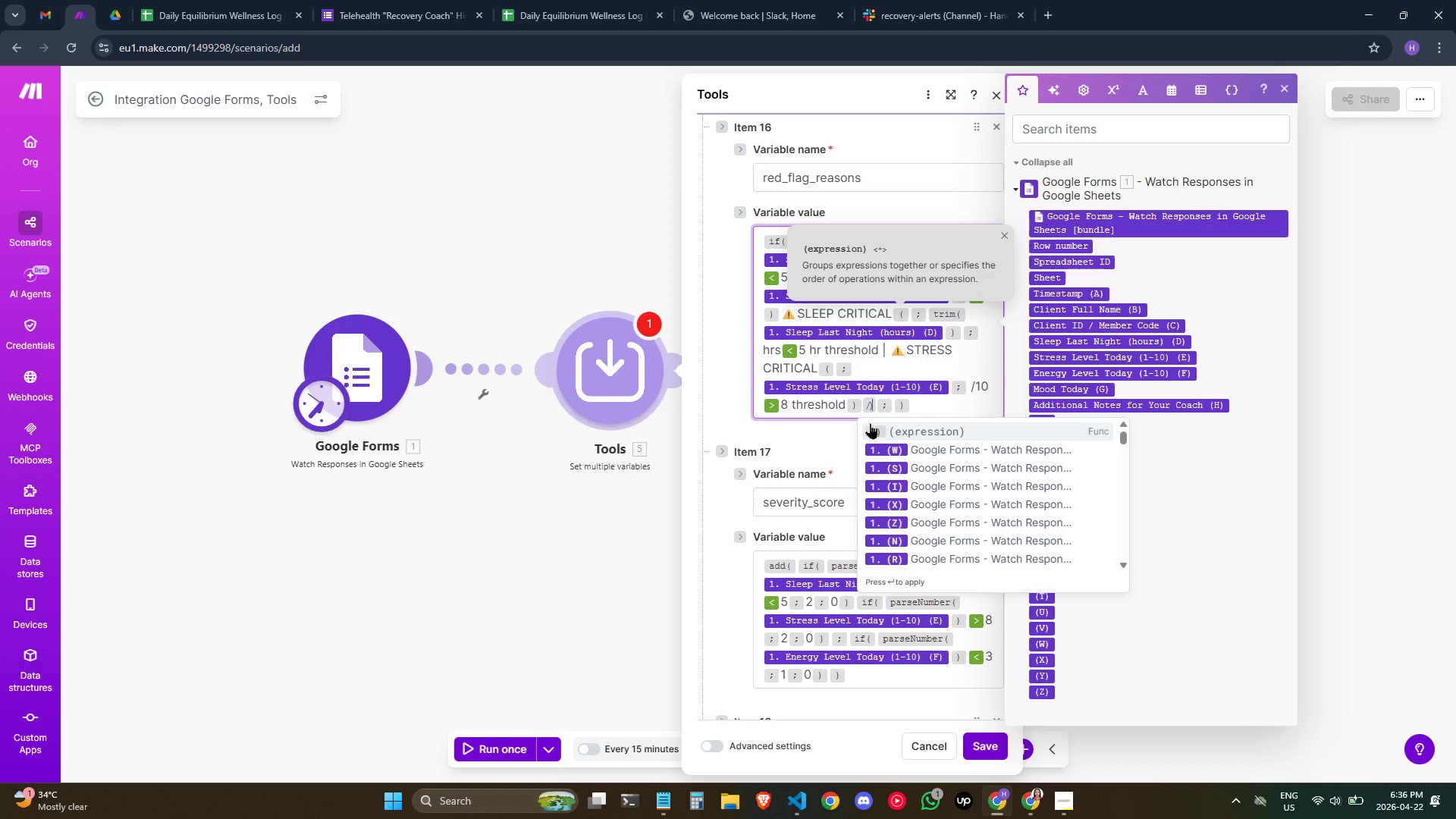 
key(Enter)
 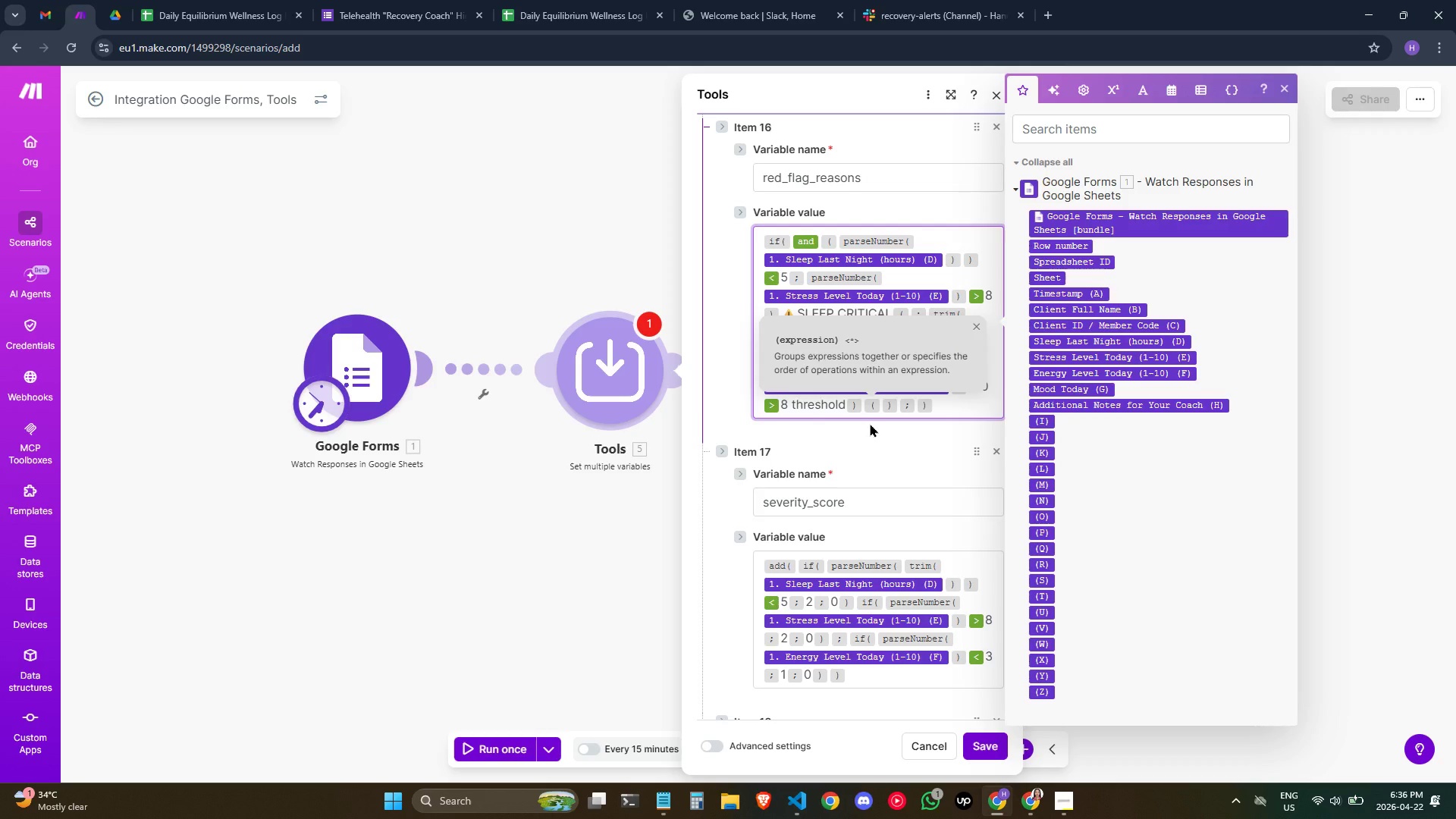 
key(Backspace)
 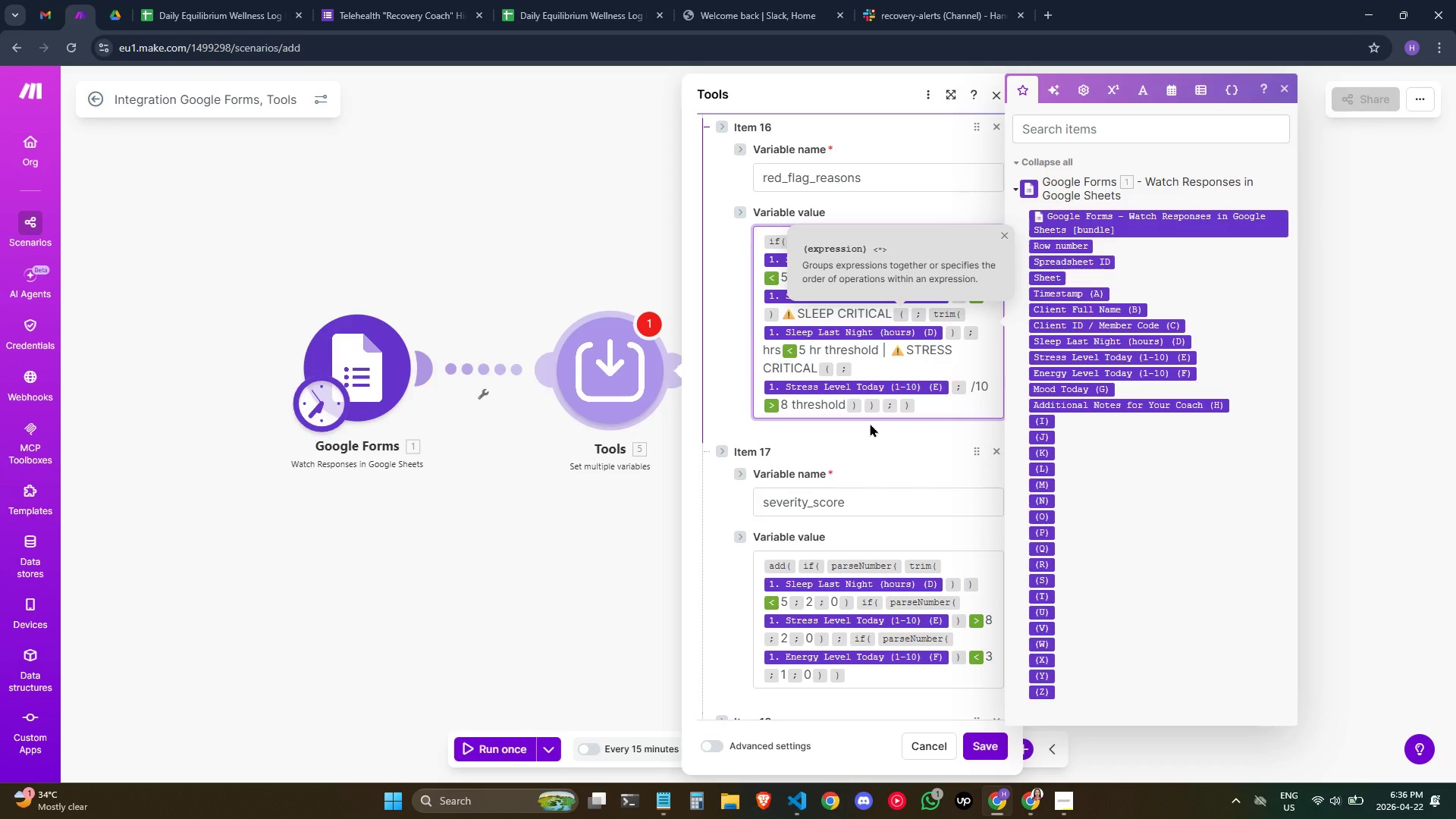 
key(ArrowRight)
 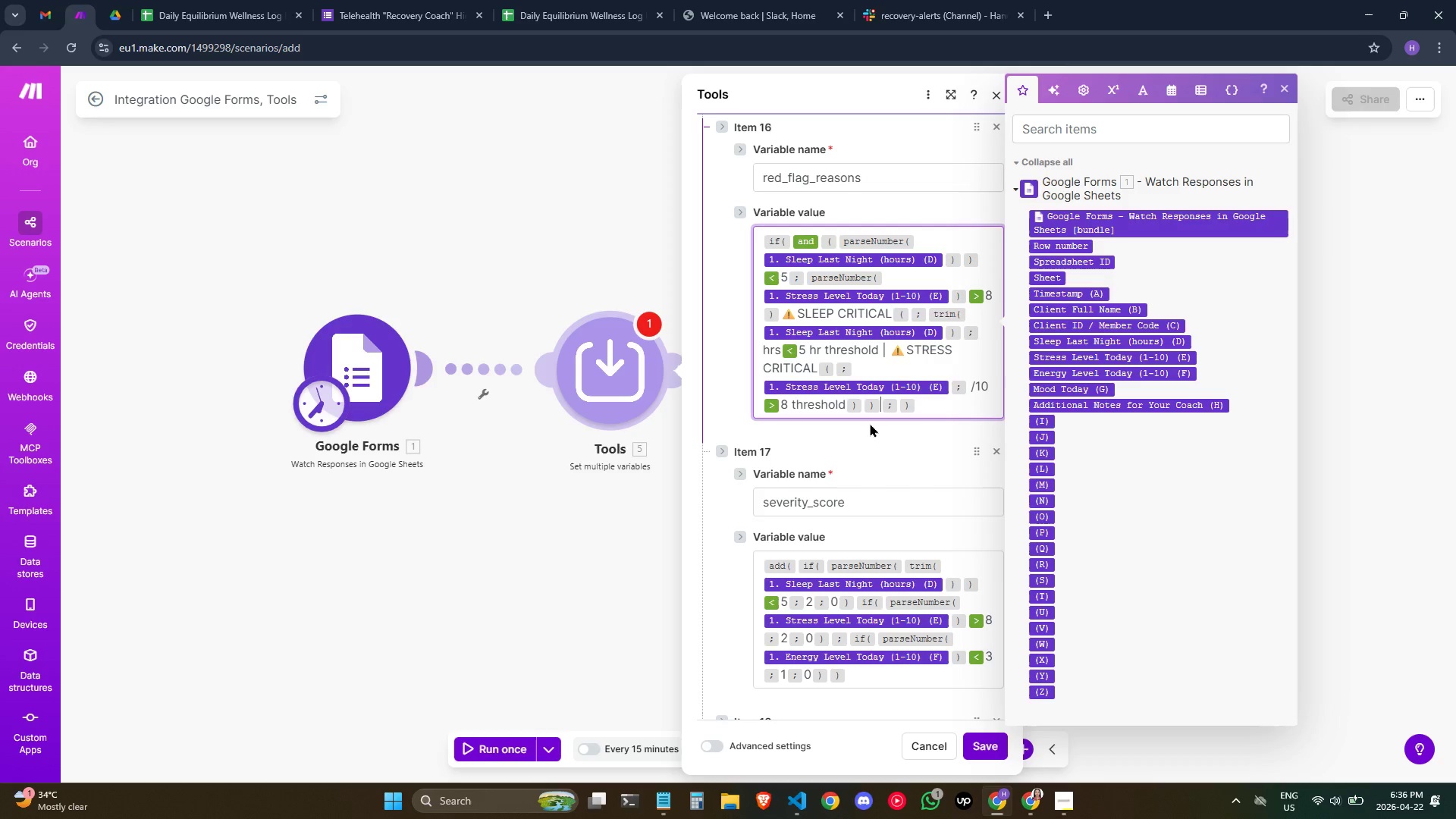 
type(/IF)
 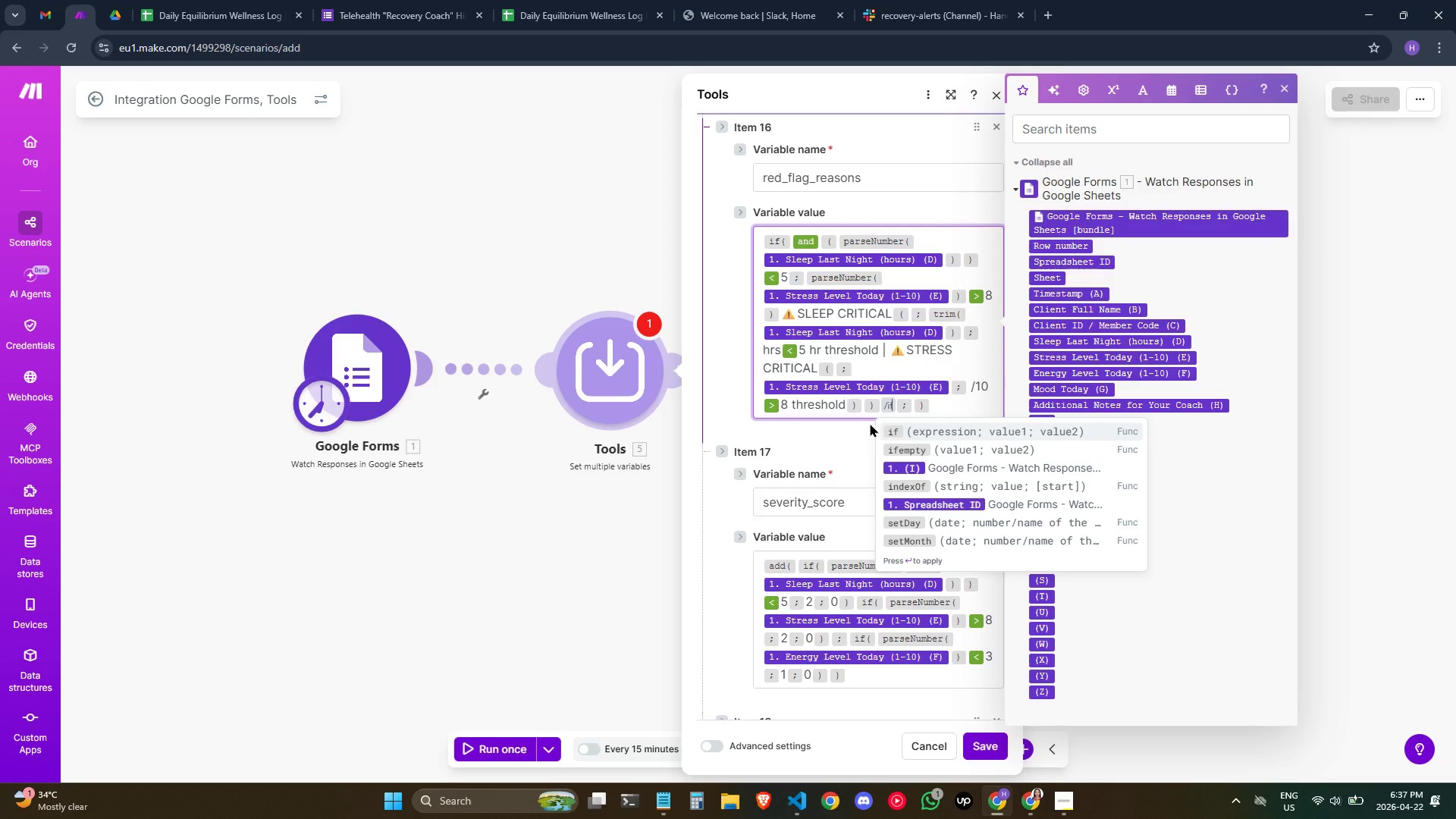 
key(Enter)
 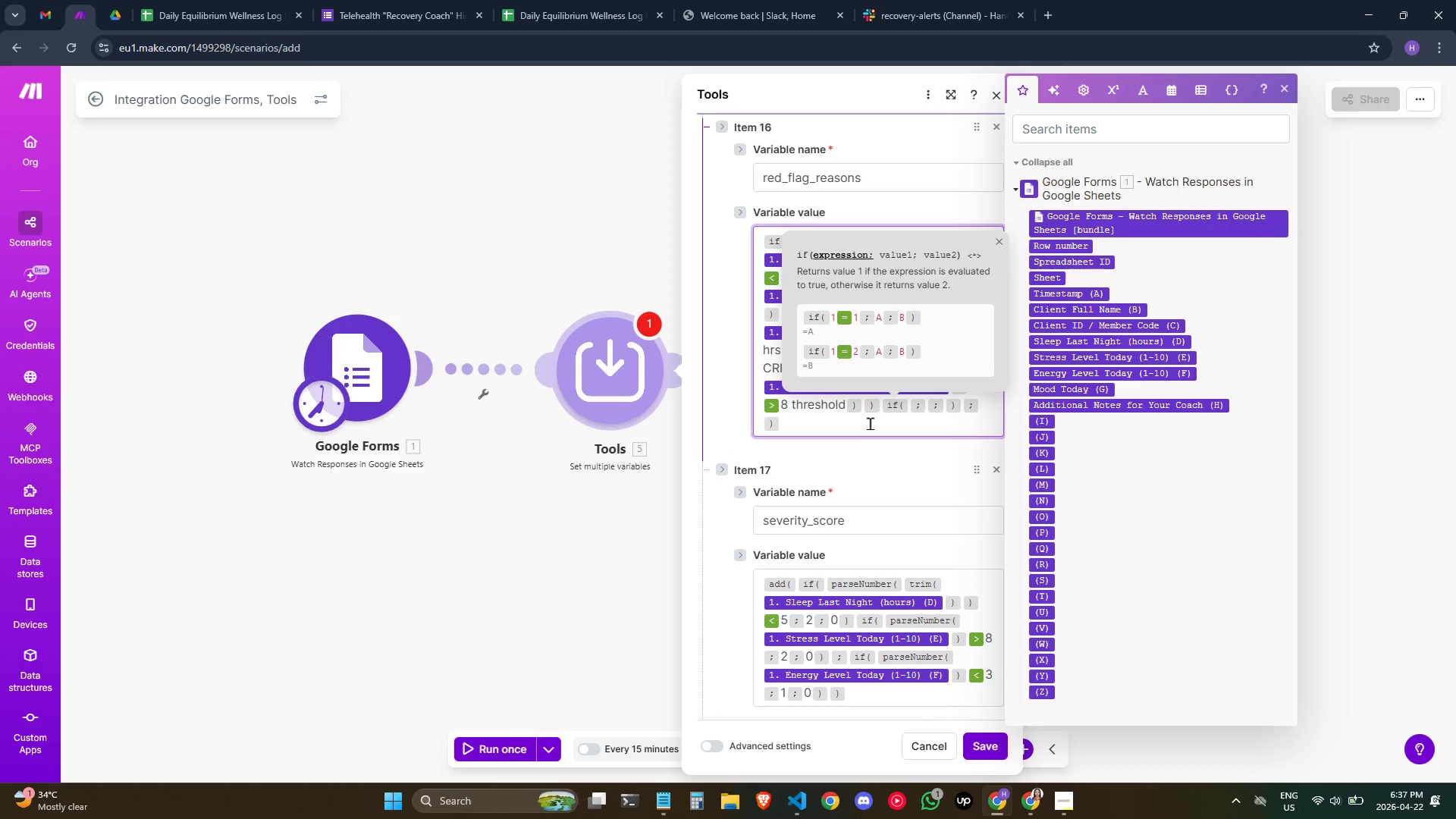 
type(/PARS)
 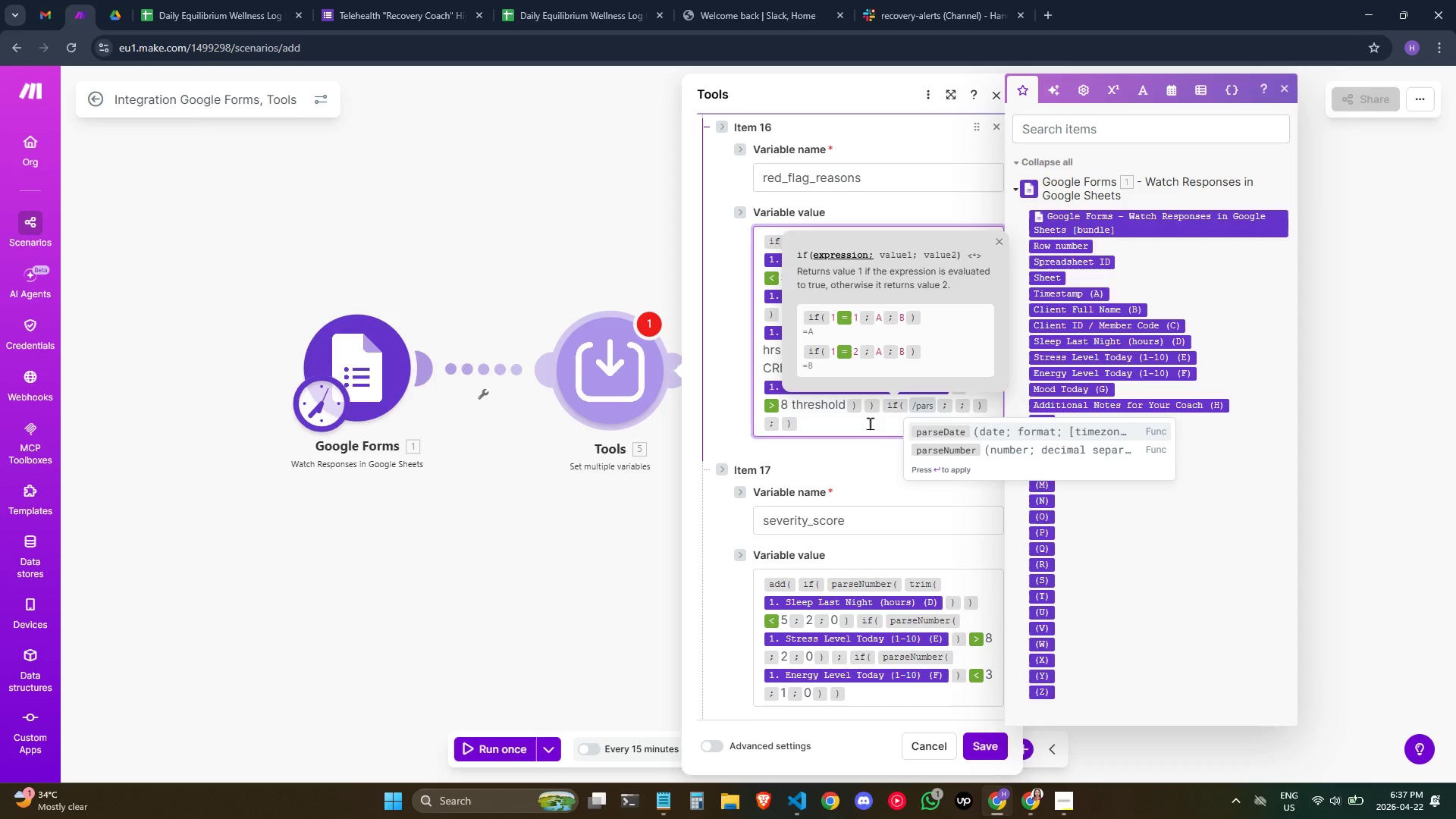 
key(ArrowDown)
 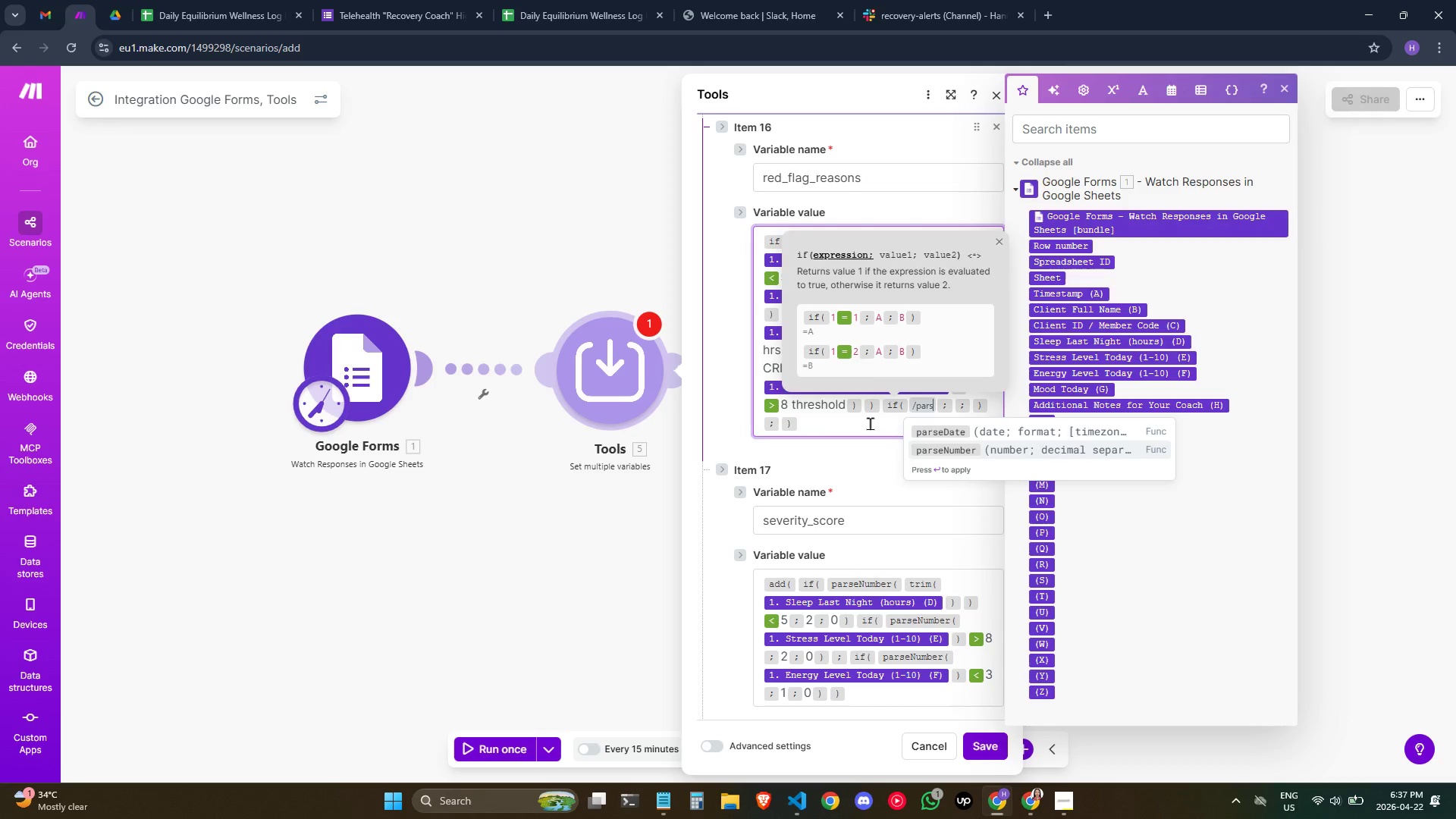 
key(Enter)
 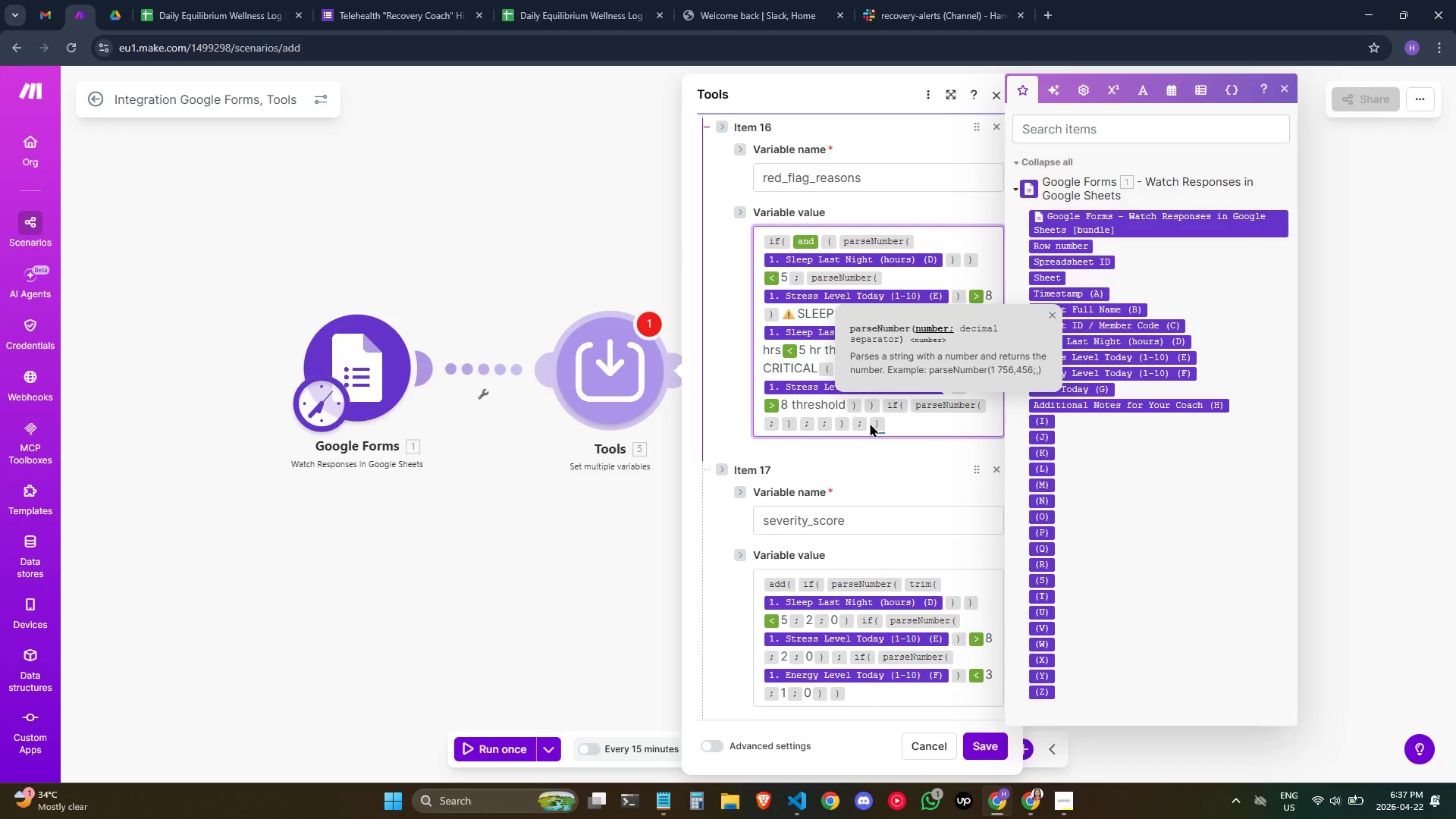 
type(/TRIM)
 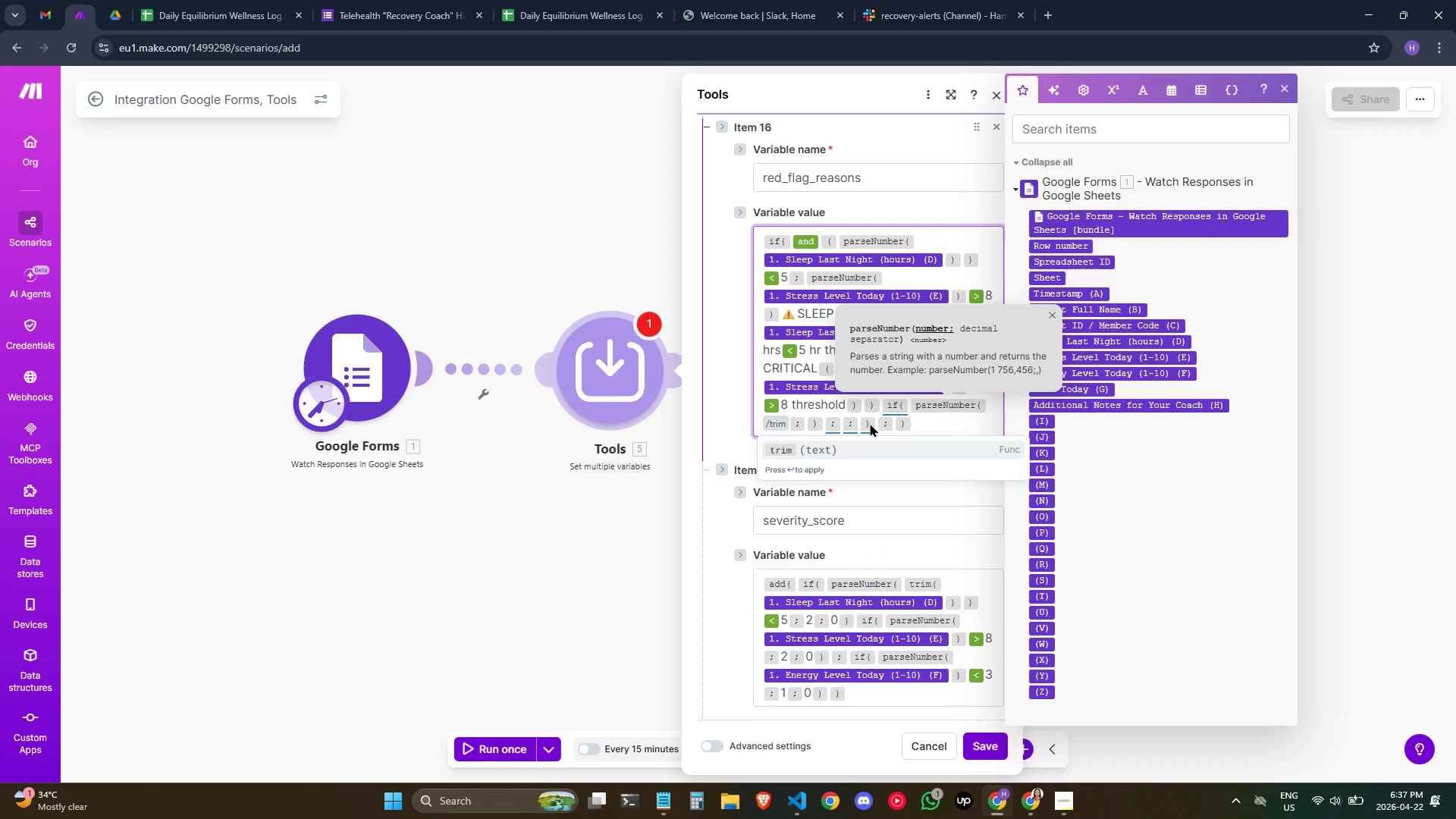 
key(Enter)
 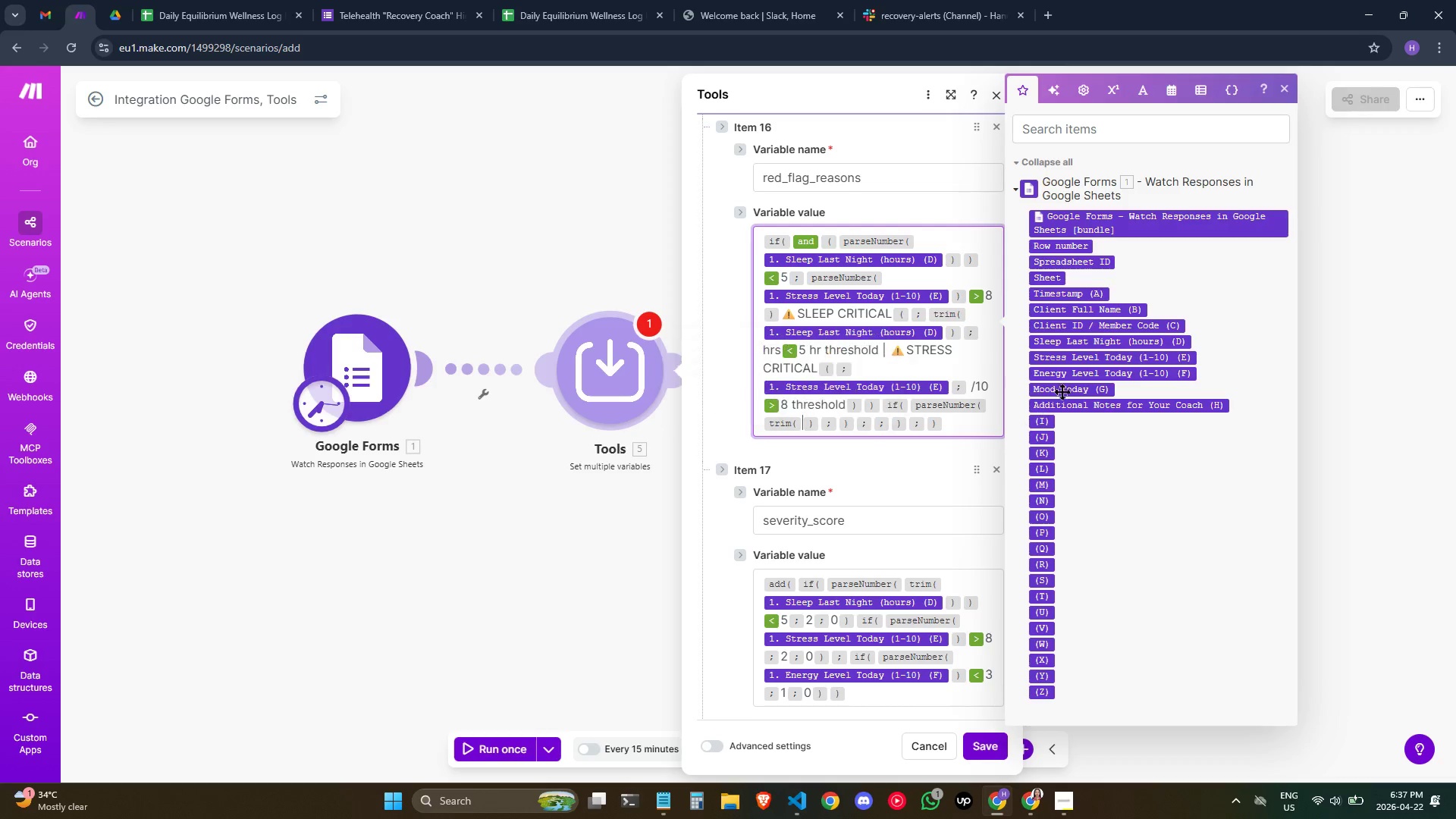 
wait(5.86)
 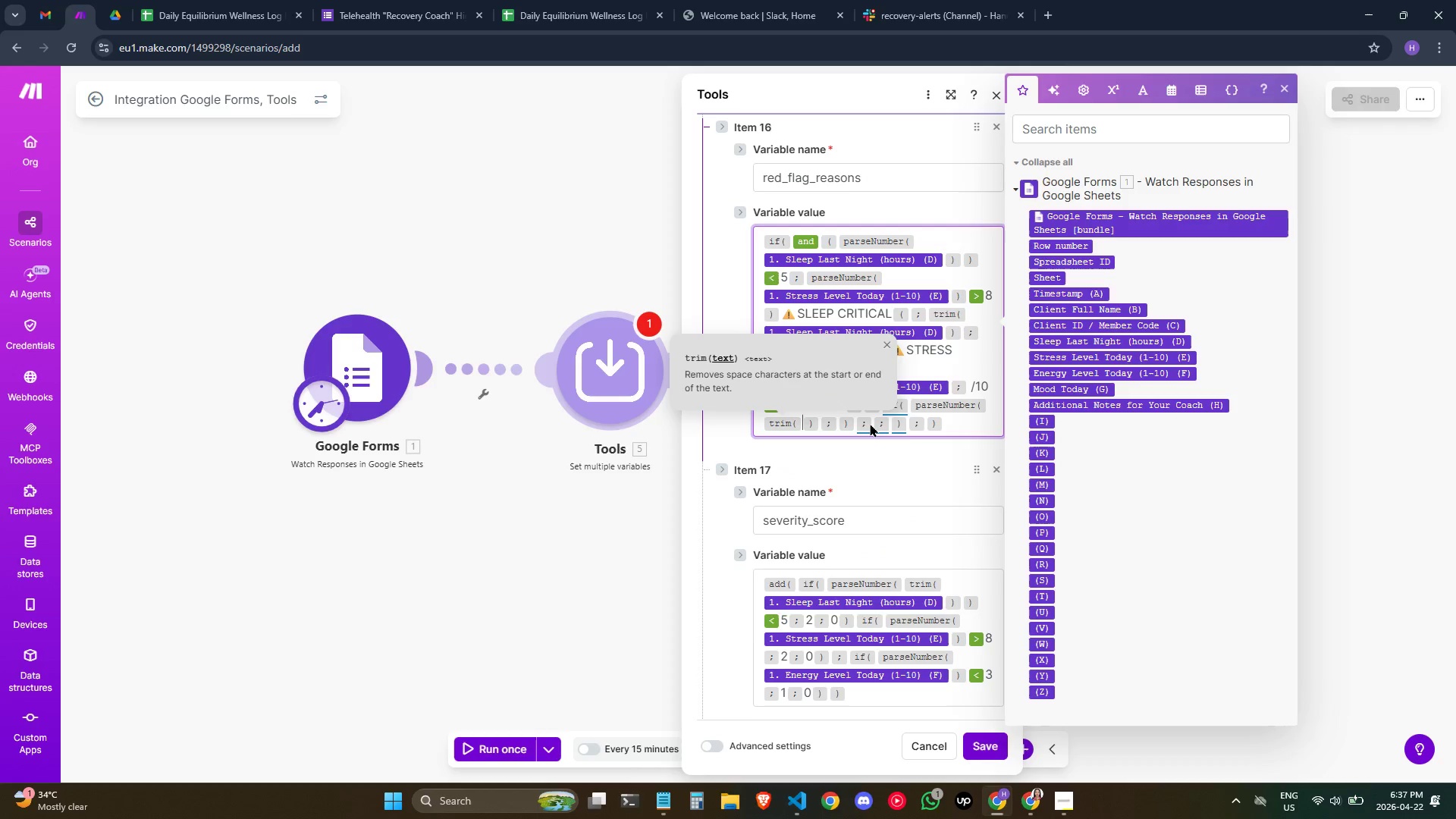 
left_click([1087, 359])
 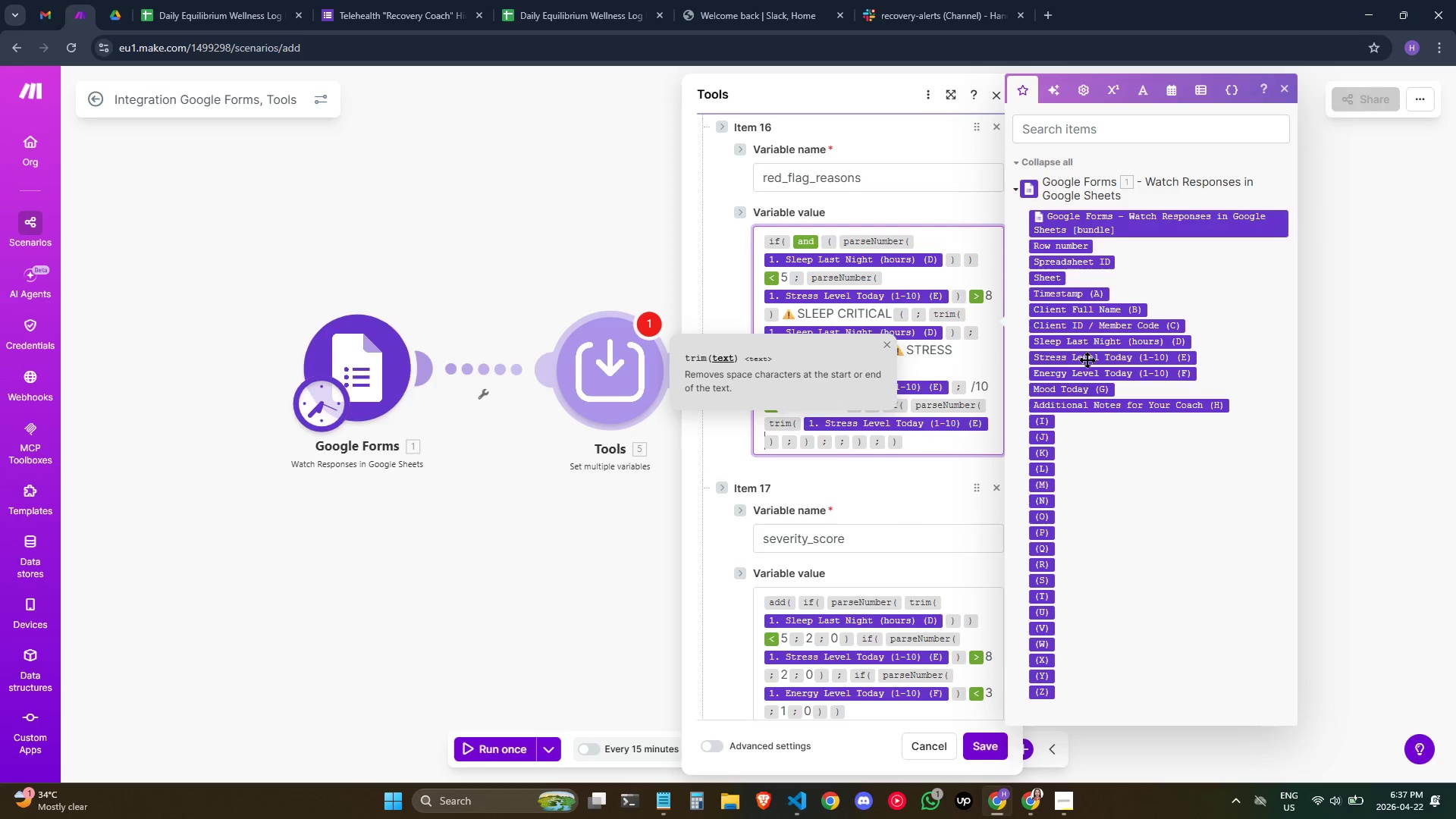 
key(ArrowRight)
 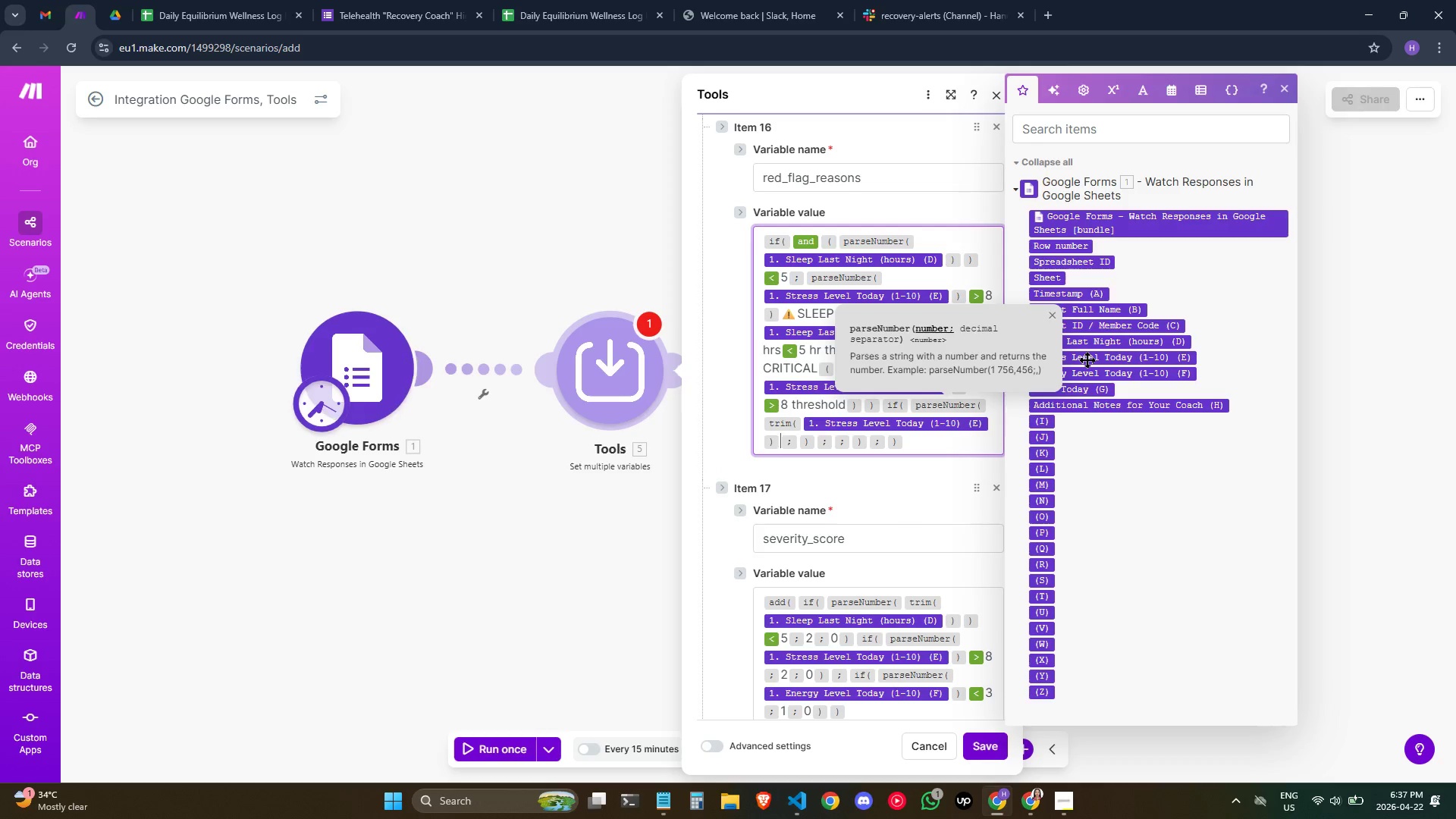 
key(ArrowRight)
 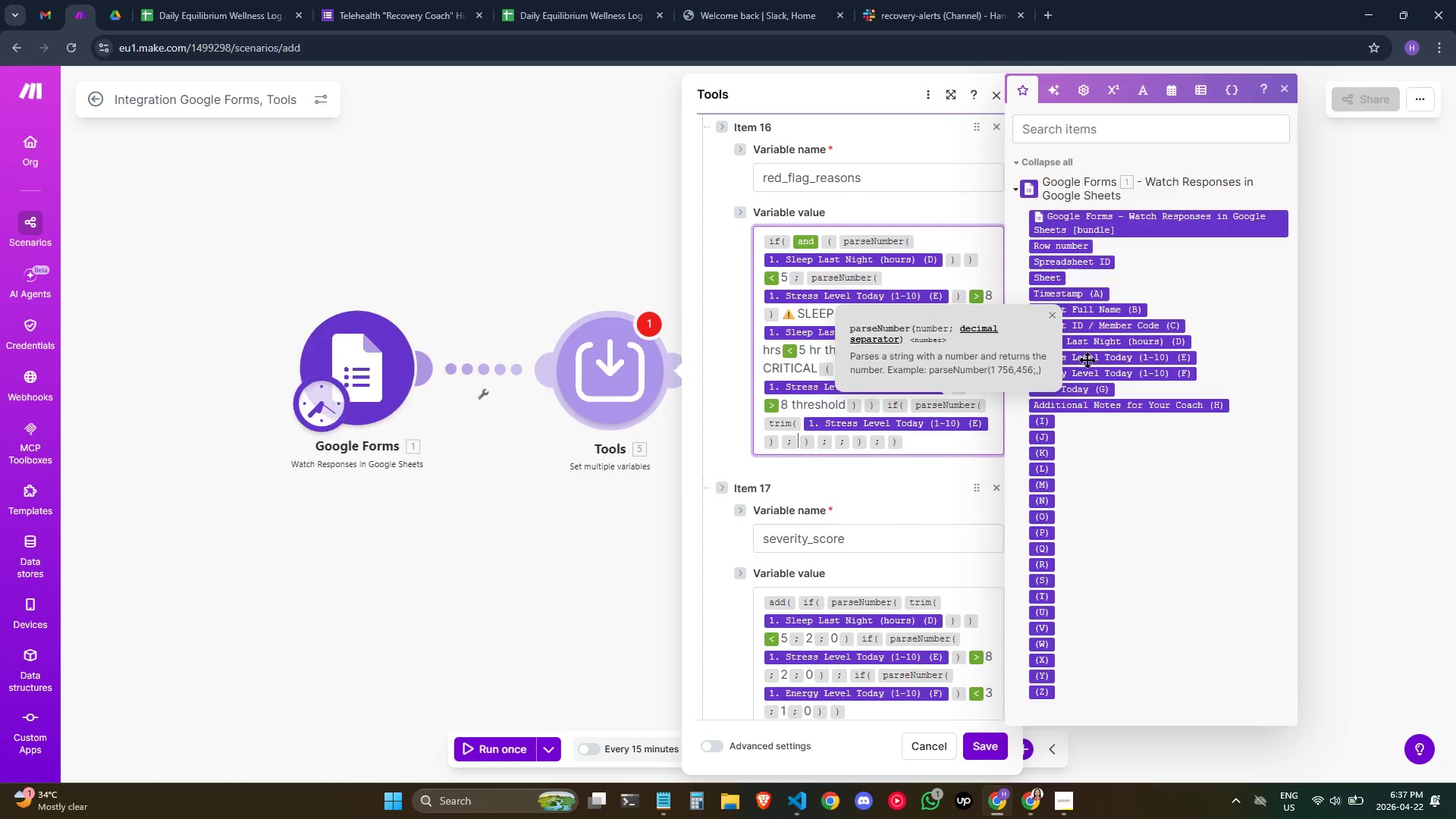 
key(Backspace)
 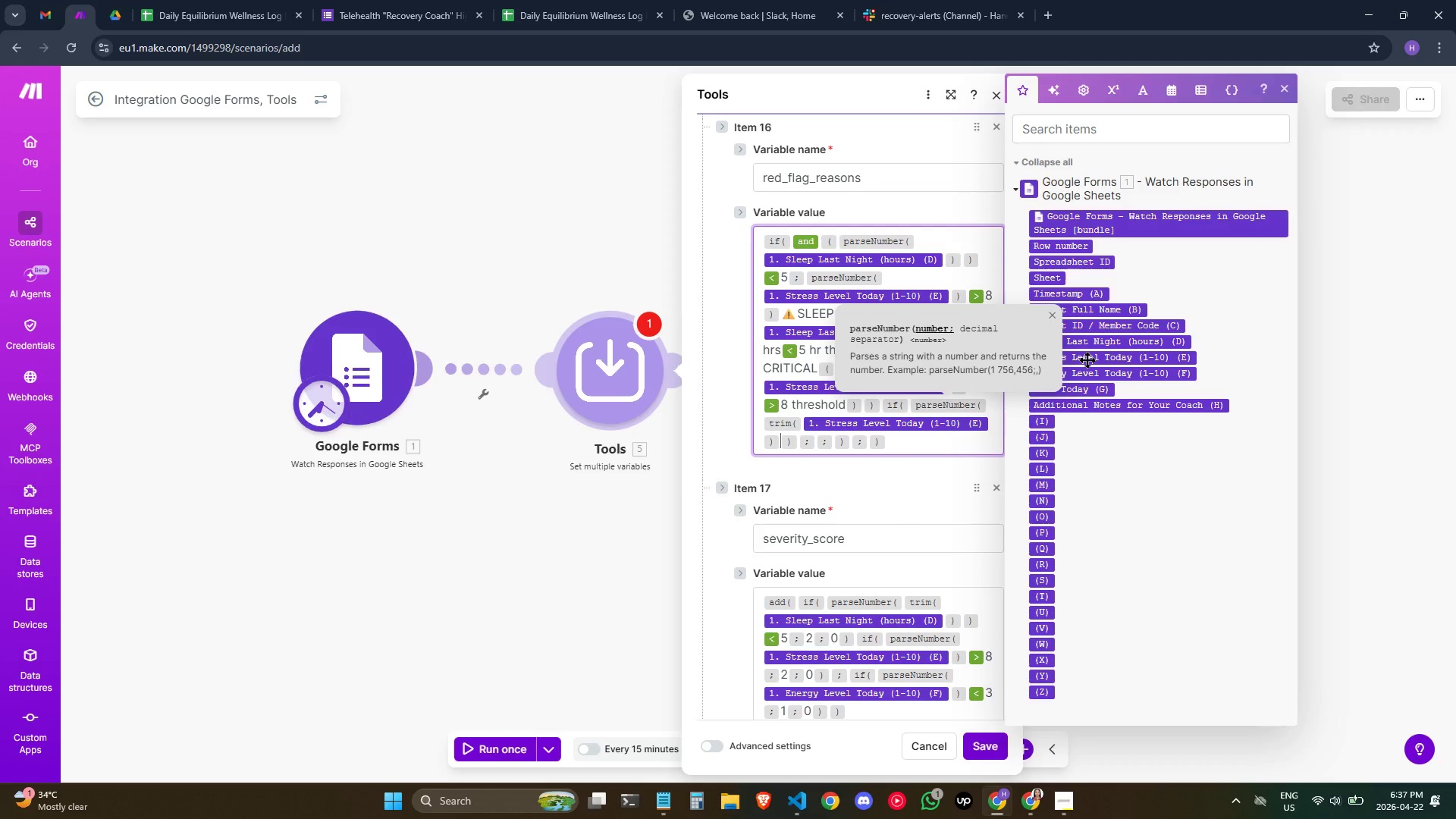 
key(ArrowRight)
 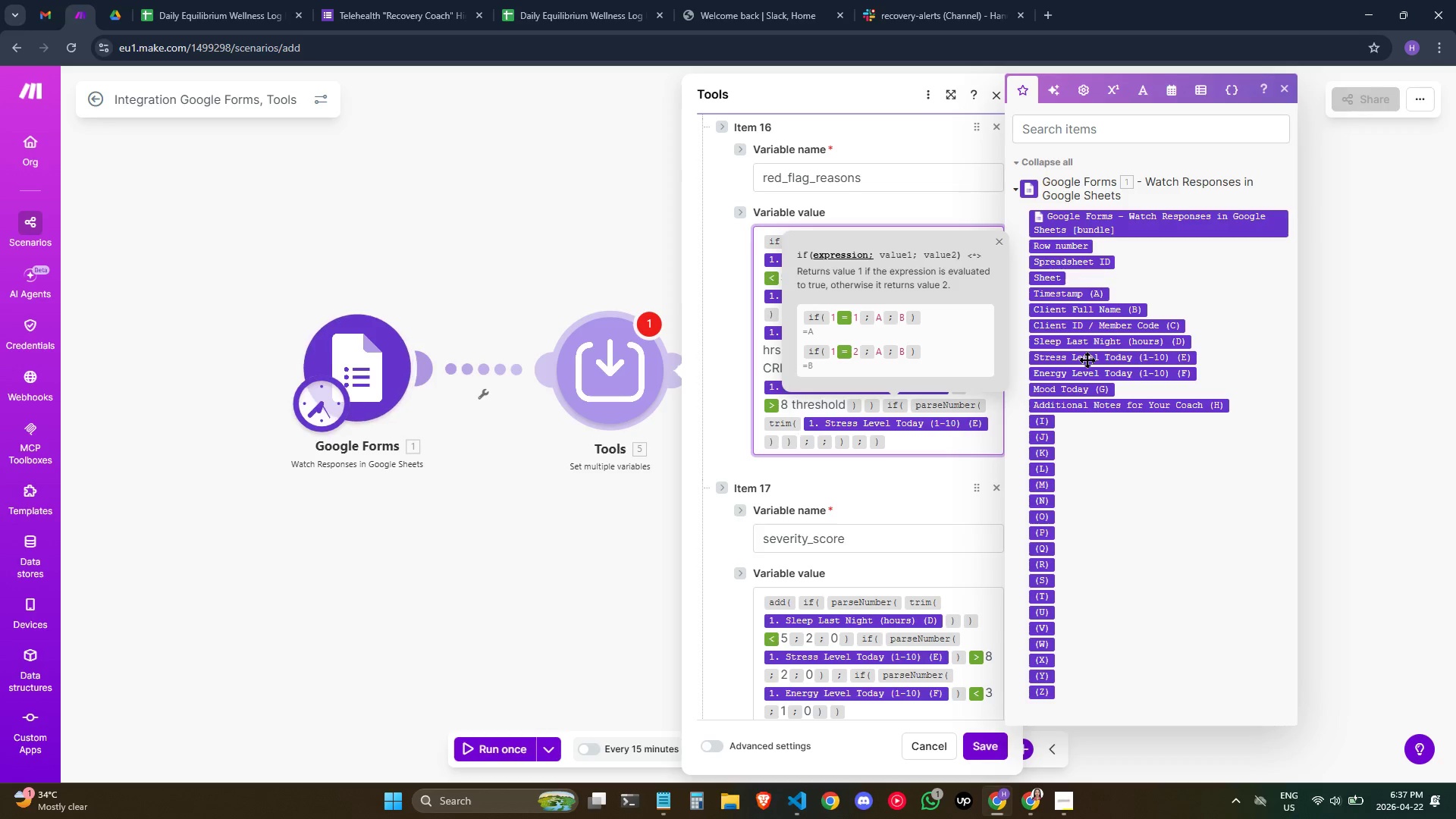 
wait(5.19)
 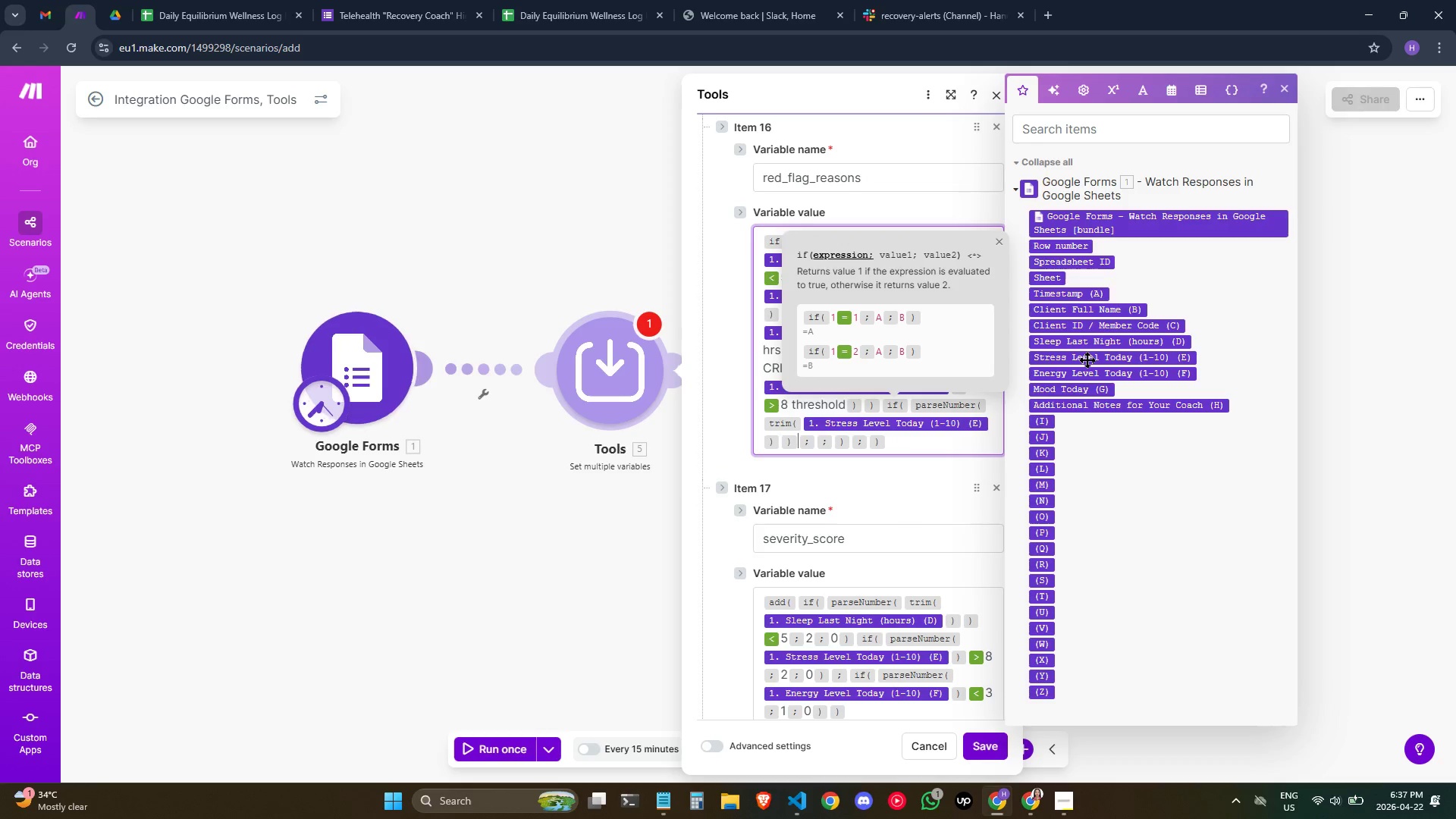 
key(Slash)
 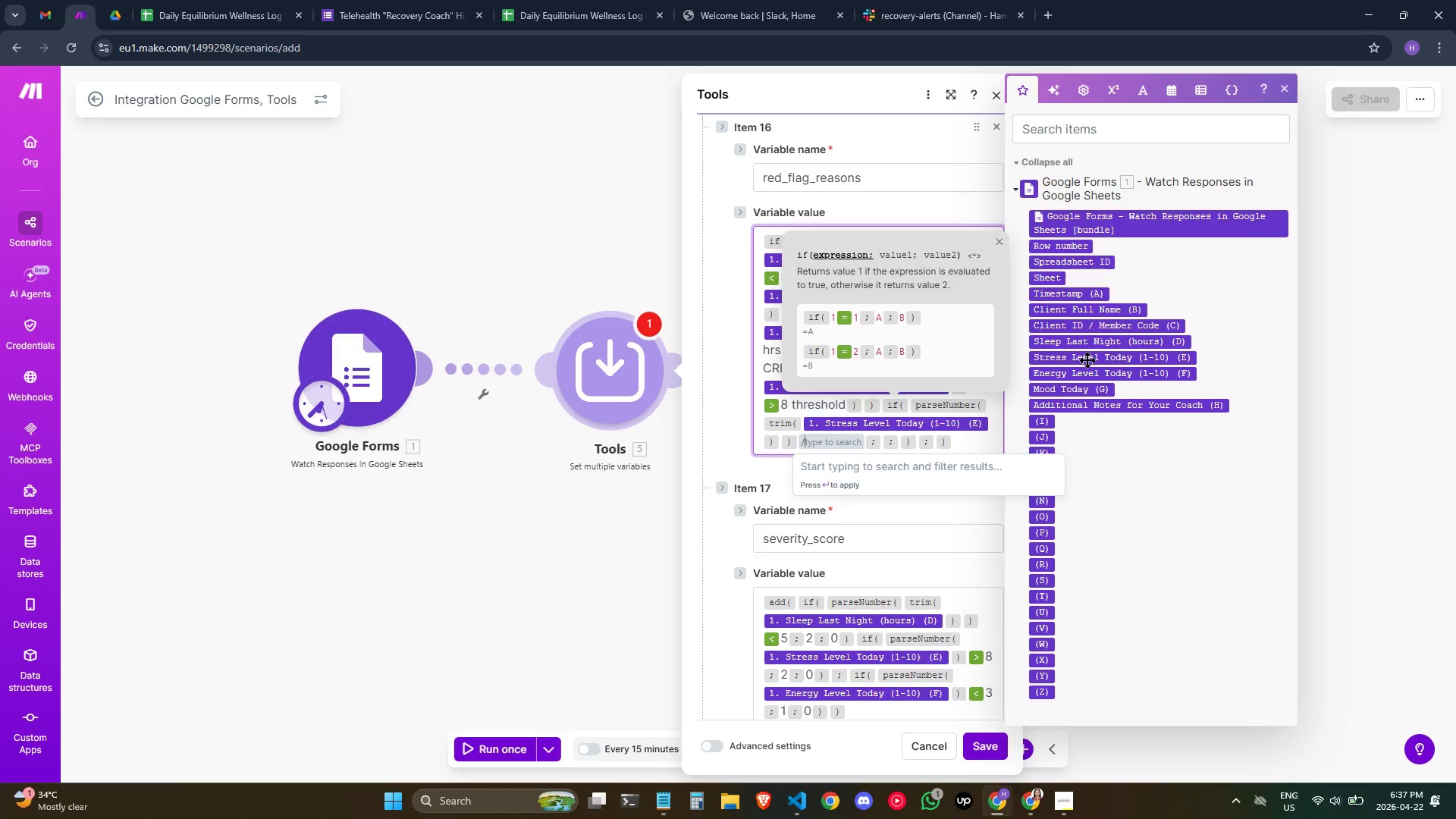 
key(Shift+ShiftRight)
 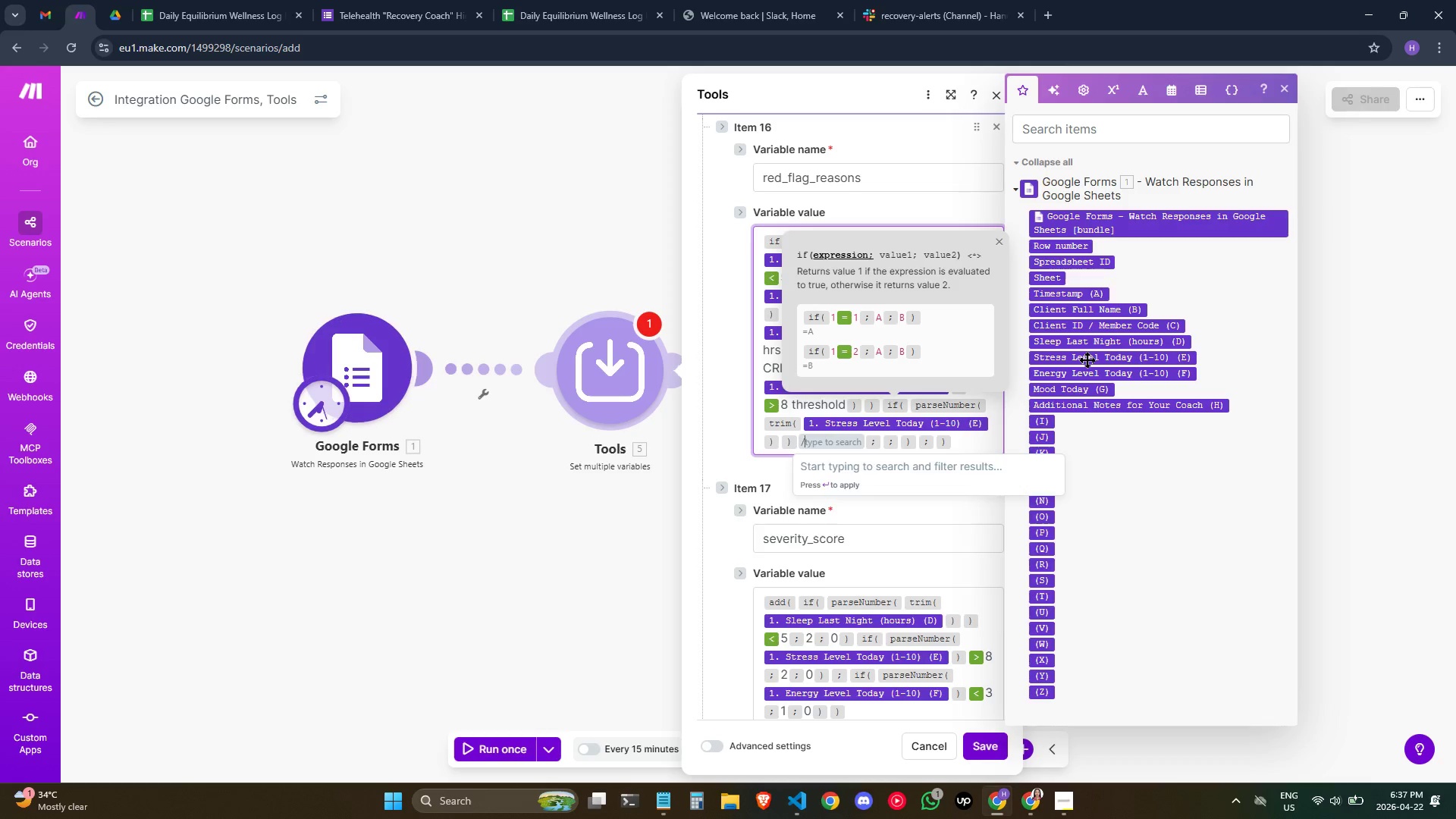 
key(Shift+Comma)
 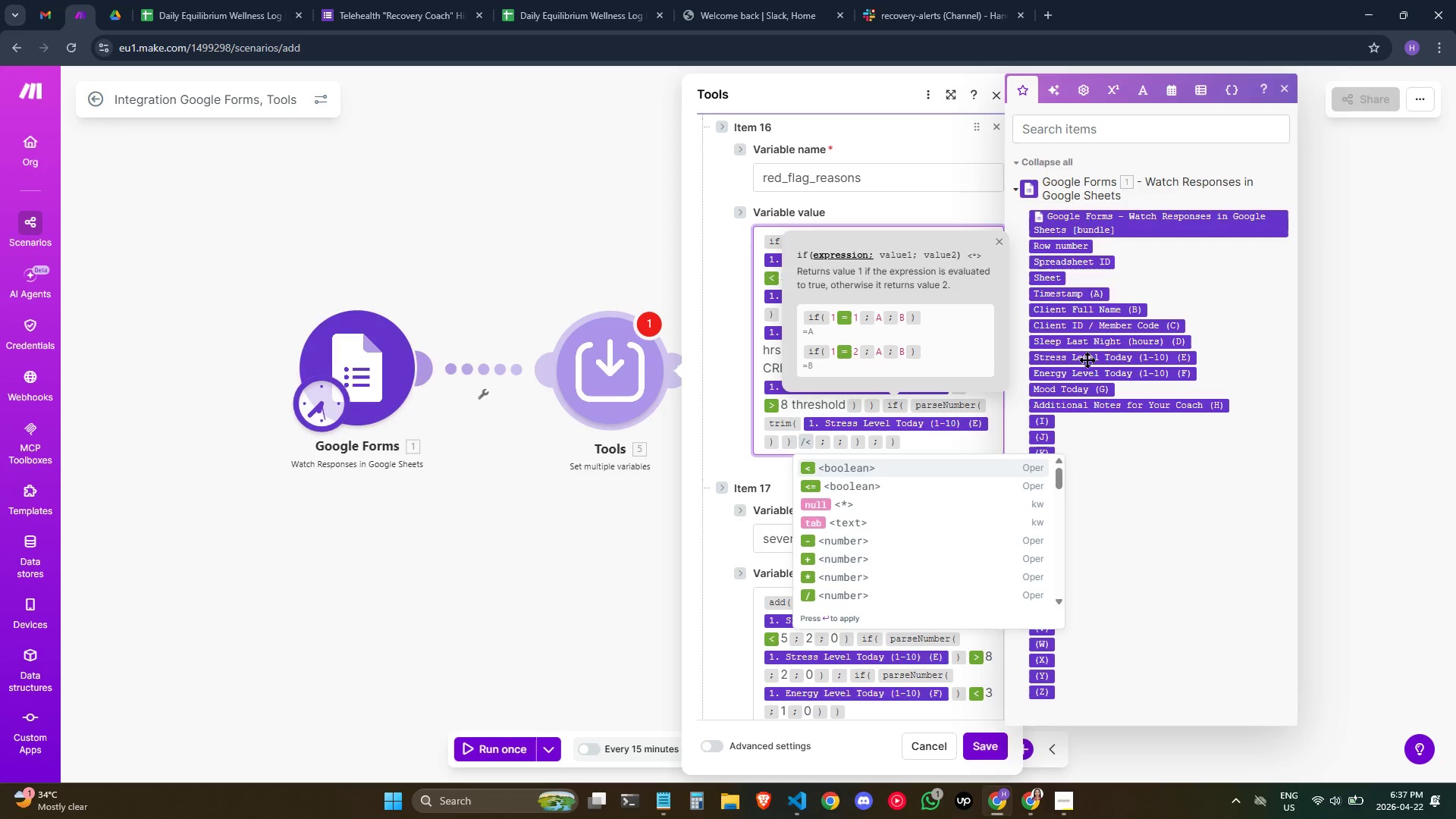 
key(Enter)
 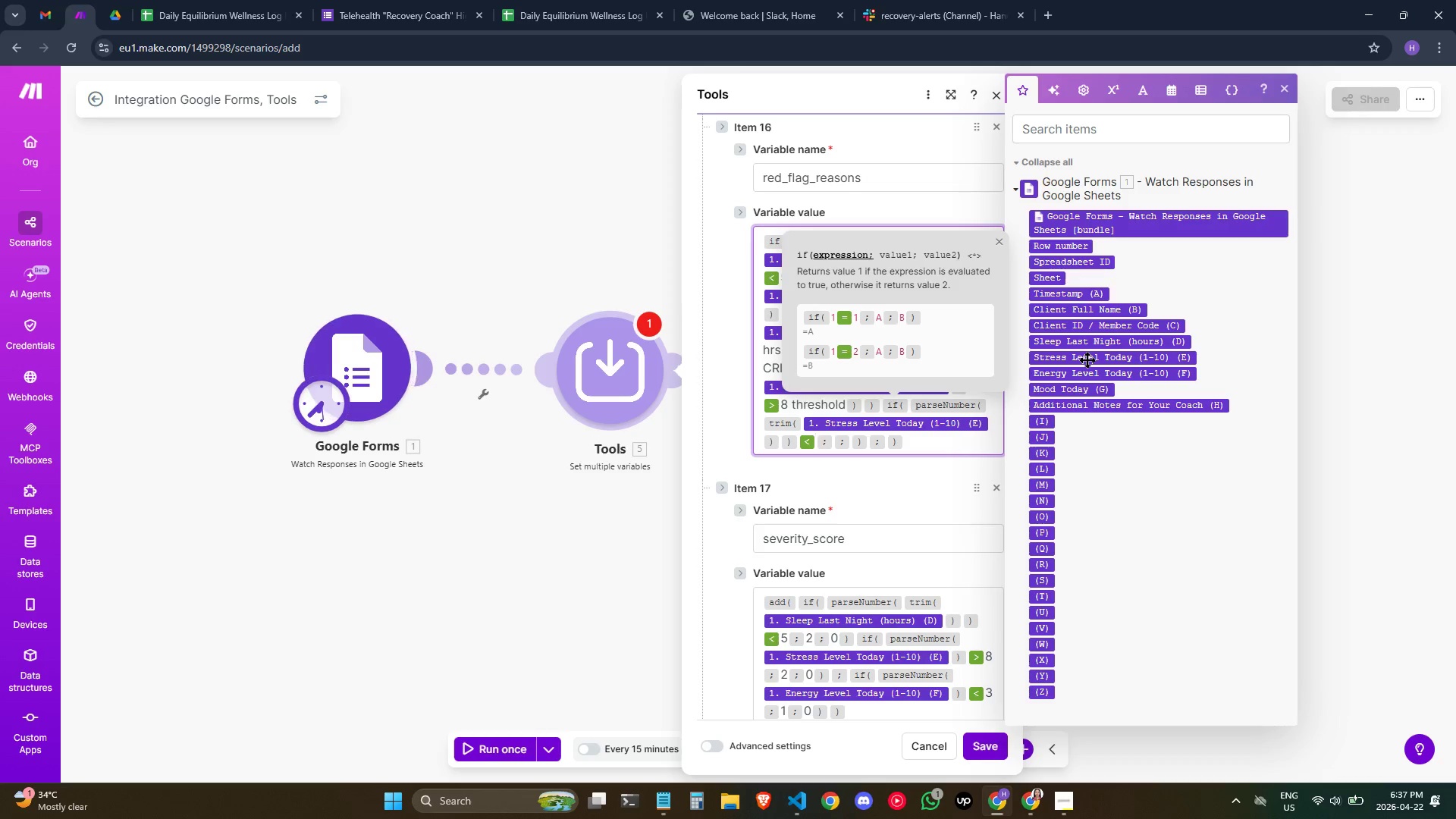 
key(5)
 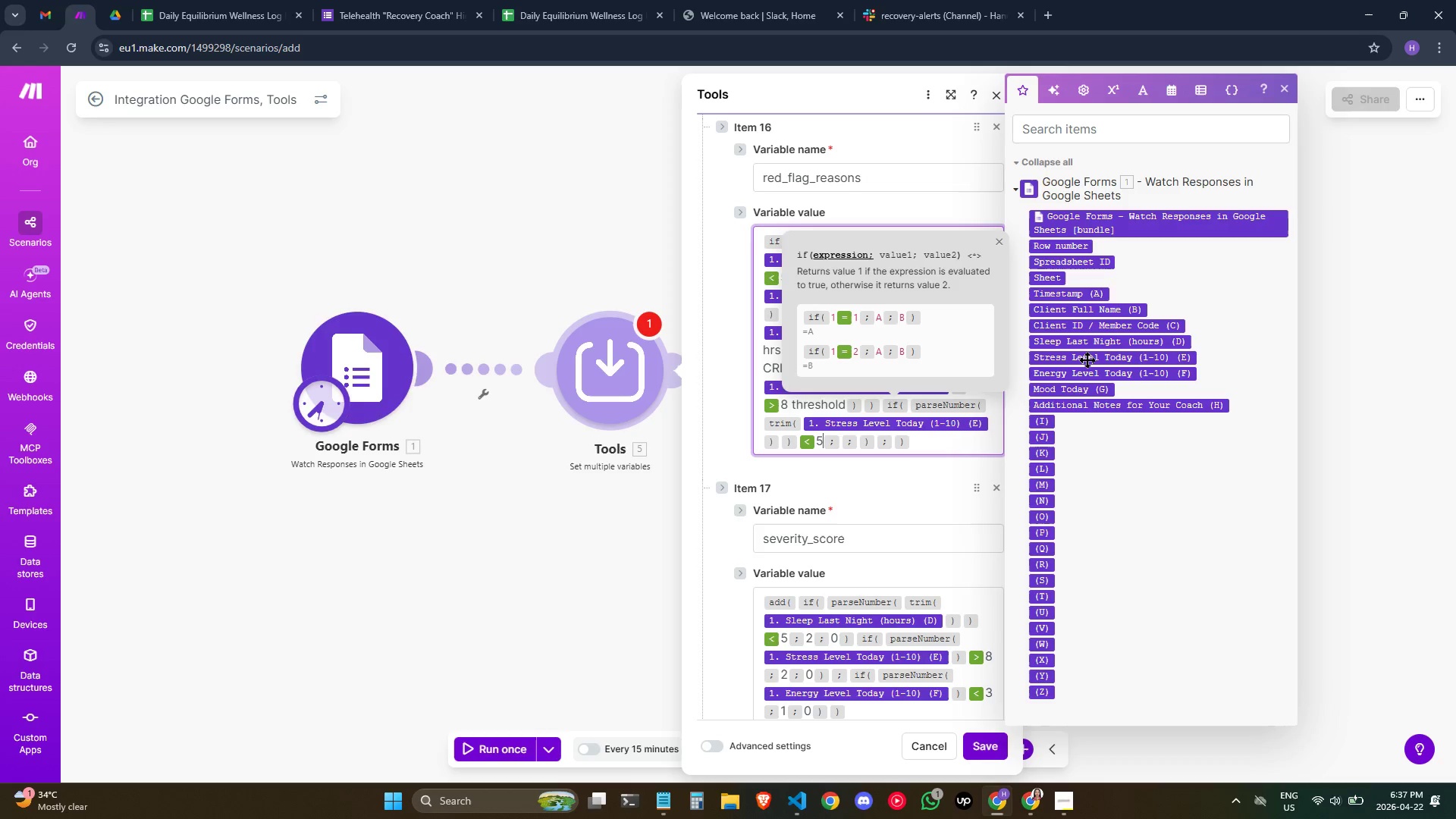 
key(ArrowRight)
 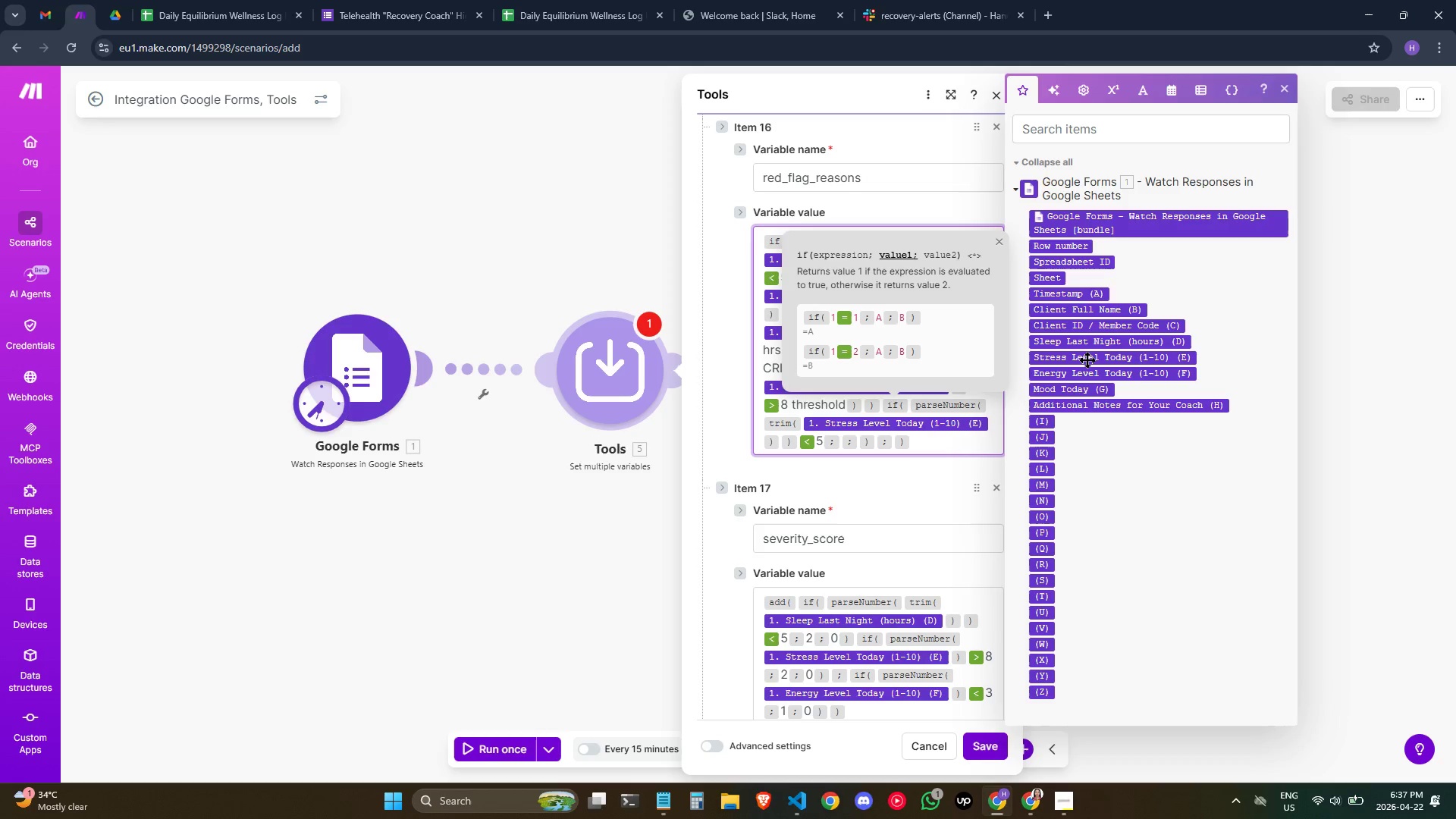 
key(Meta+Semicolon)
 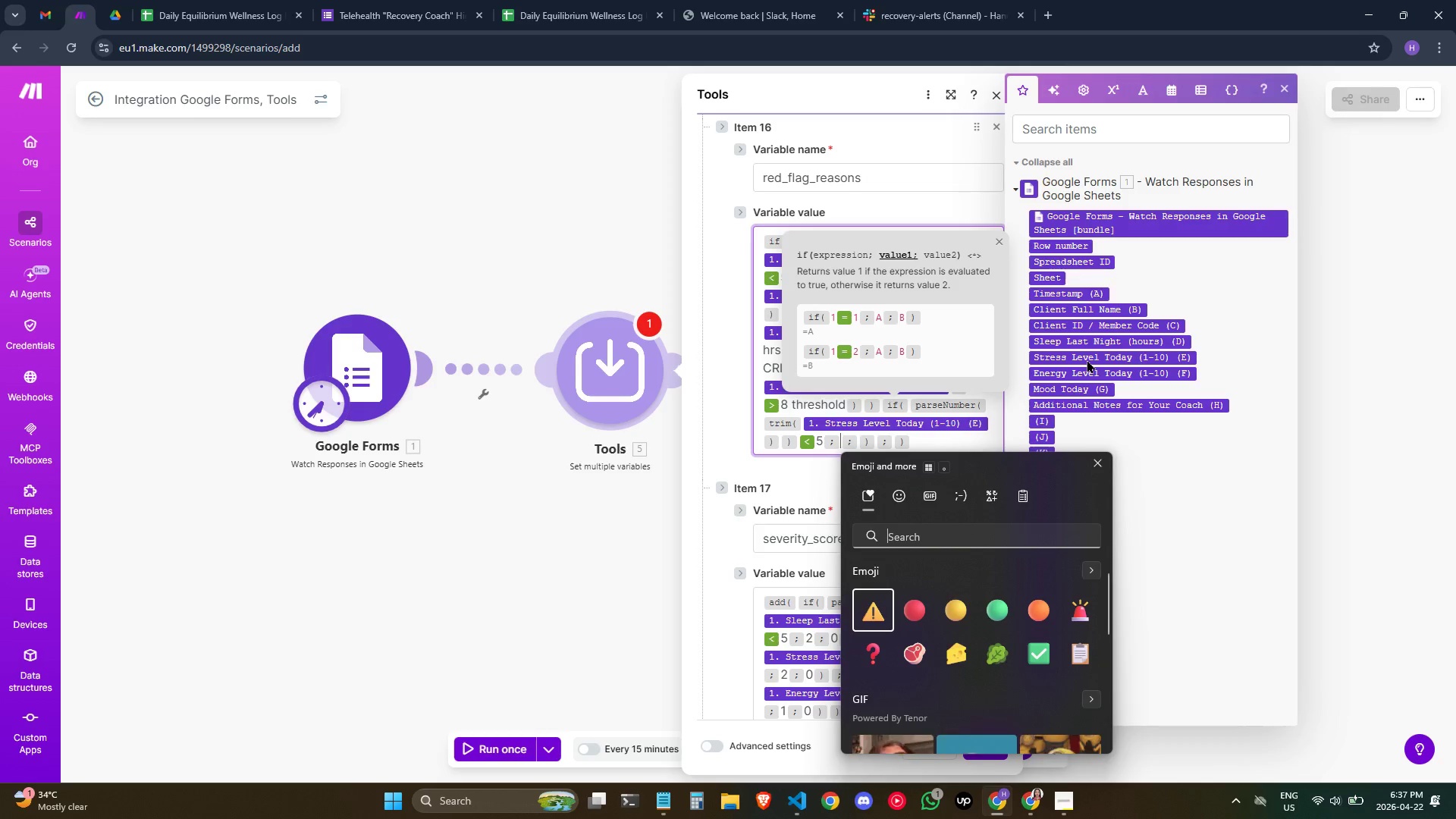 
key(Enter)
 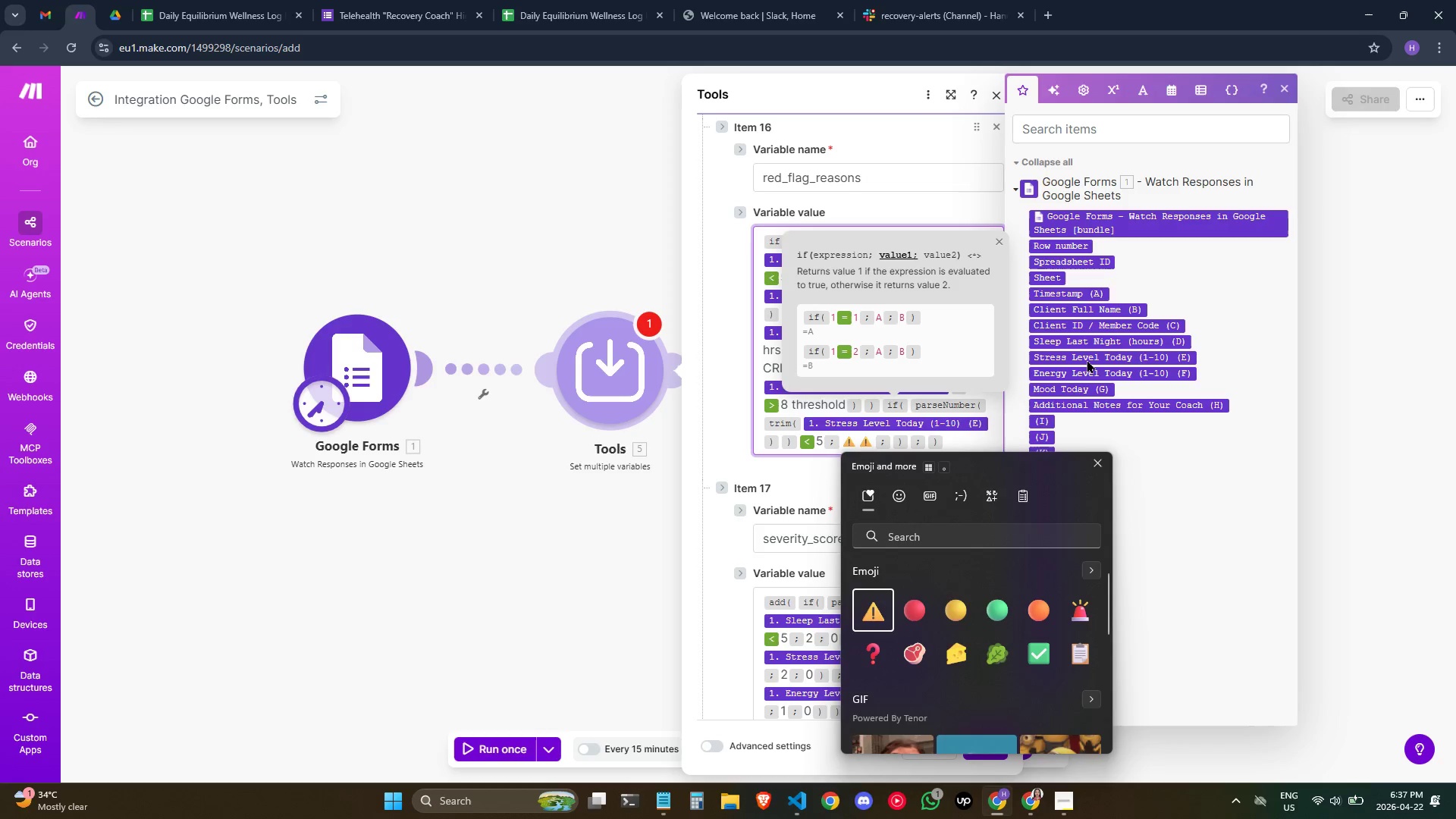 
key(Backspace)
type(sleep criticak)
key(Backspace)
type(l)
 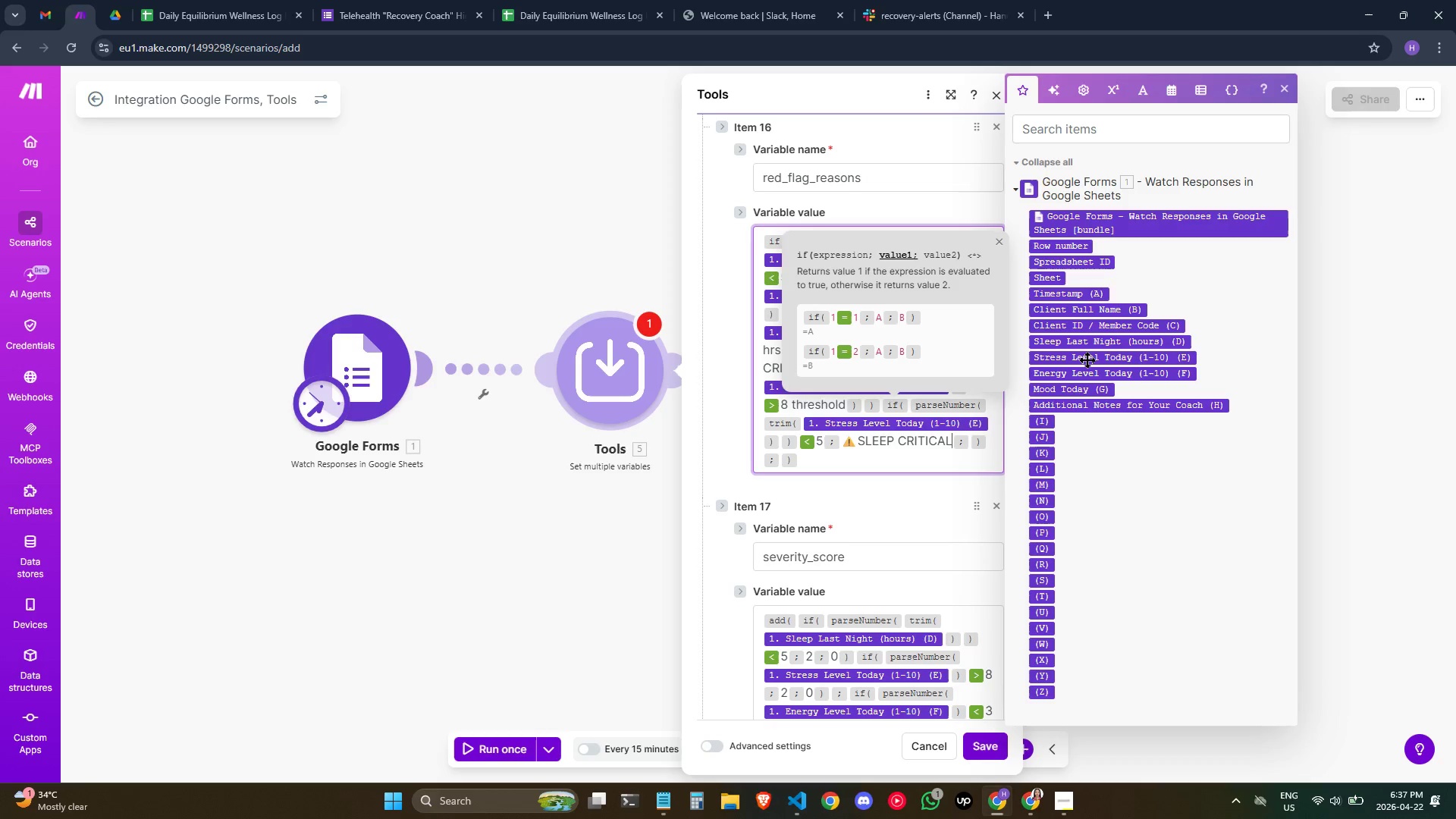 
wait(7.56)
 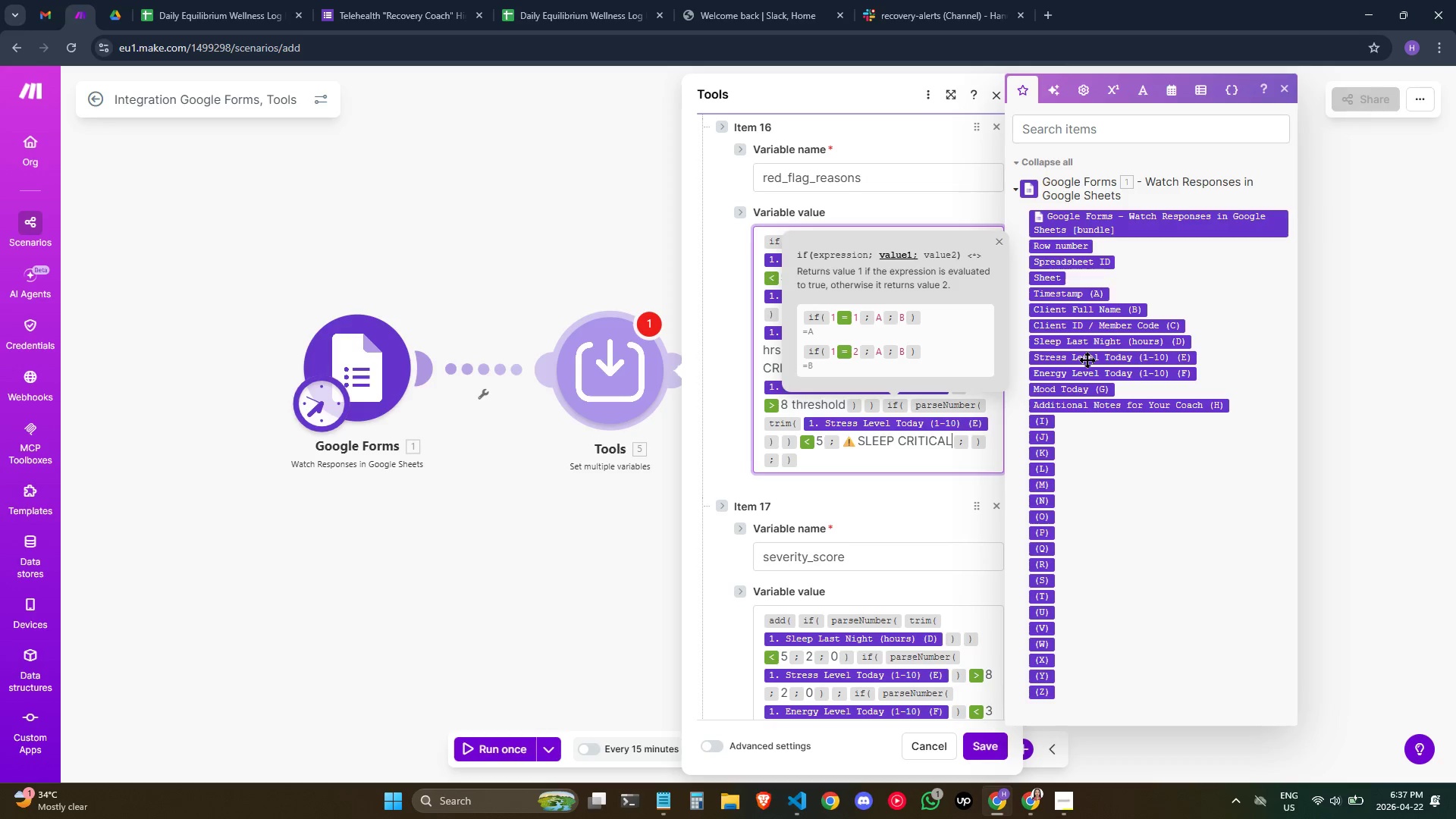 
key(Slash)
 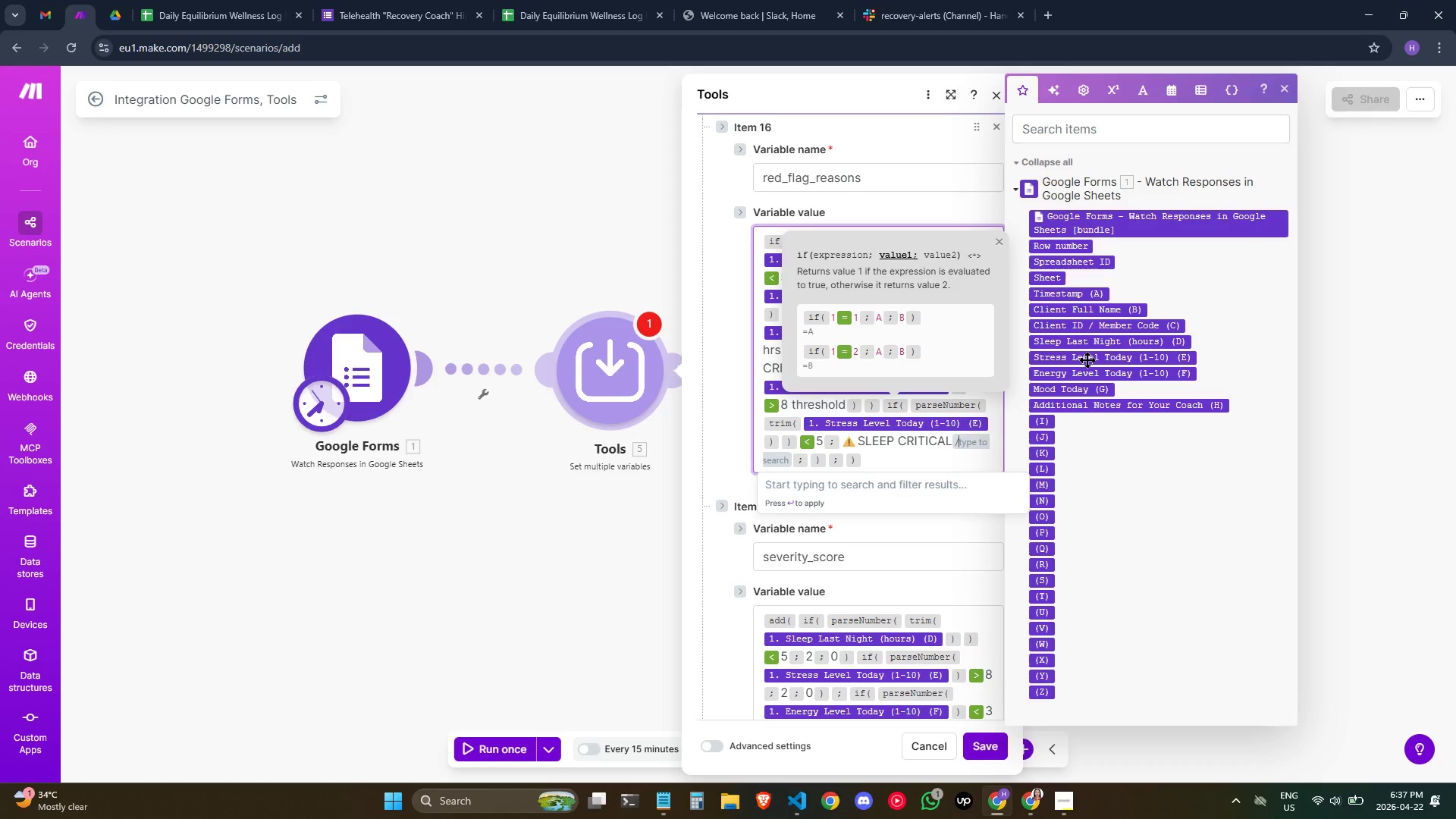 
key(Shift+9)
 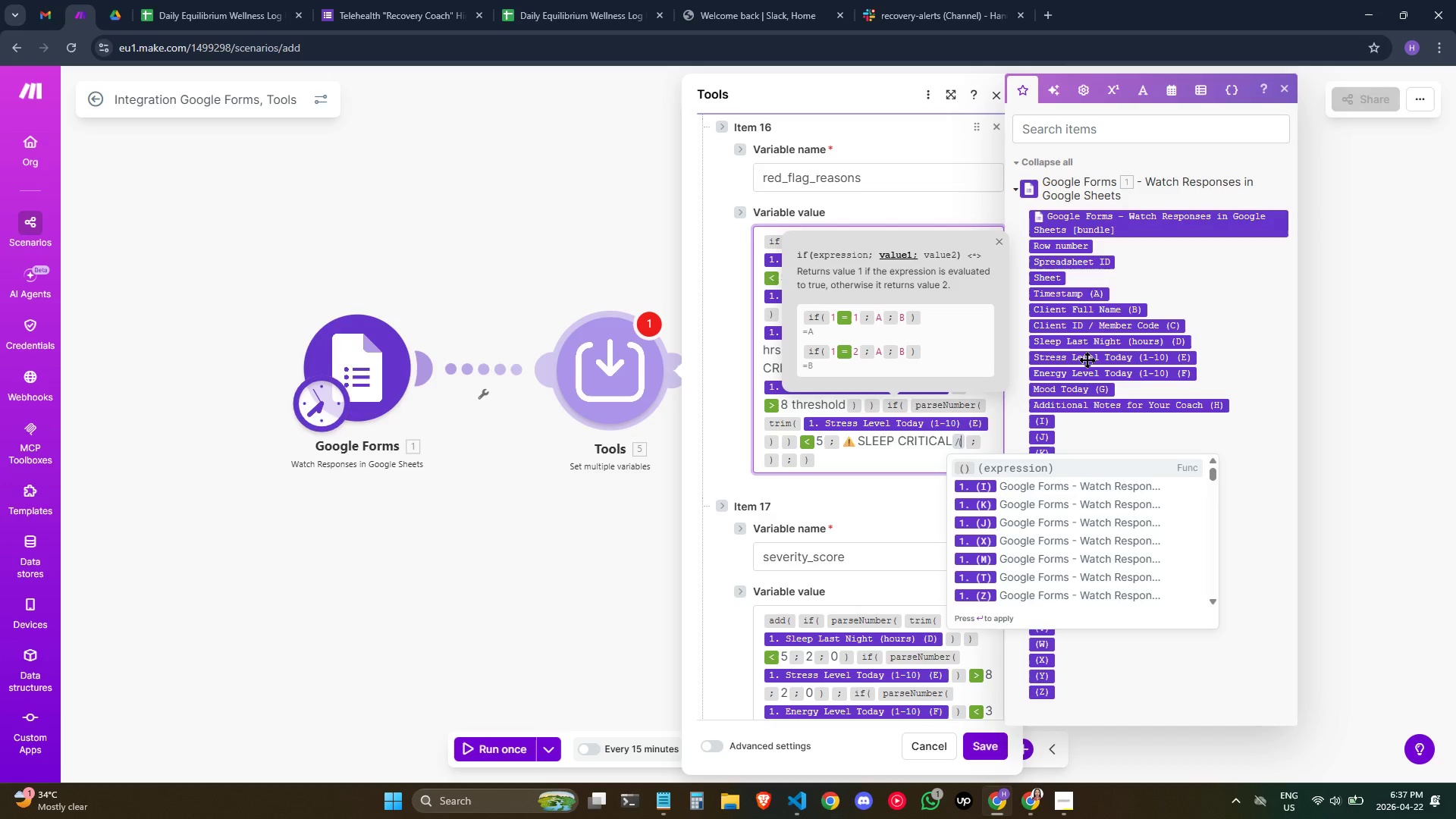 
key(Enter)
 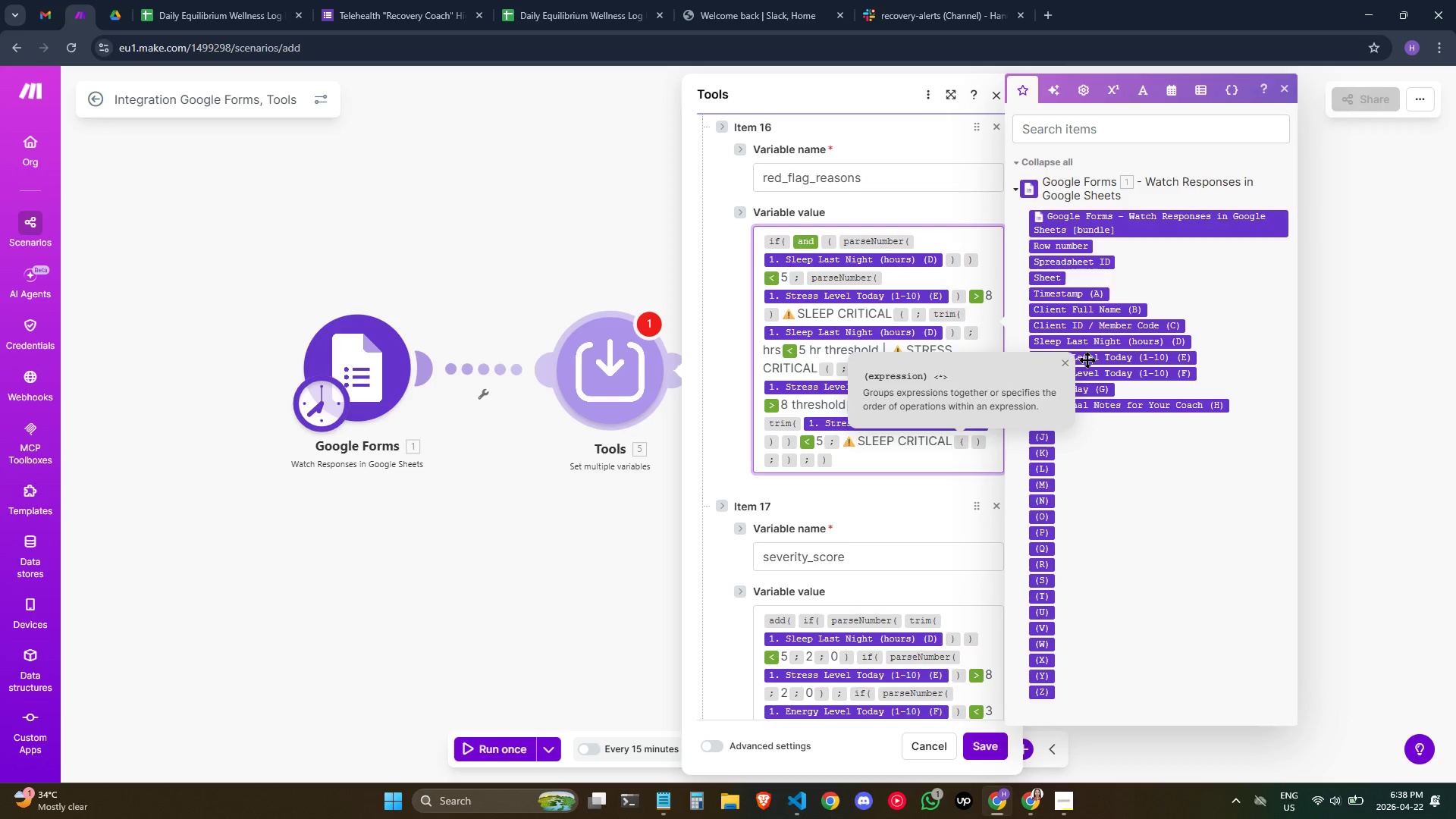 
wait(6.25)
 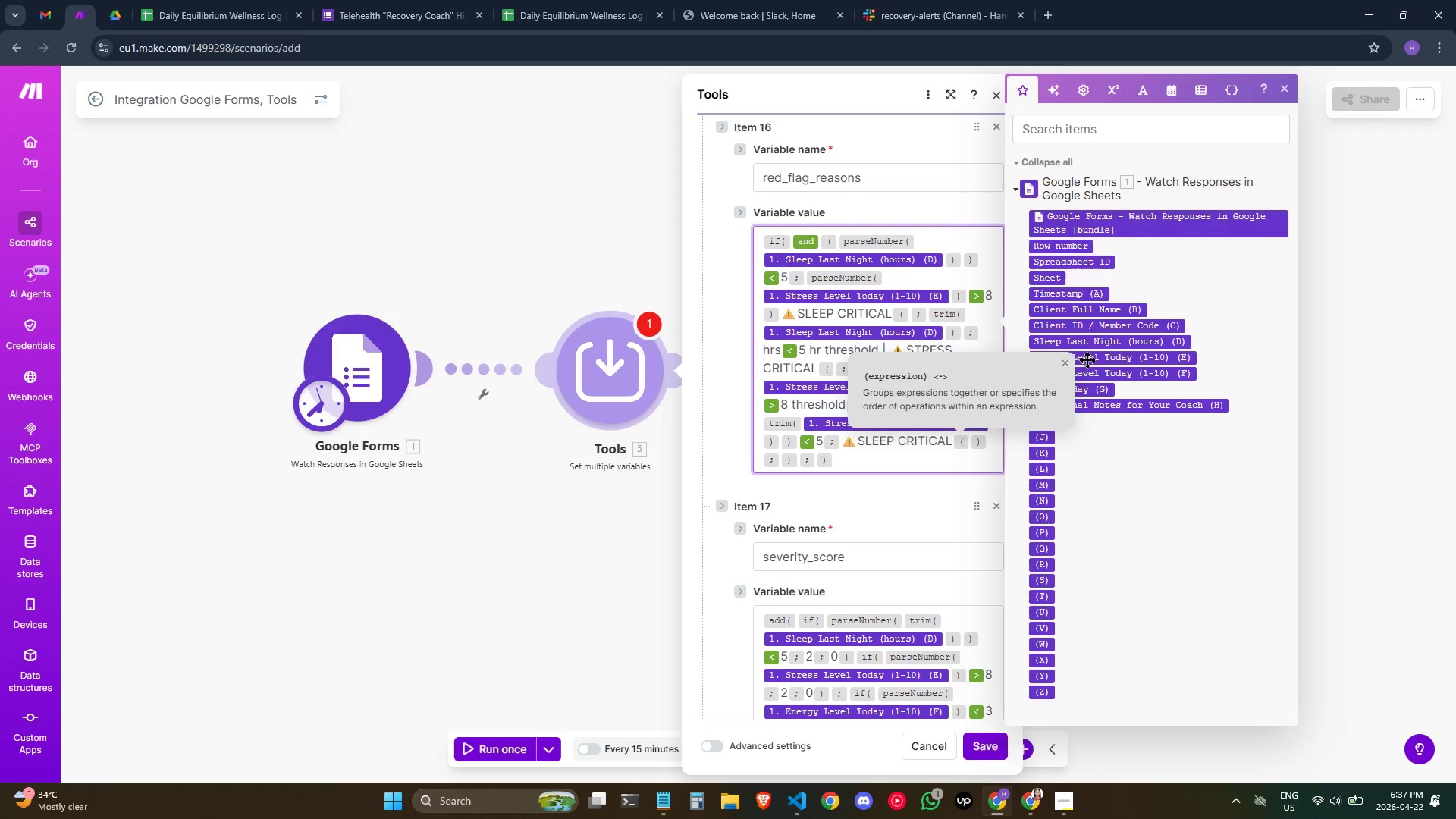 
type(;/tri)
 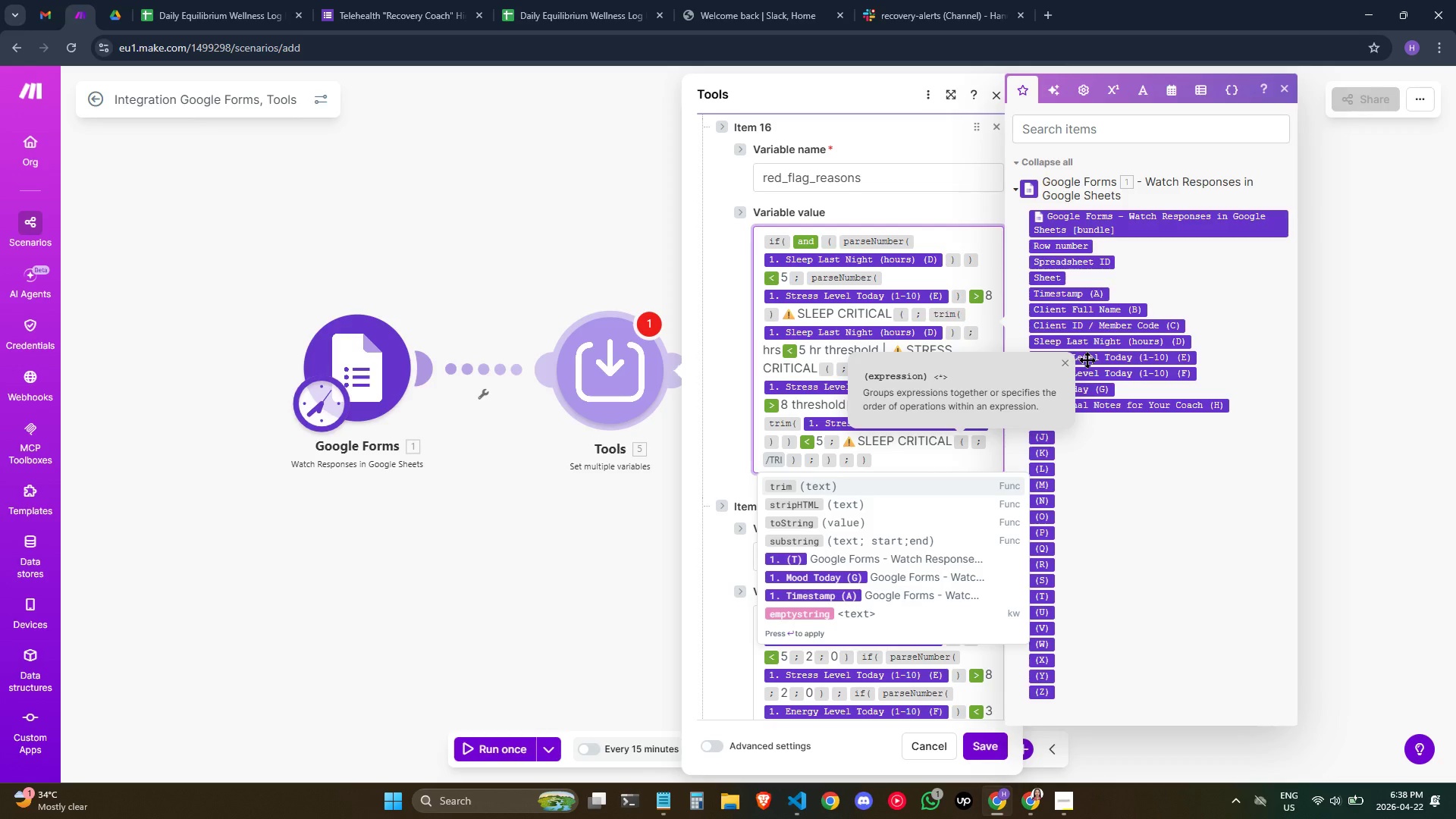 
key(Enter)
 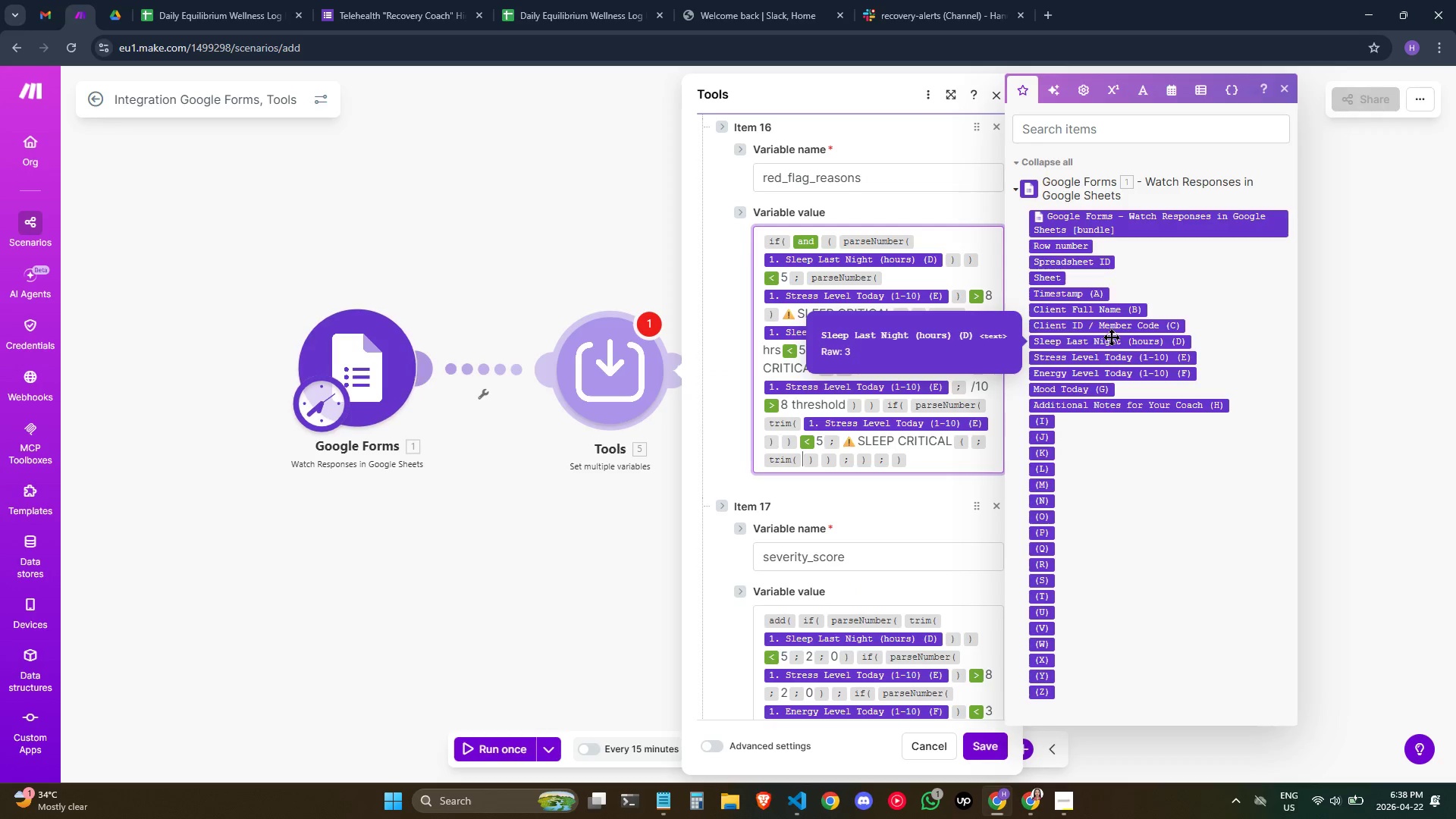 
left_click([1111, 337])
 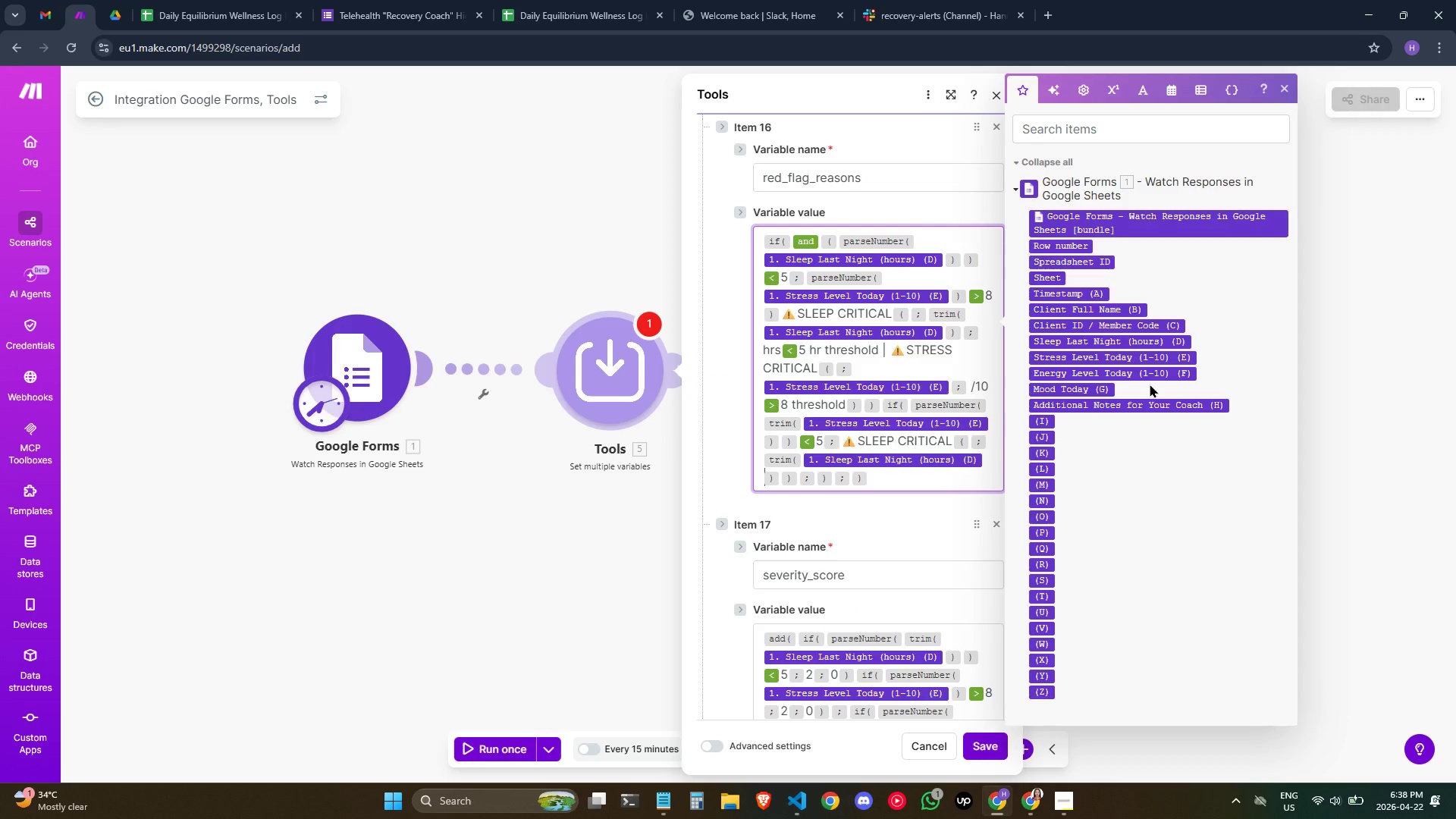 
key(ArrowRight)
 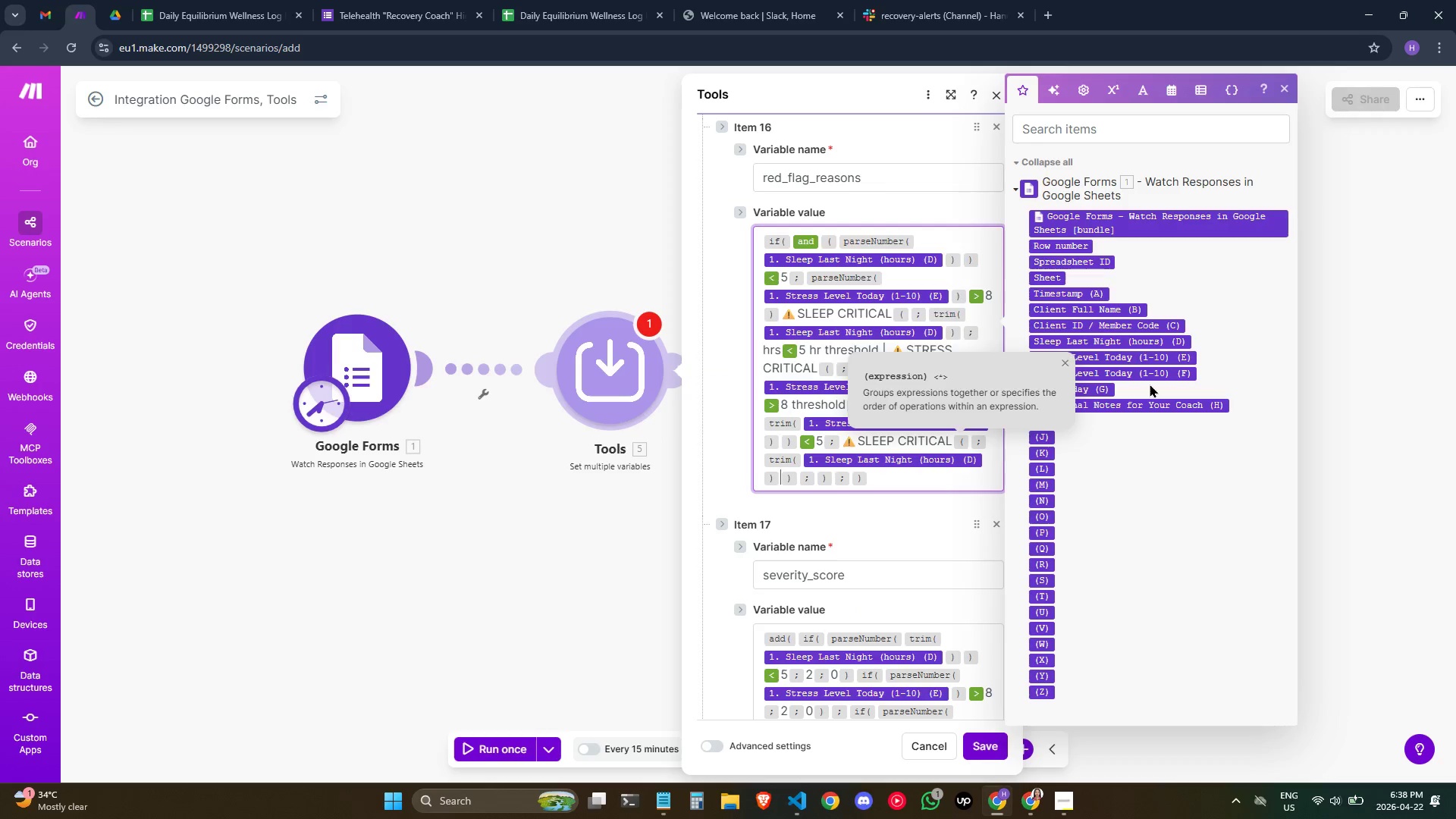 
key(ArrowRight)
 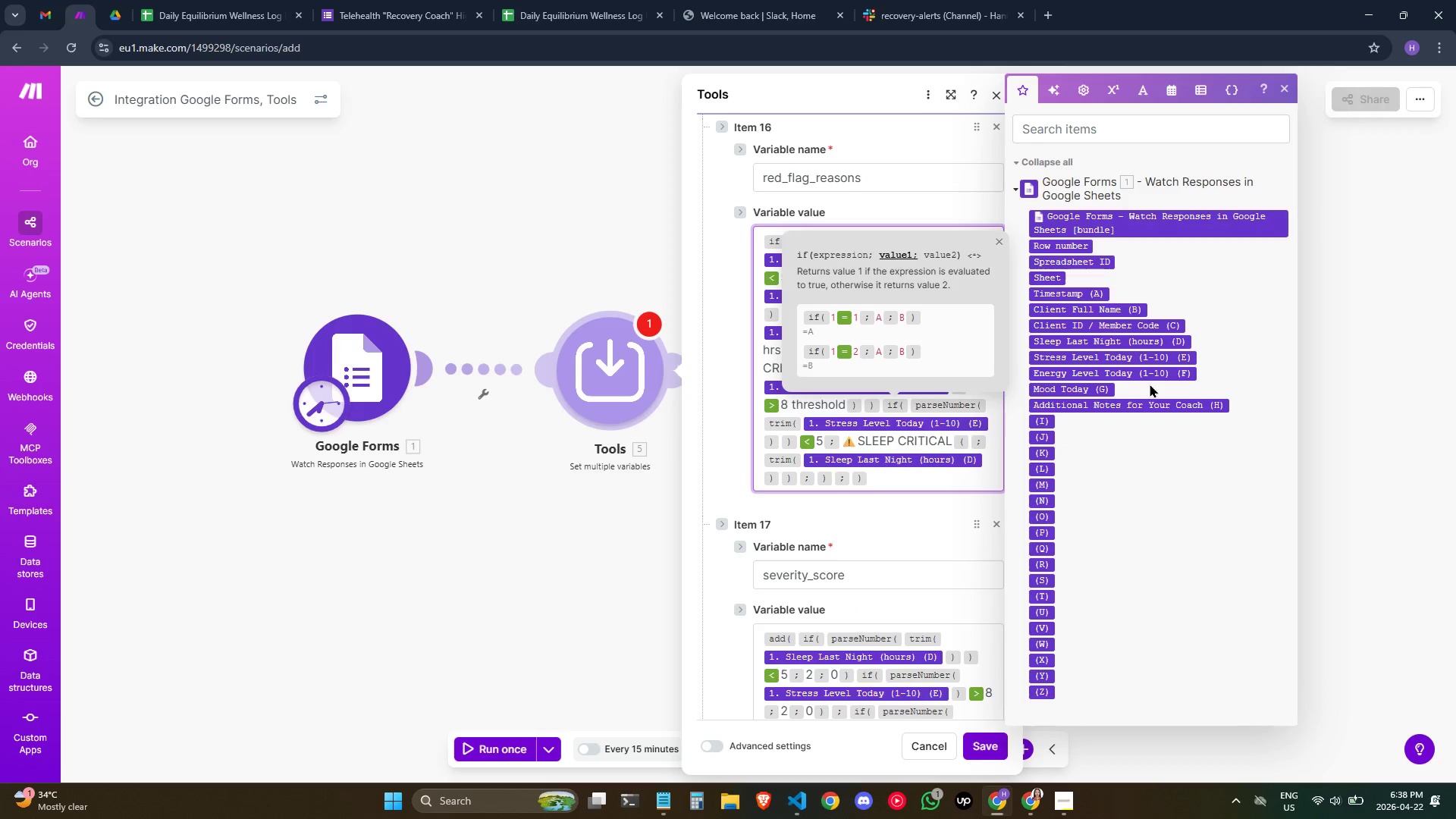 
key(ArrowLeft)
 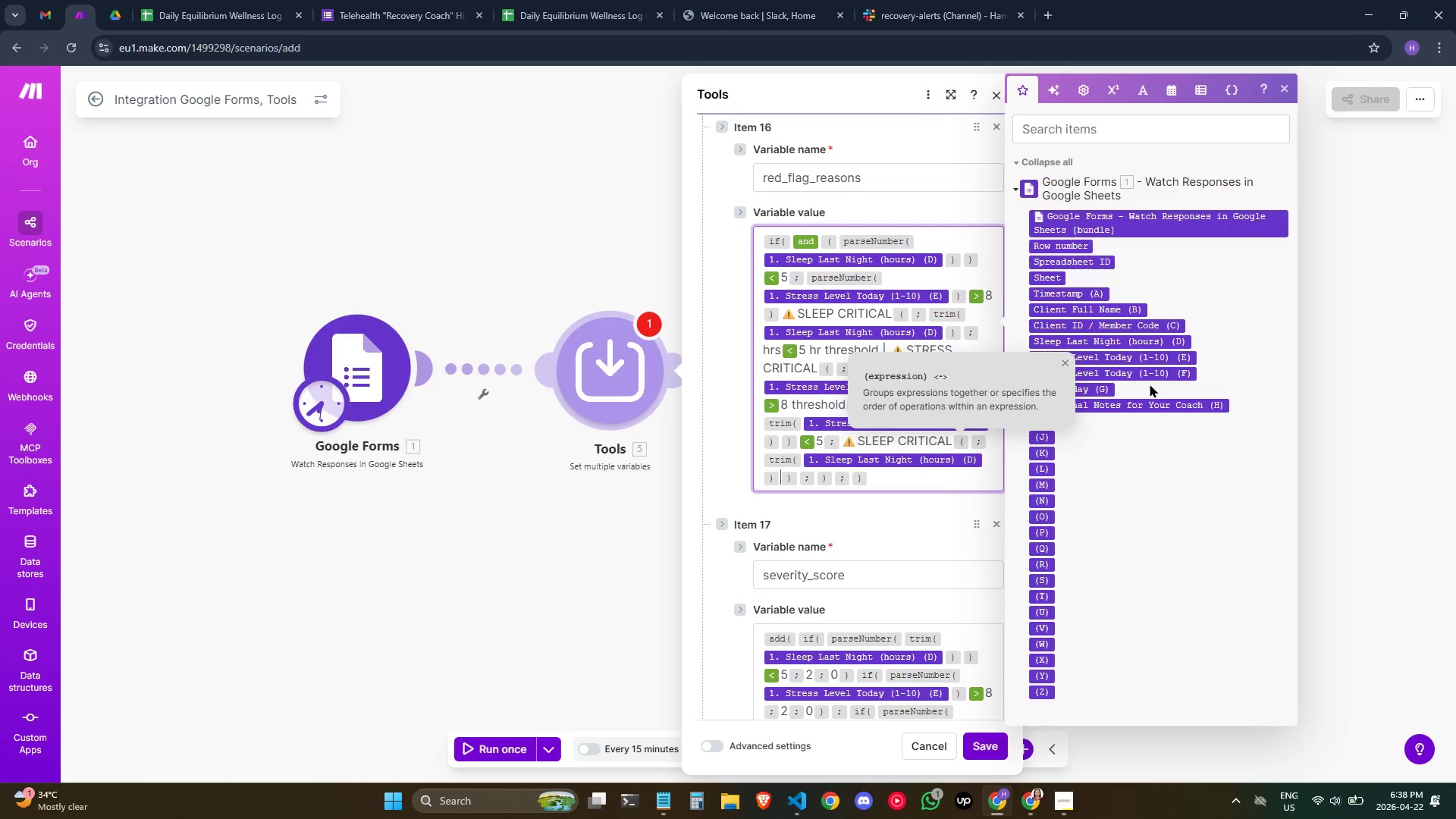 
wait(22.14)
 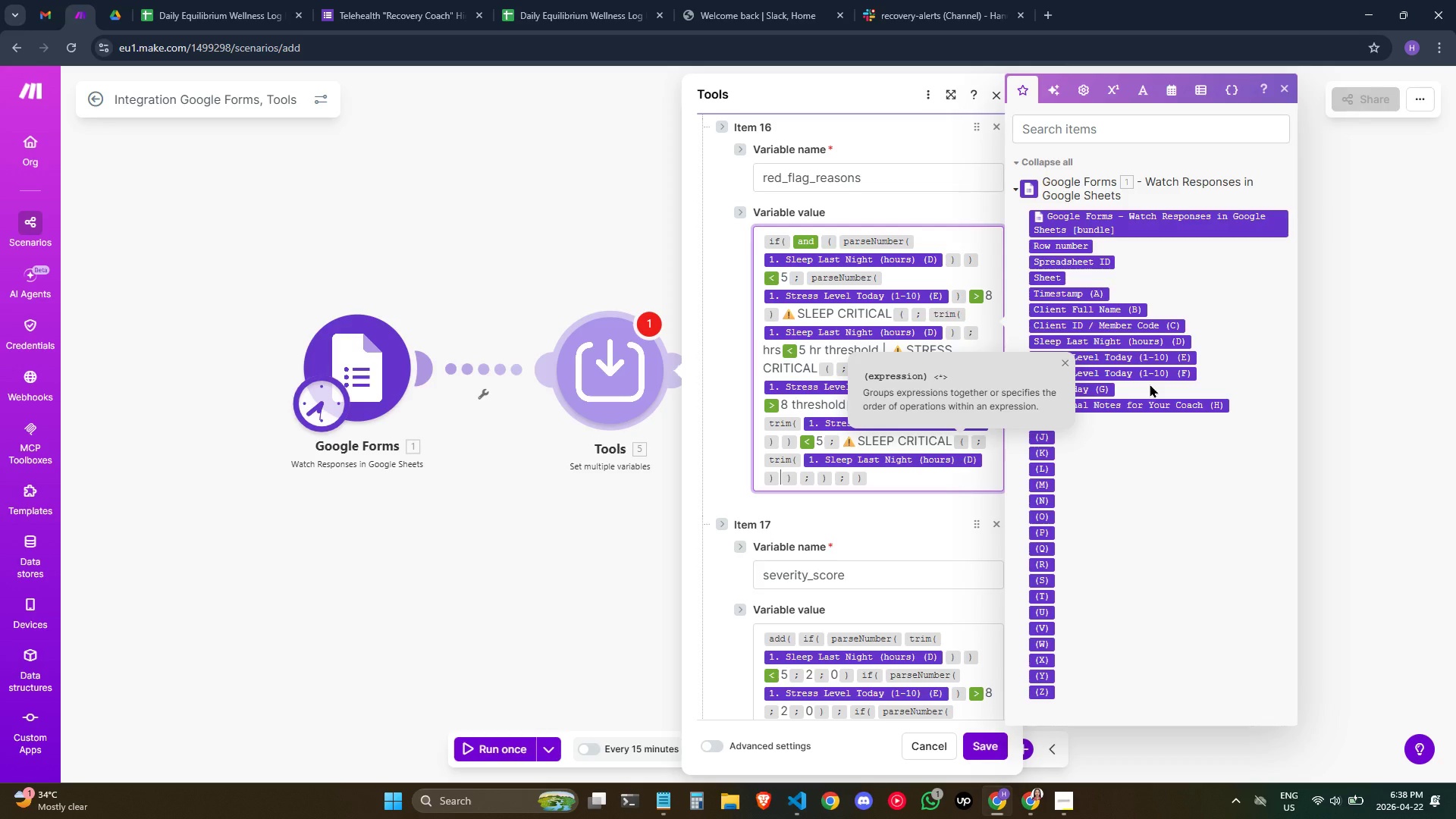 
key(Semicolon)
 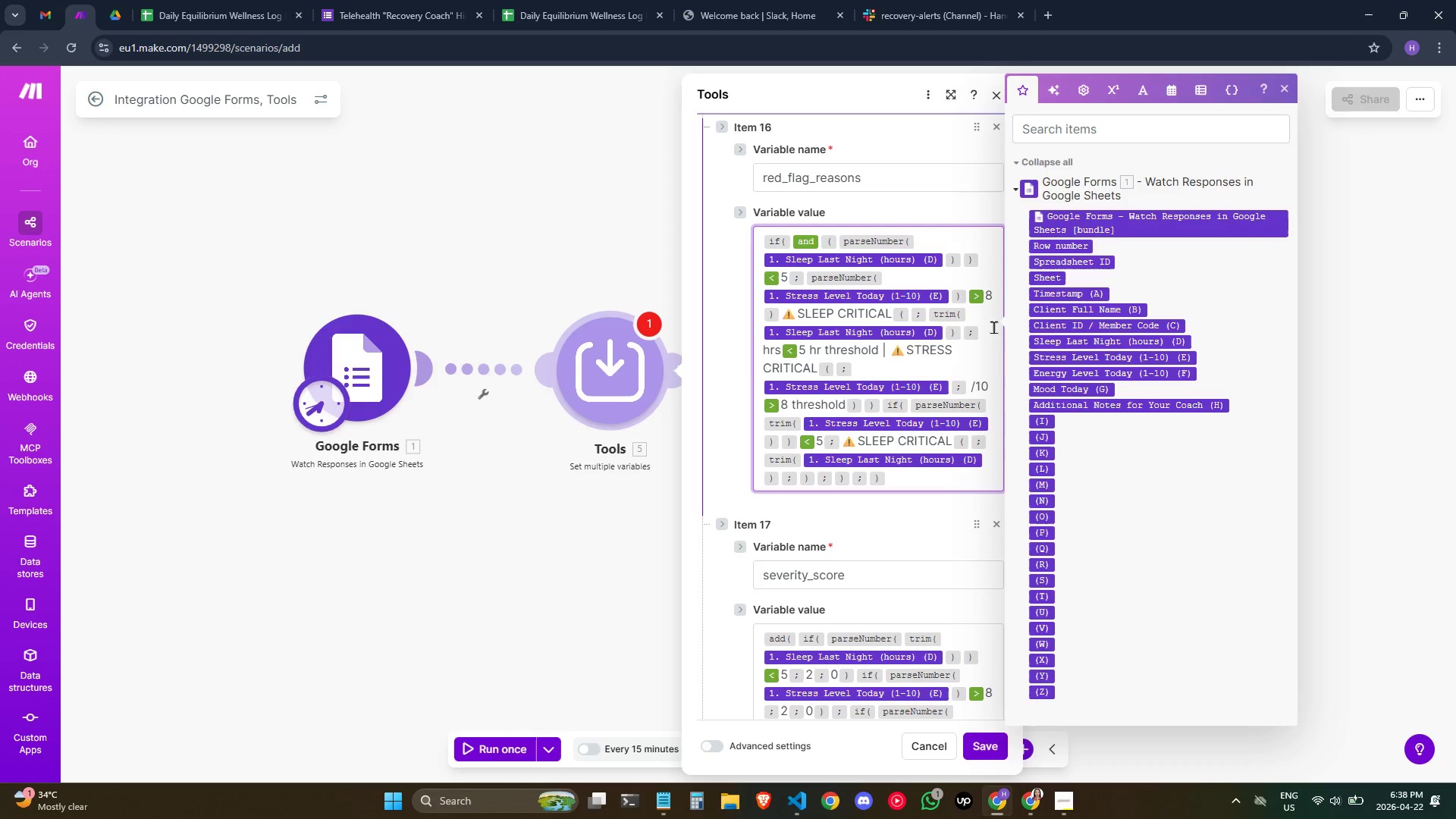 
wait(10.81)
 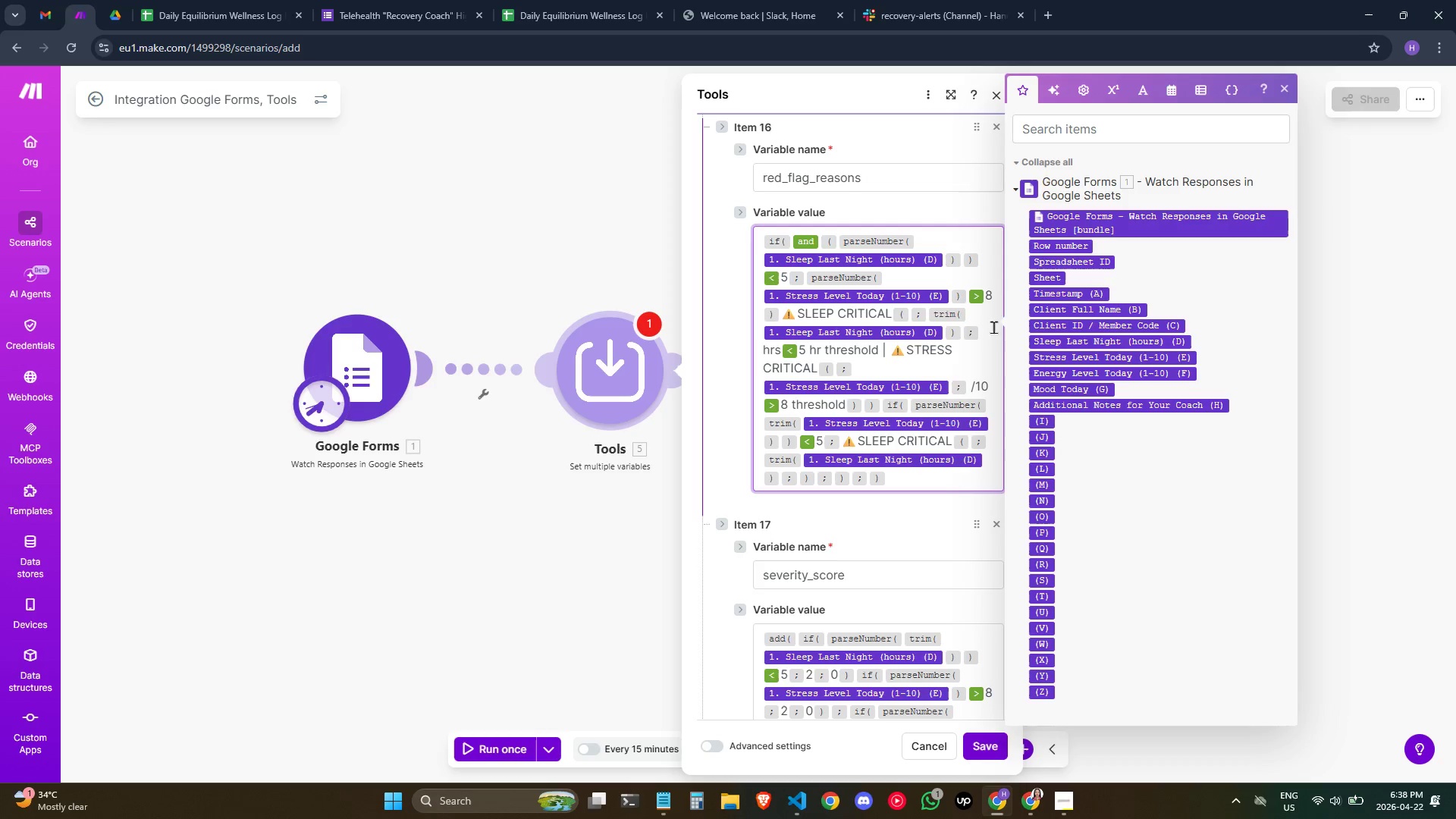 
type(HRS-BELOW 5 HR THRESHOLD)
 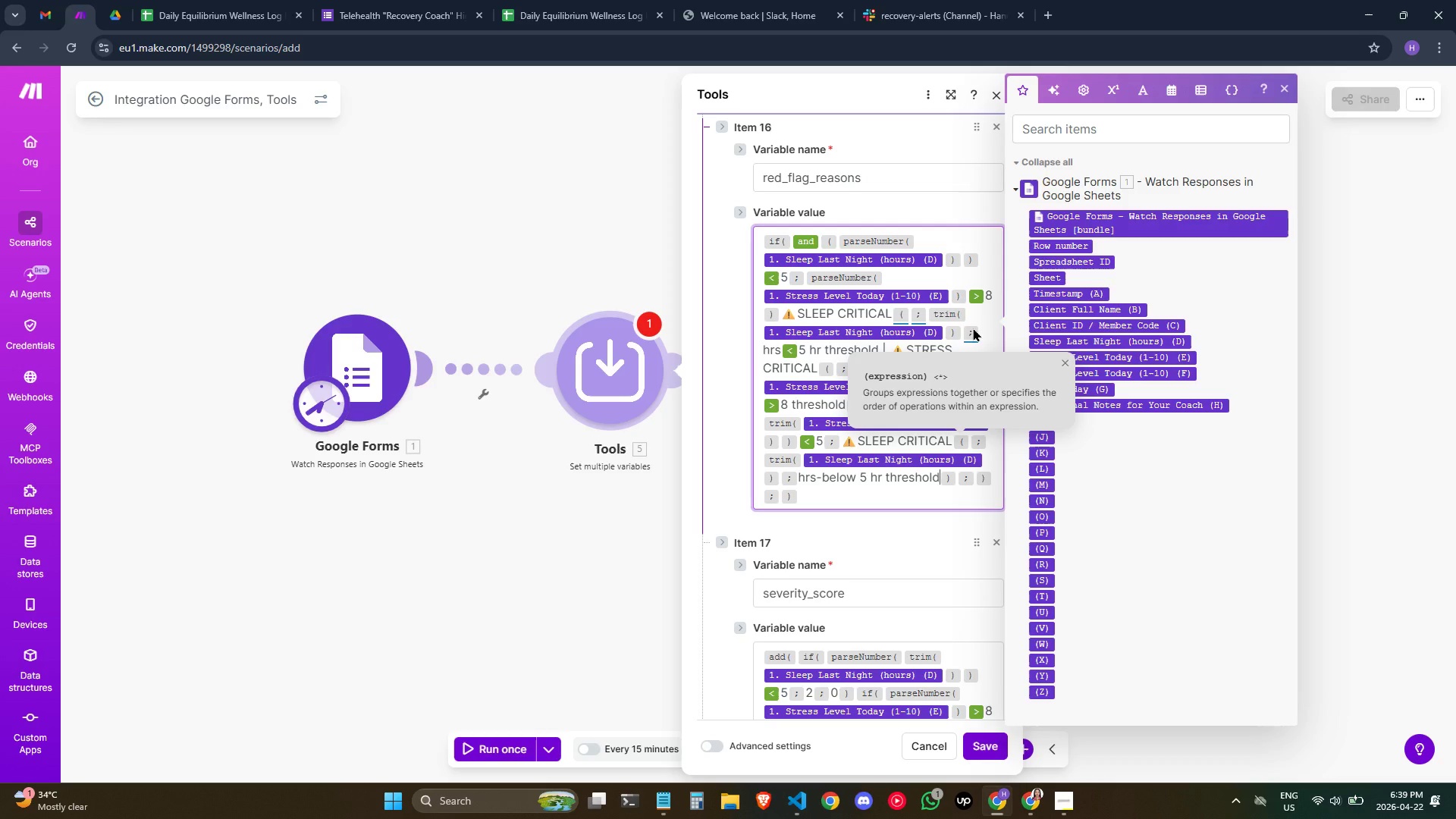 
key(ArrowRight)
 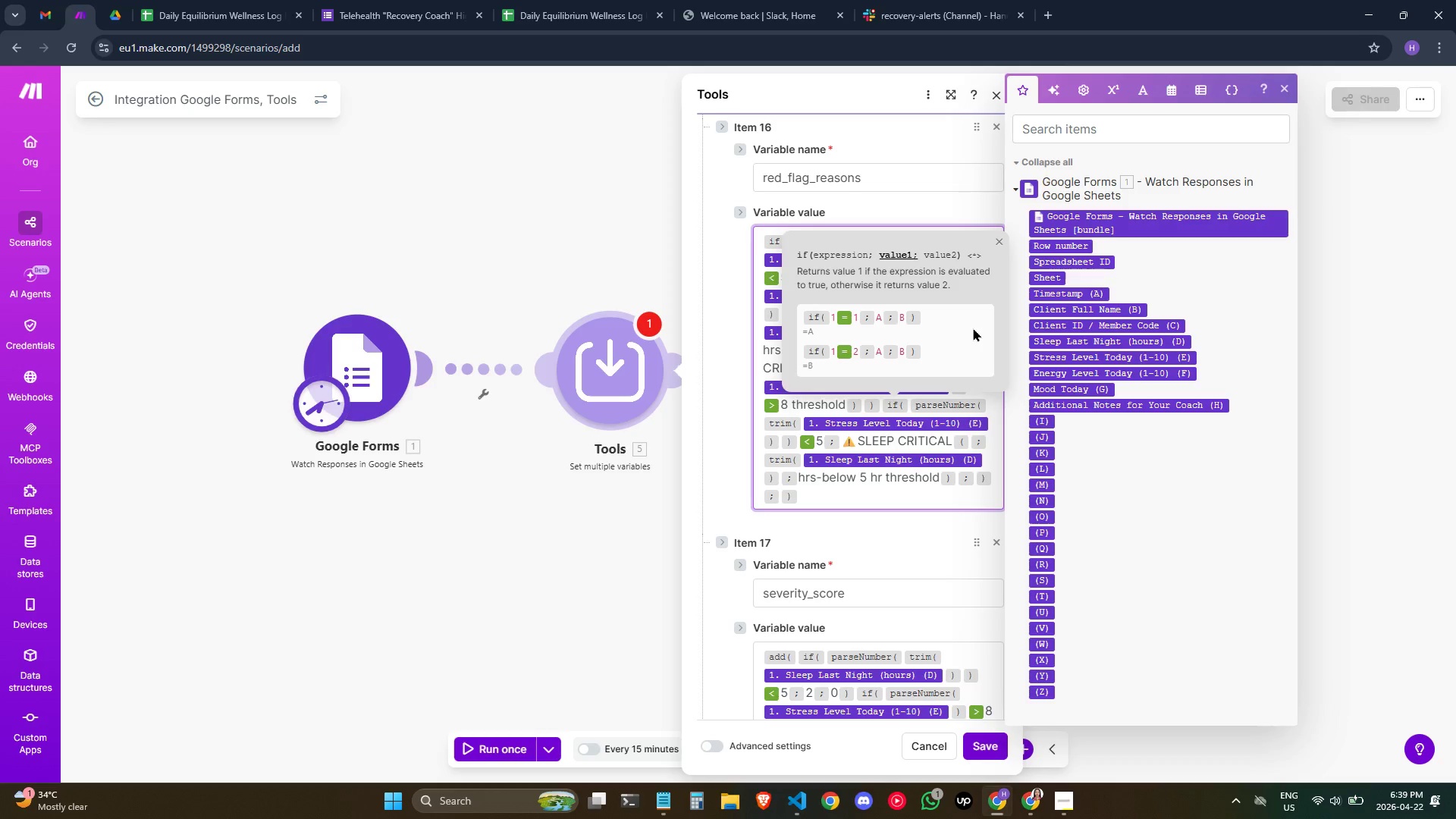 
key(ArrowRight)
 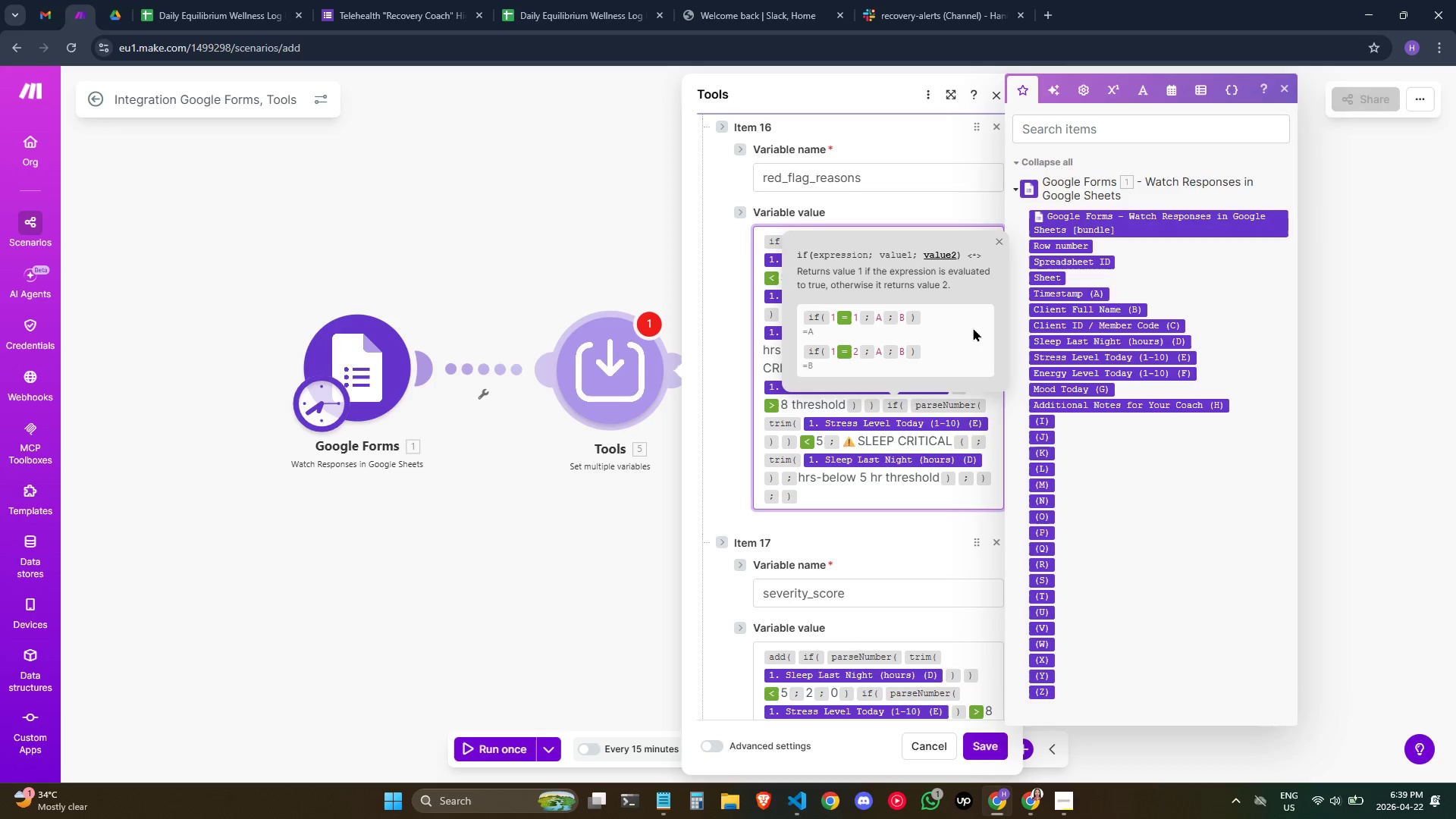 
key(Backspace)
 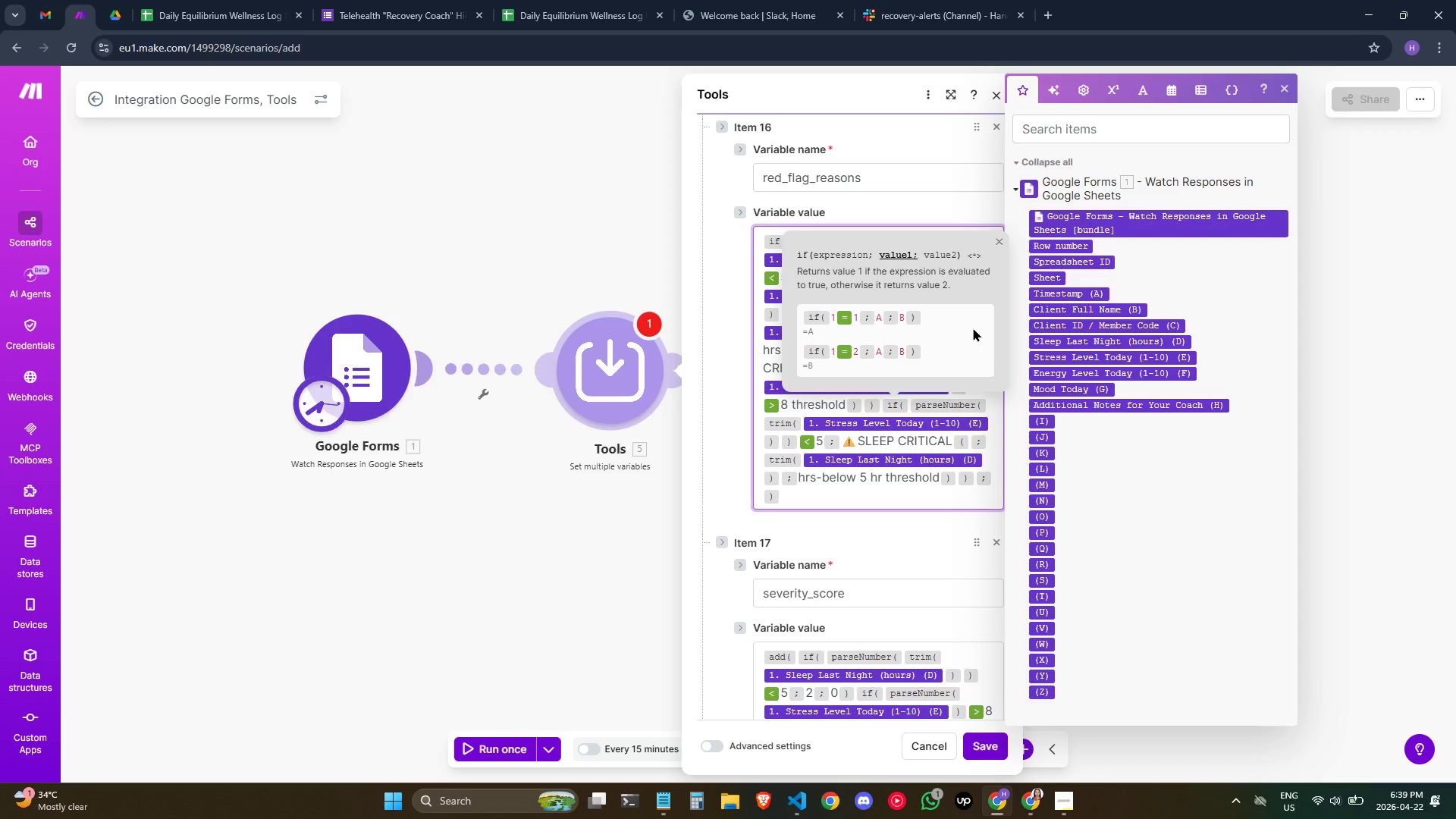 
key(ArrowRight)
 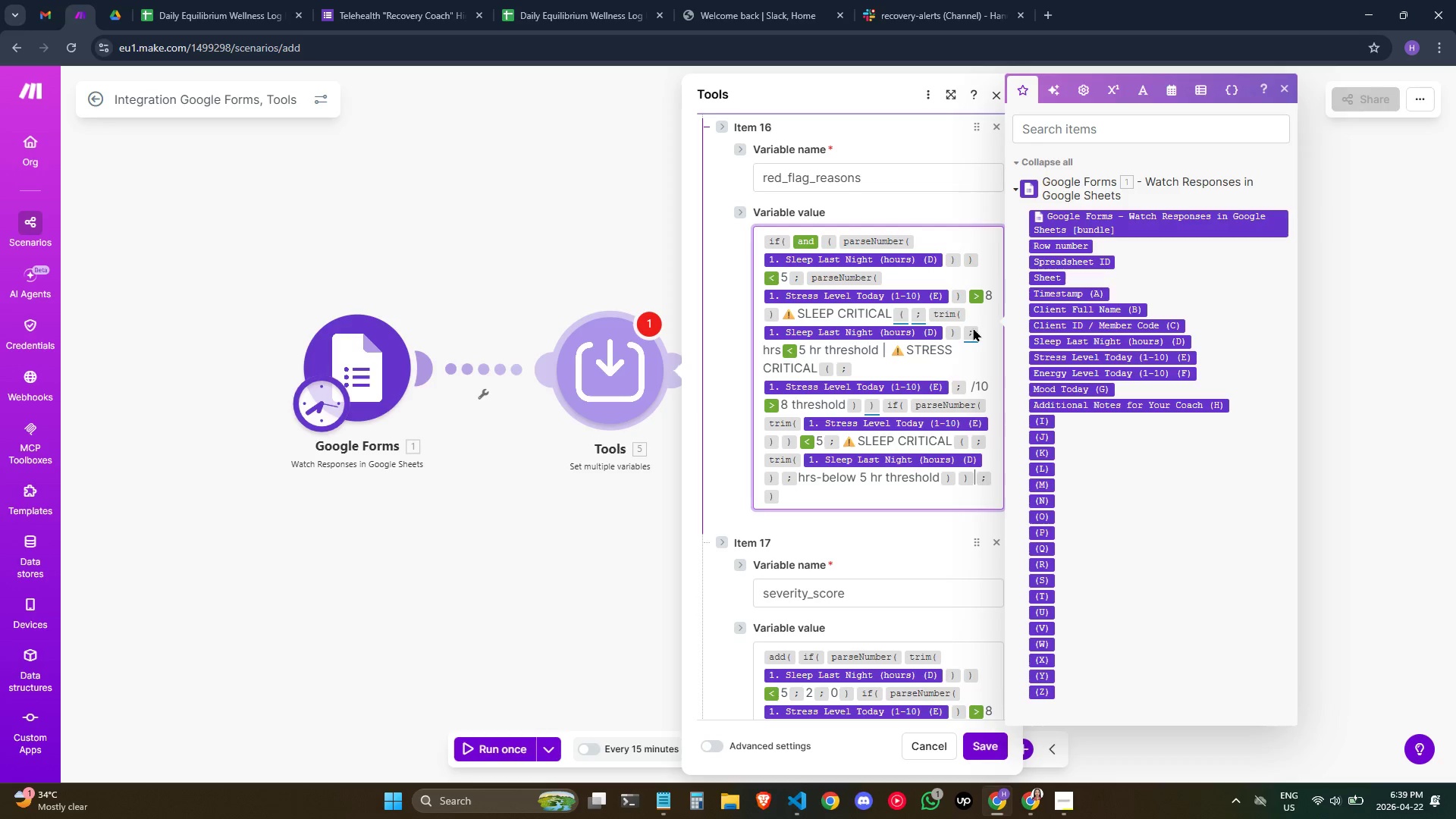 
key(ArrowRight)
 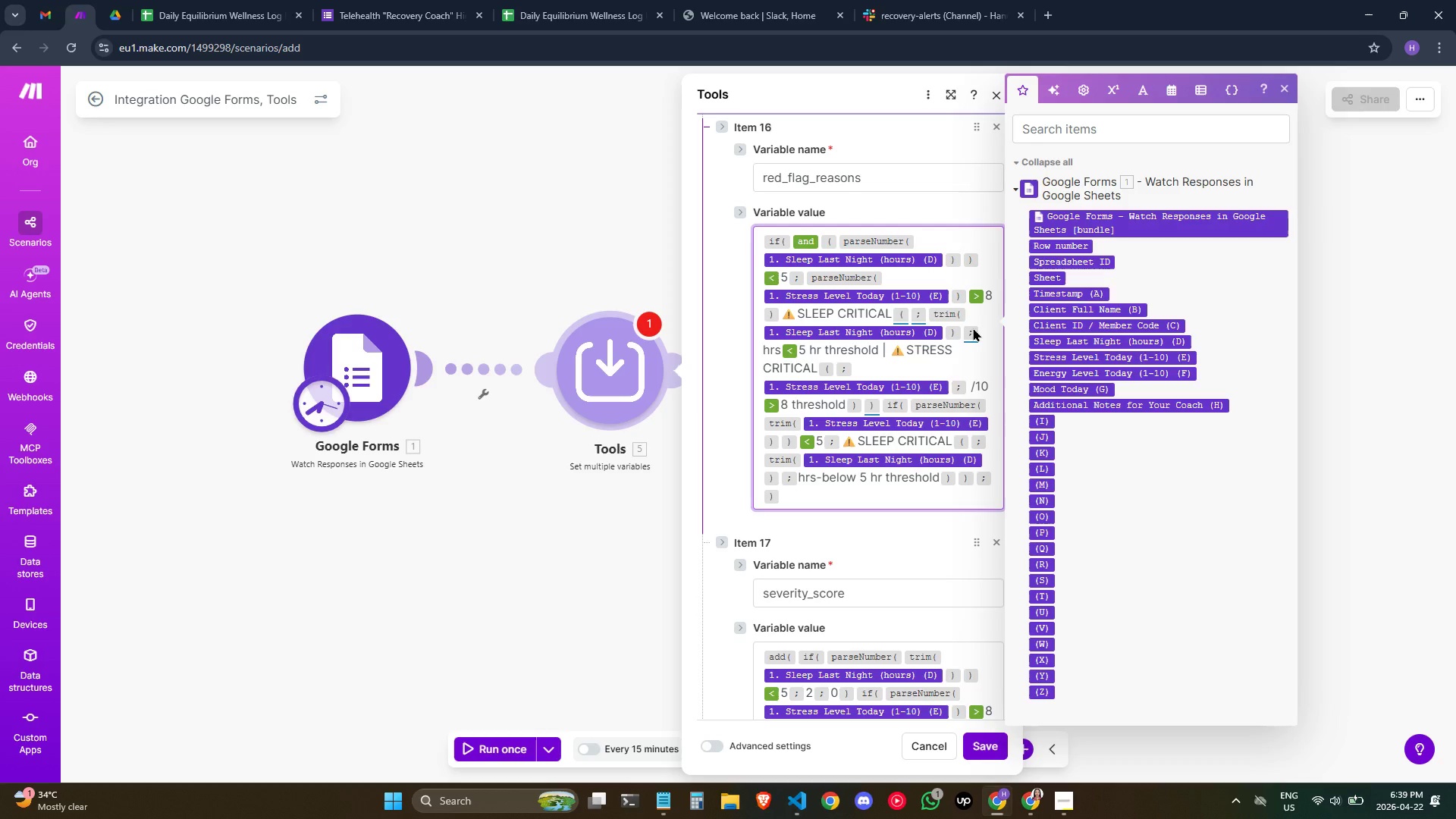 
key(Meta+Semicolon)
 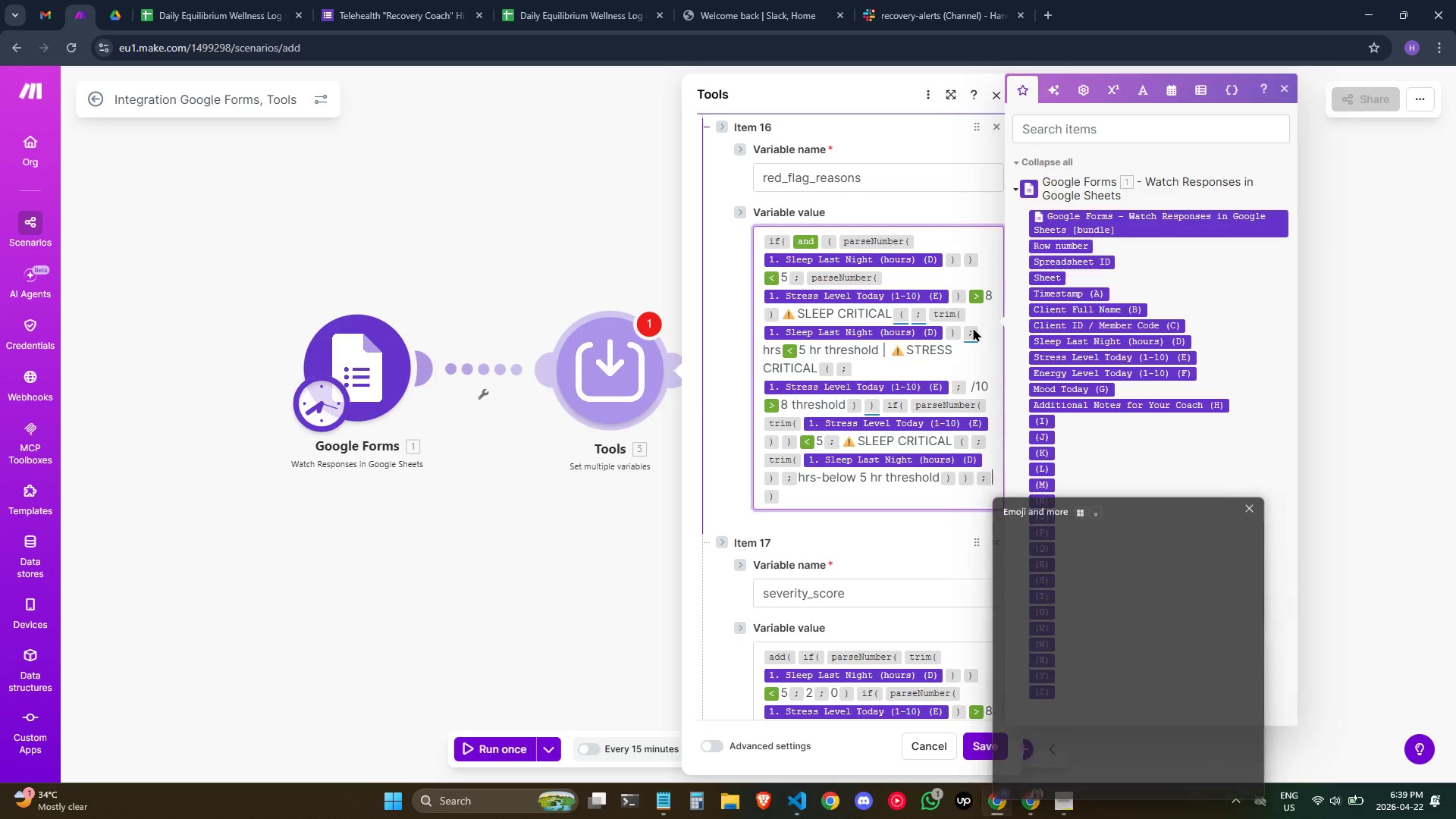 
left_click([973, 328])
 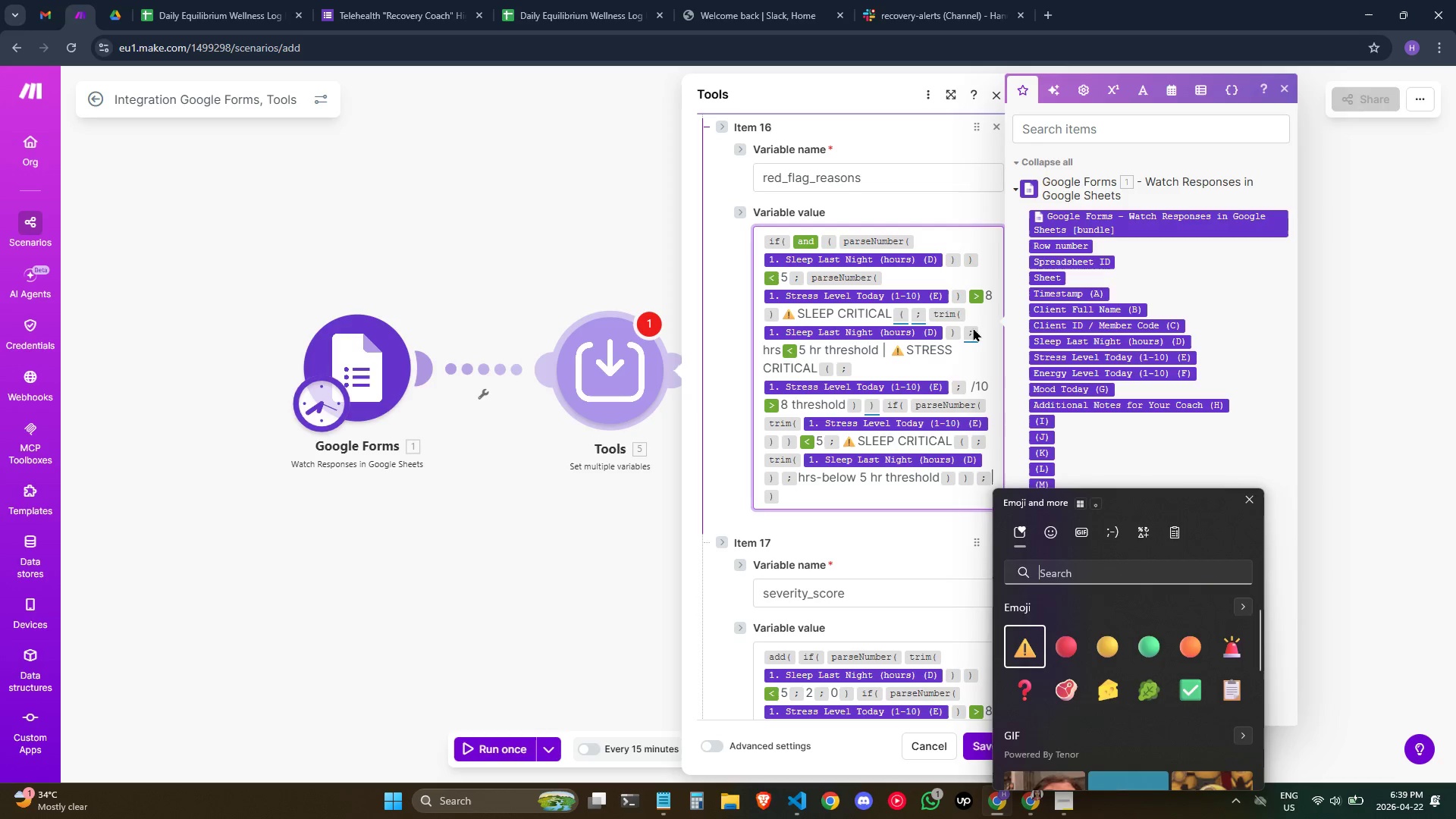 
key(Enter)
 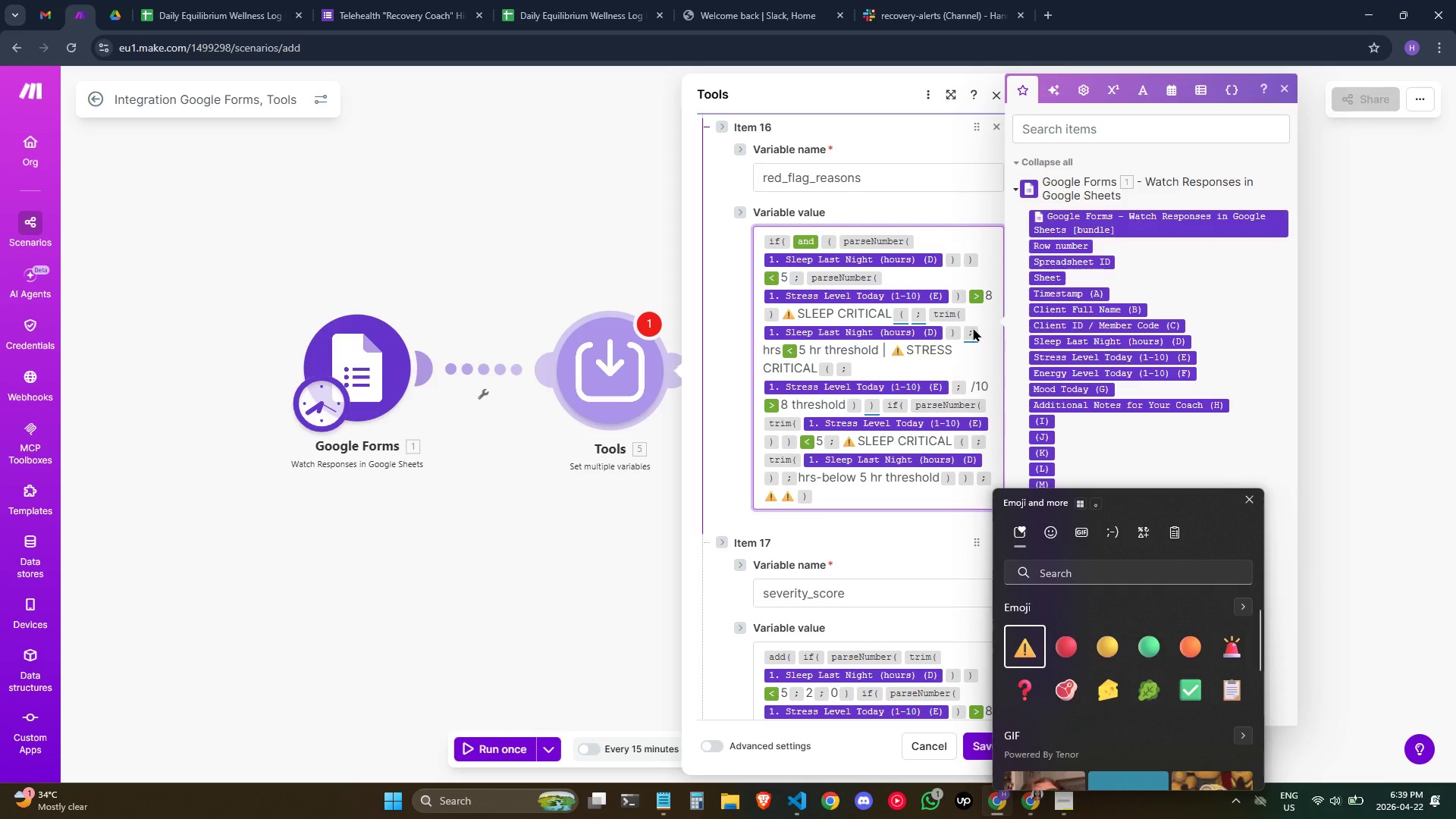 
key(Backspace)
type(stress critical)
 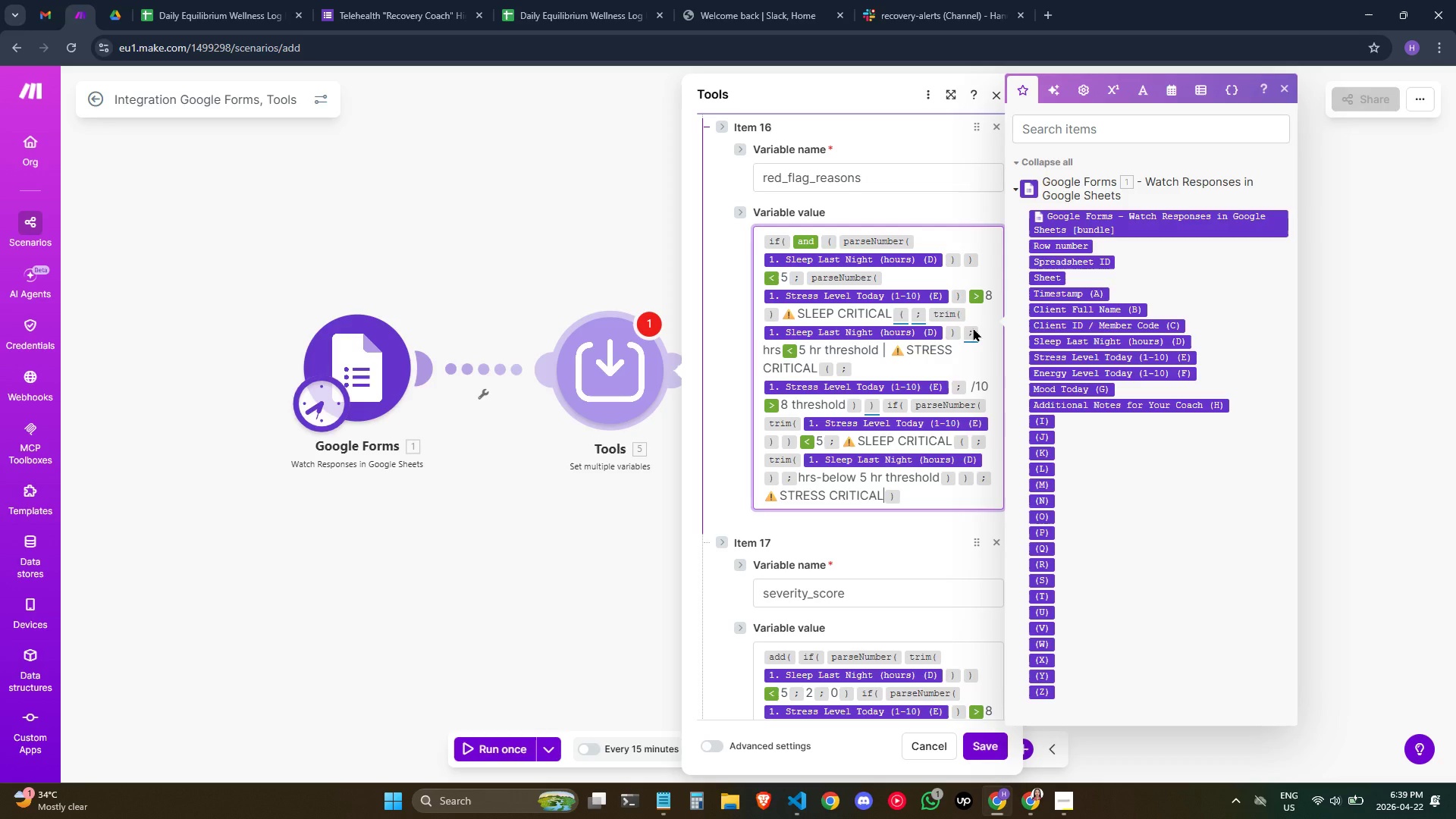 
key(Slash)
 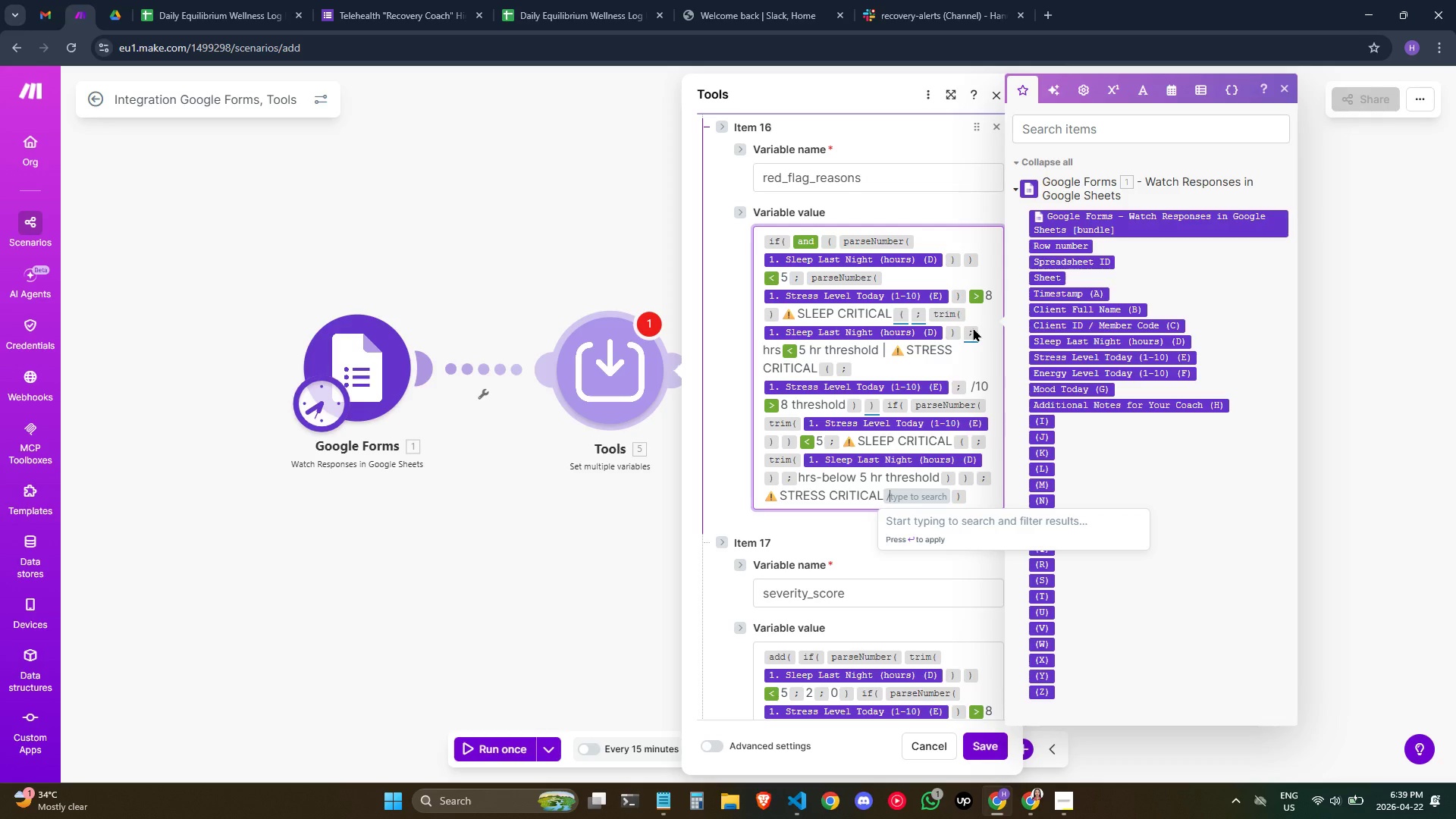 
key(Shift+9)
 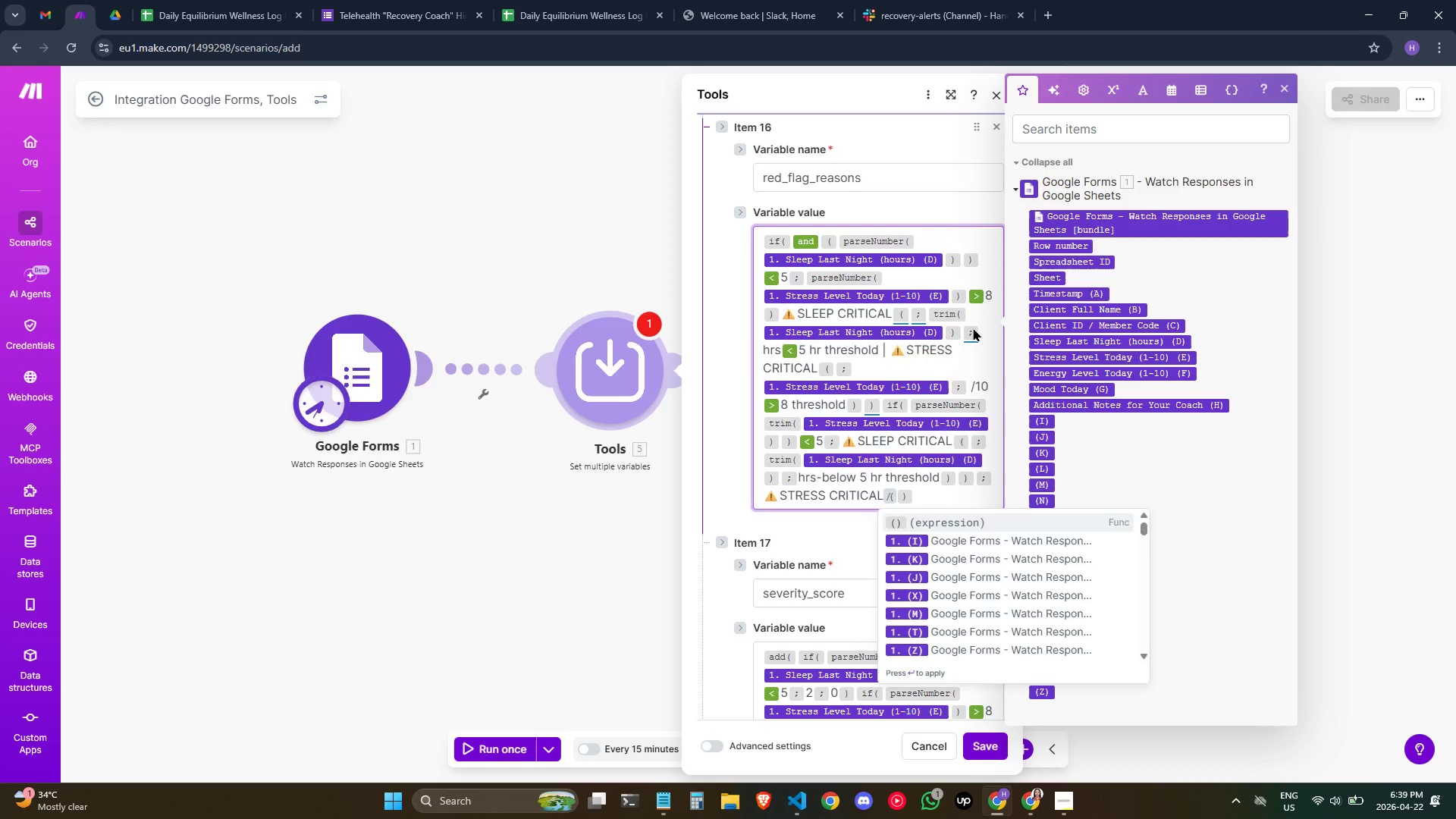 
key(Enter)
 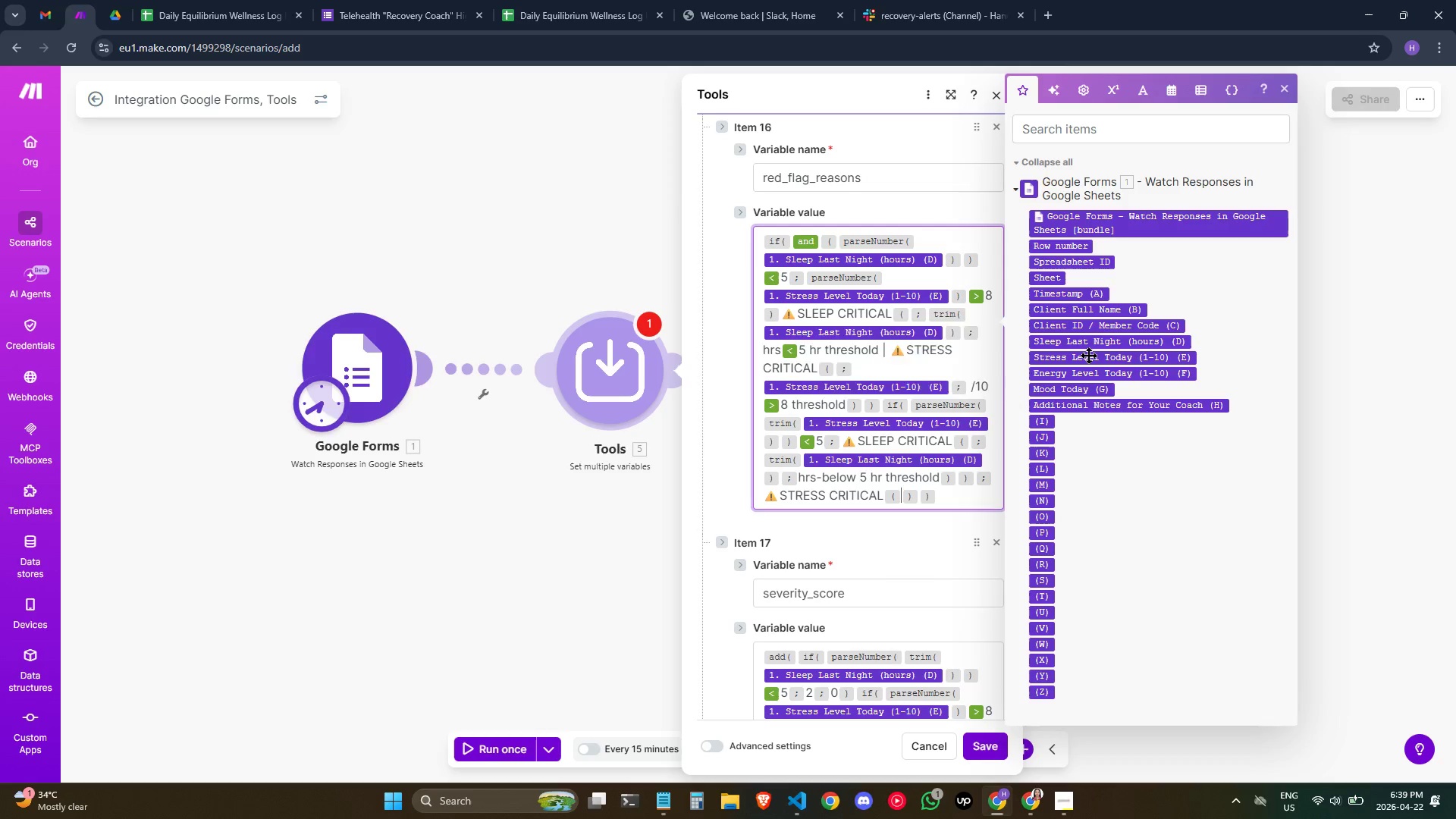 
wait(7.12)
 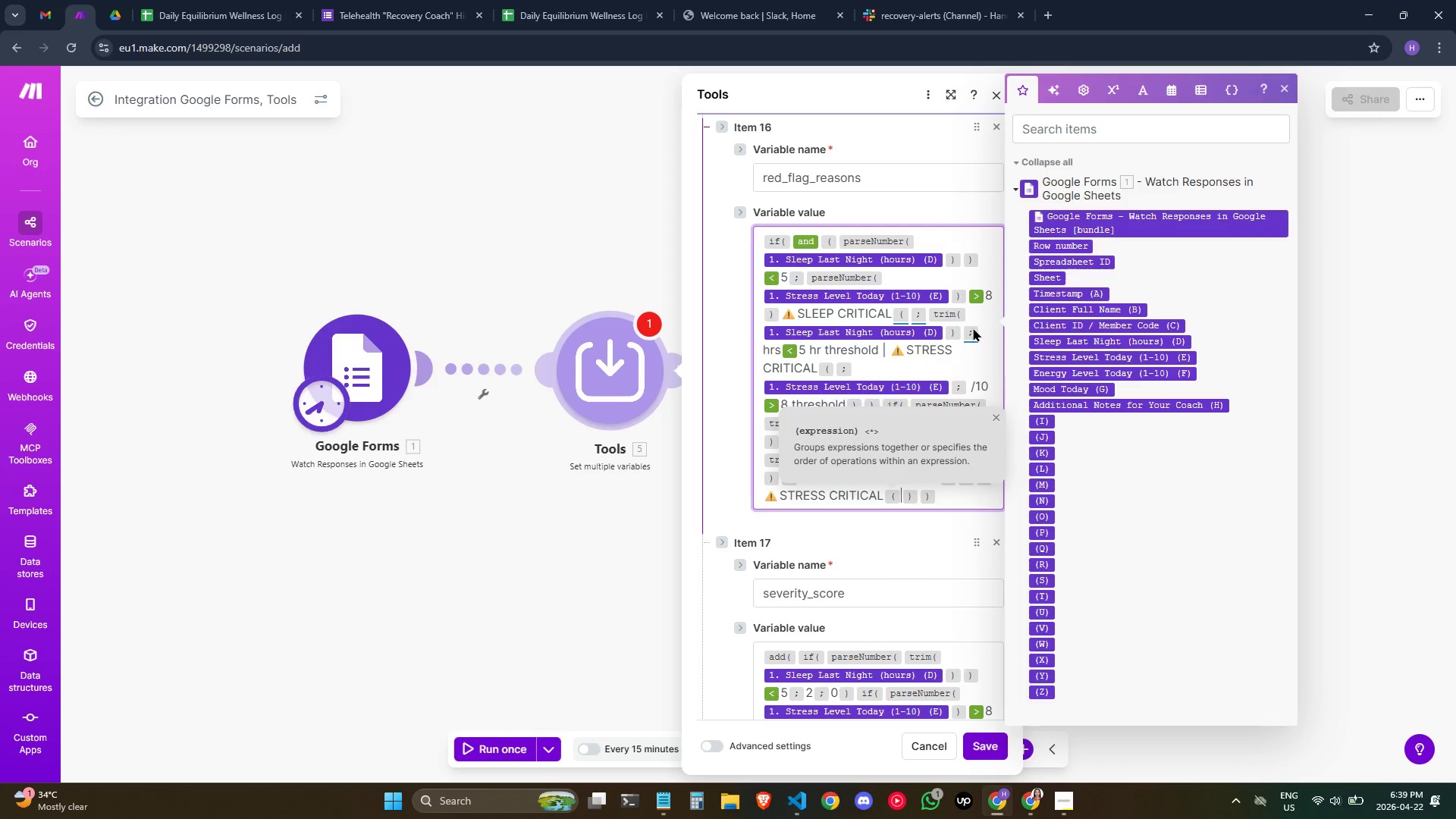 
left_click([1088, 355])
 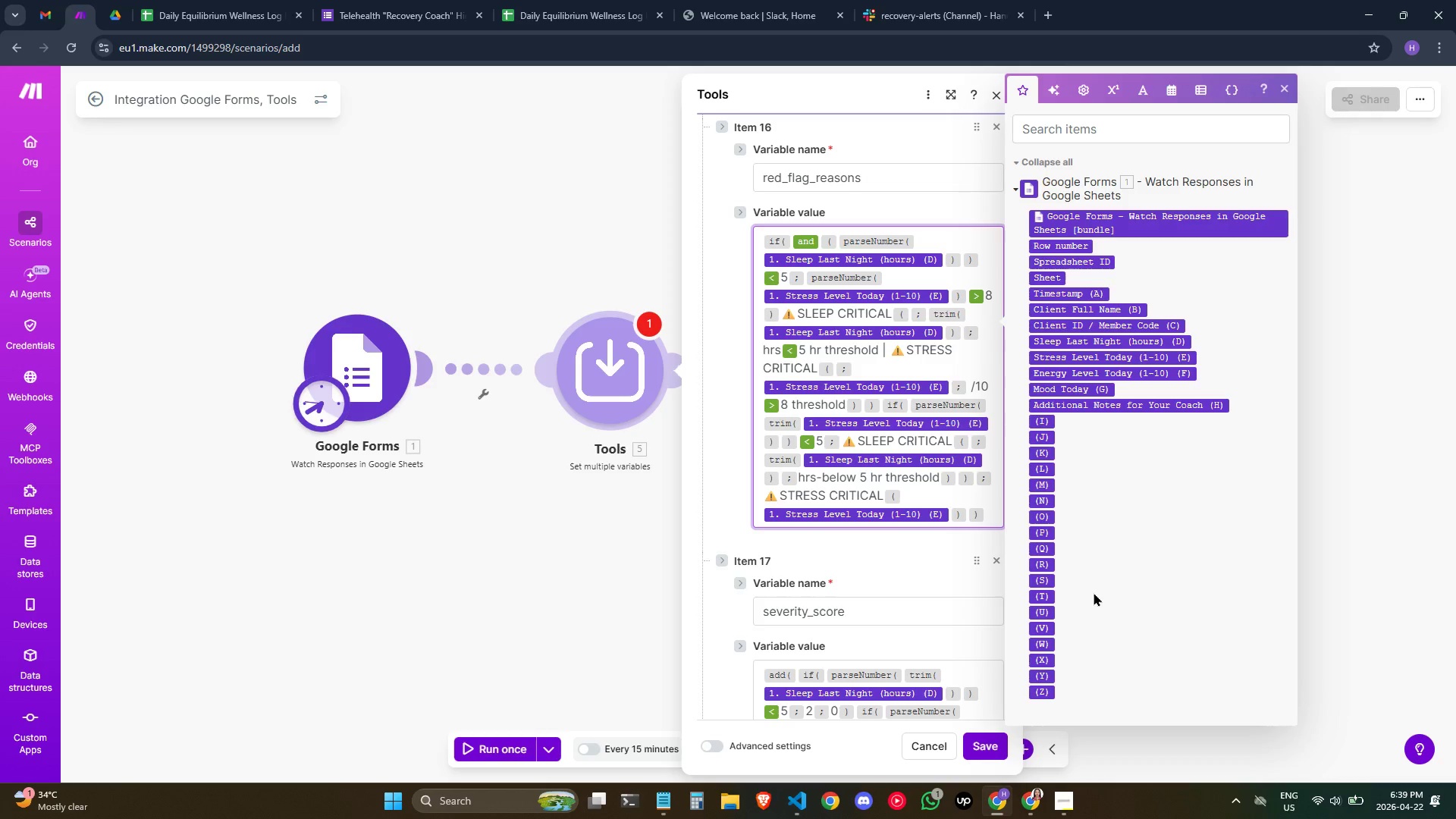 
wait(5.22)
 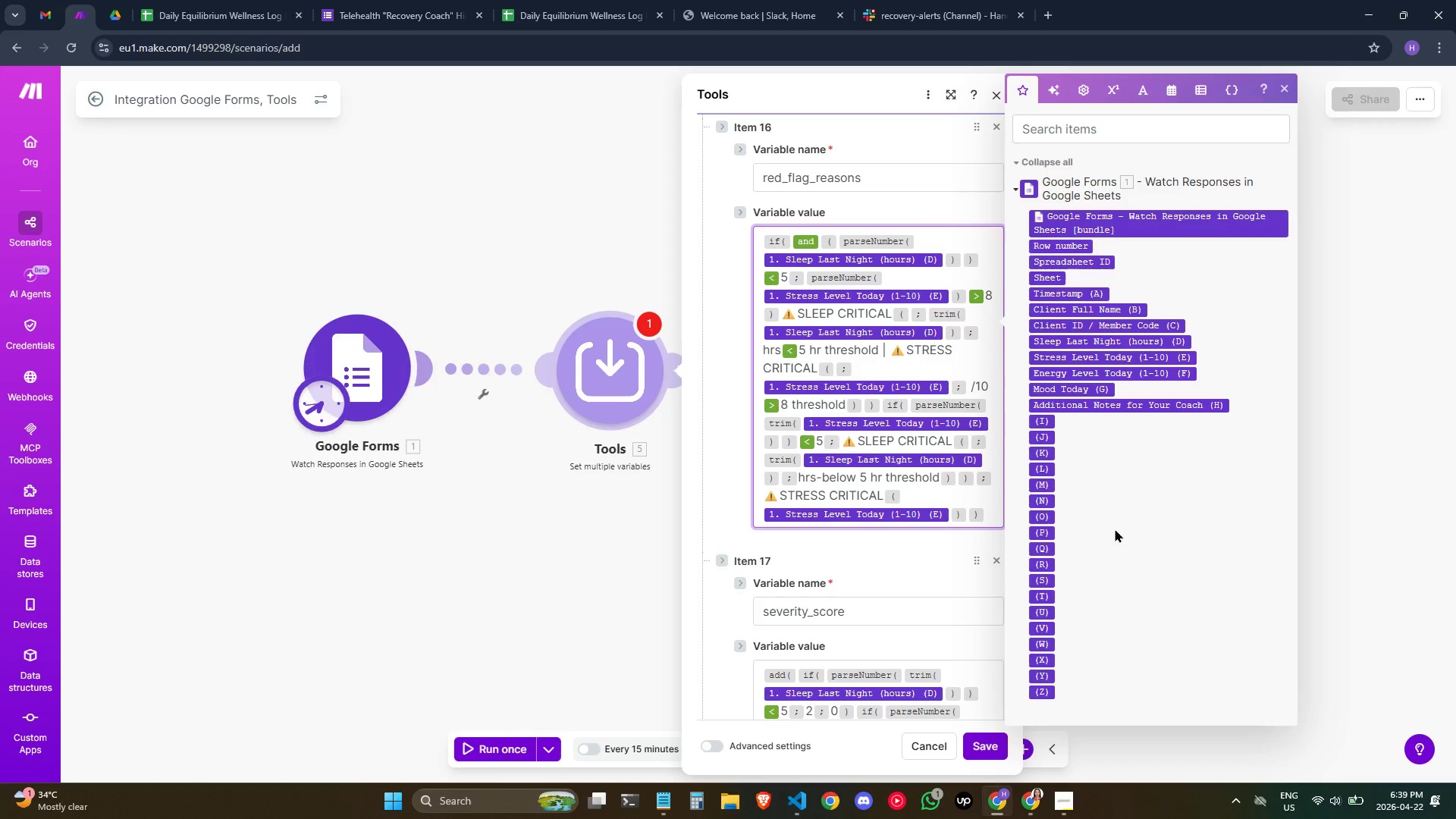 
key(ArrowRight)
 